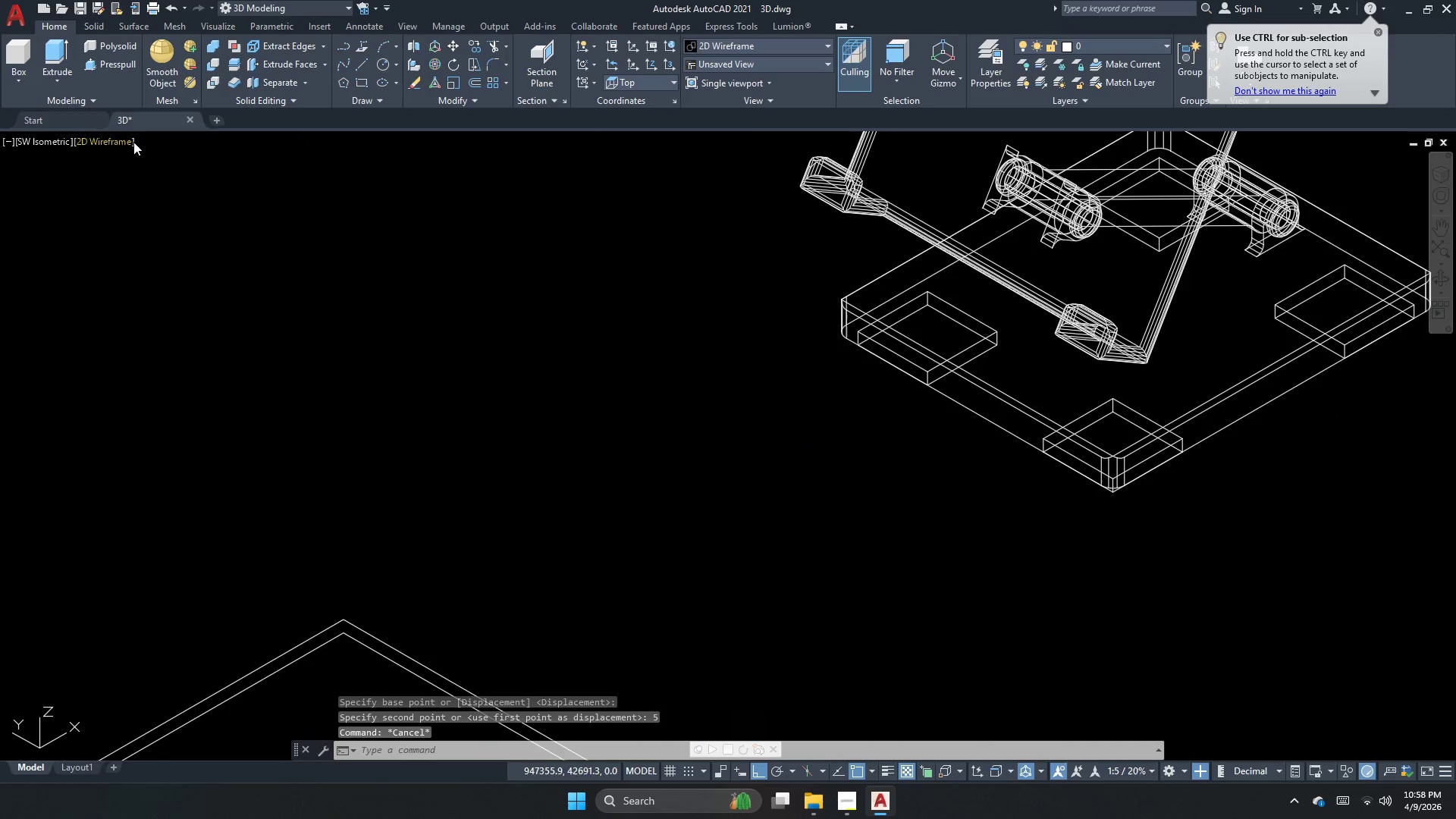 
left_click([105, 136])
 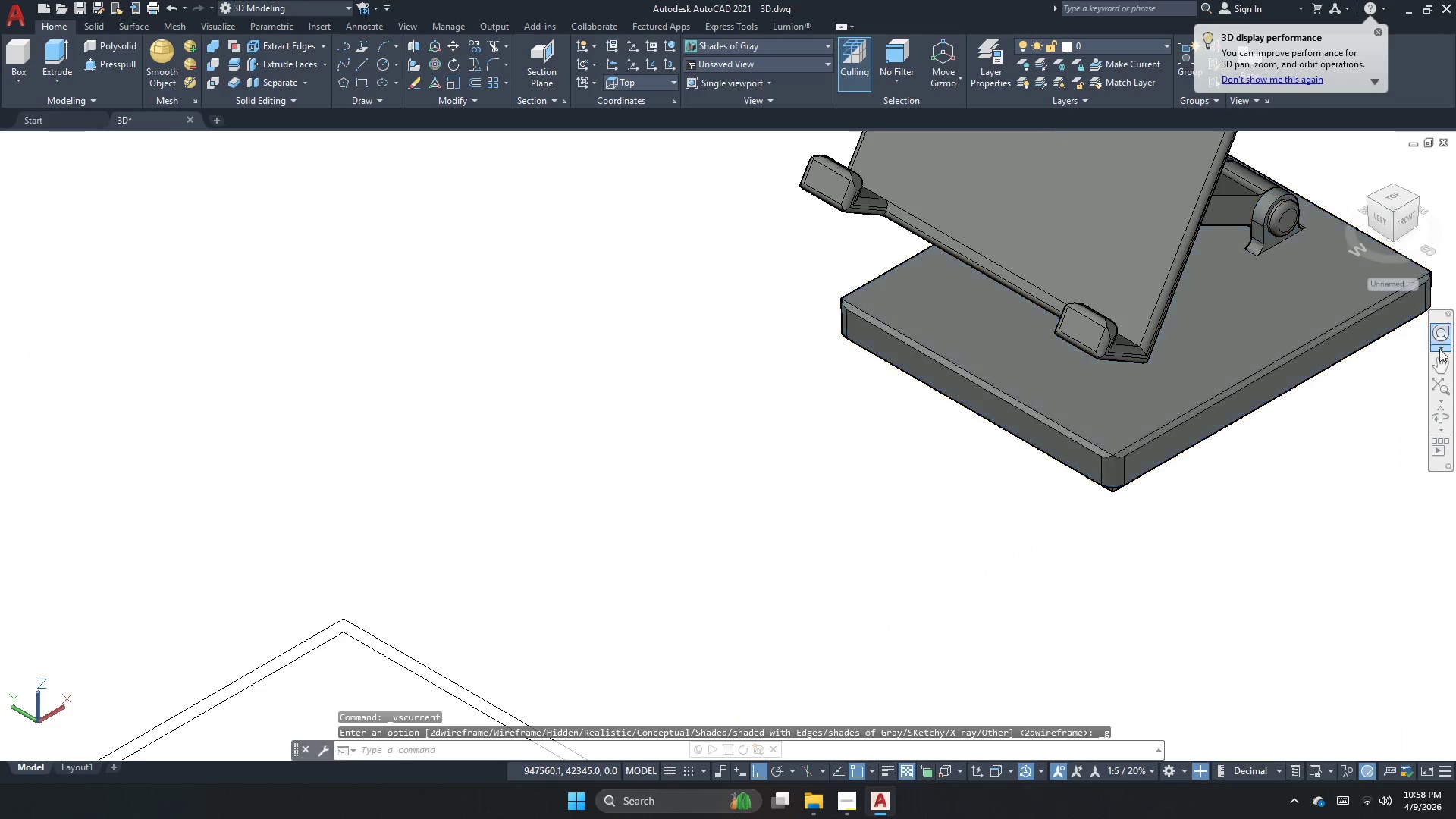 
left_click([1444, 410])
 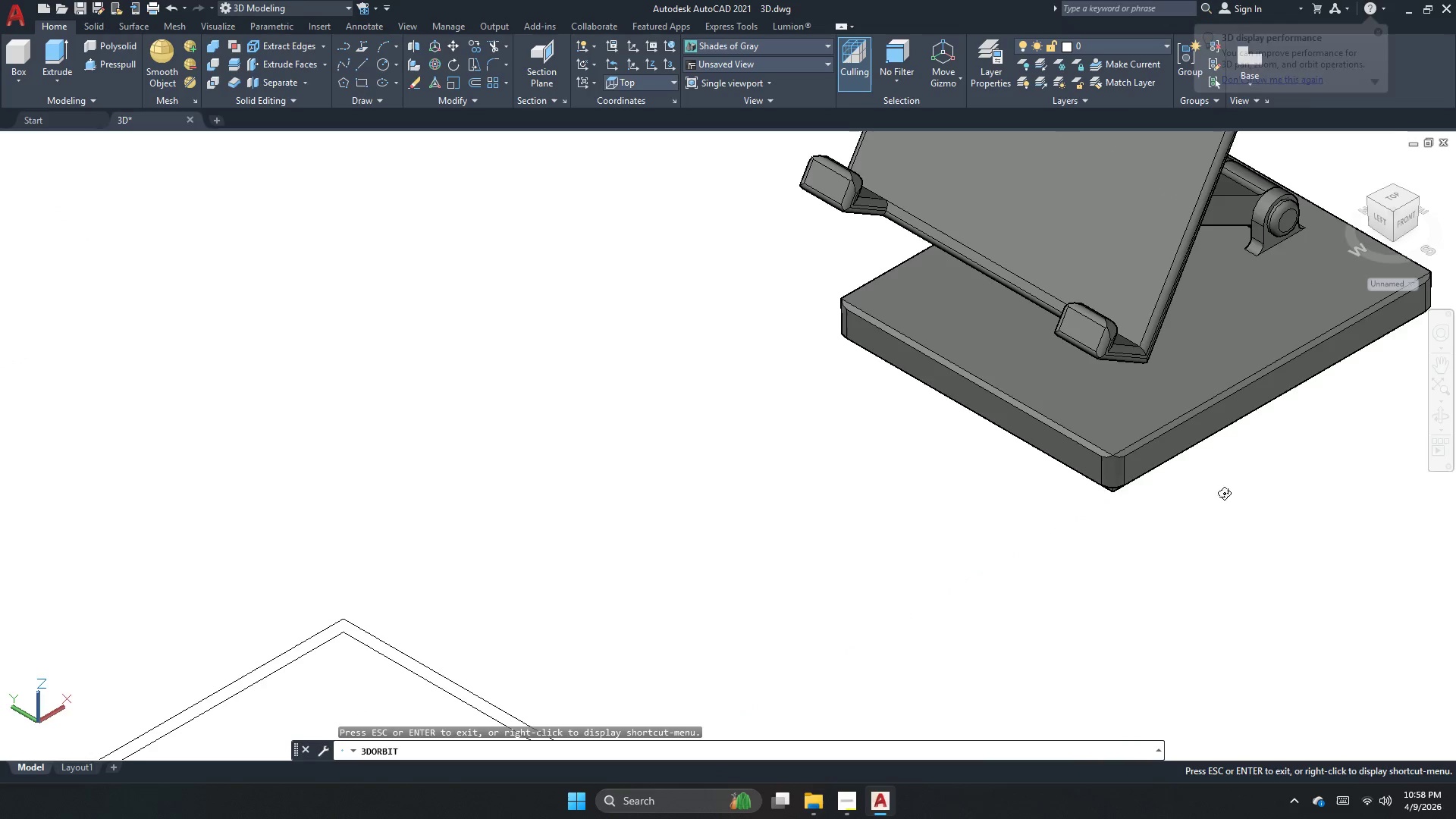 
left_click_drag(start_coordinate=[1153, 516], to_coordinate=[1089, 397])
 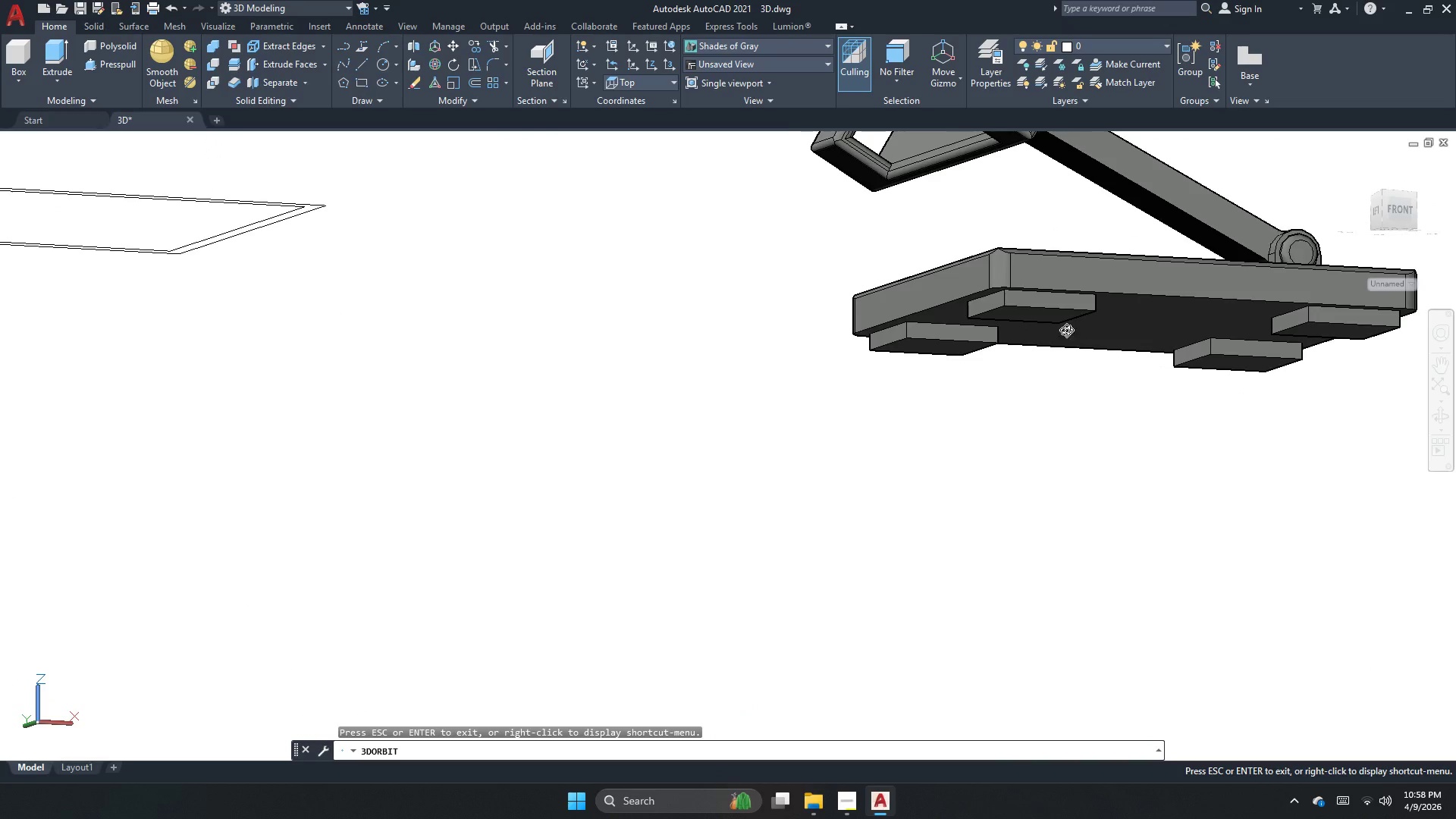 
key(Escape)
 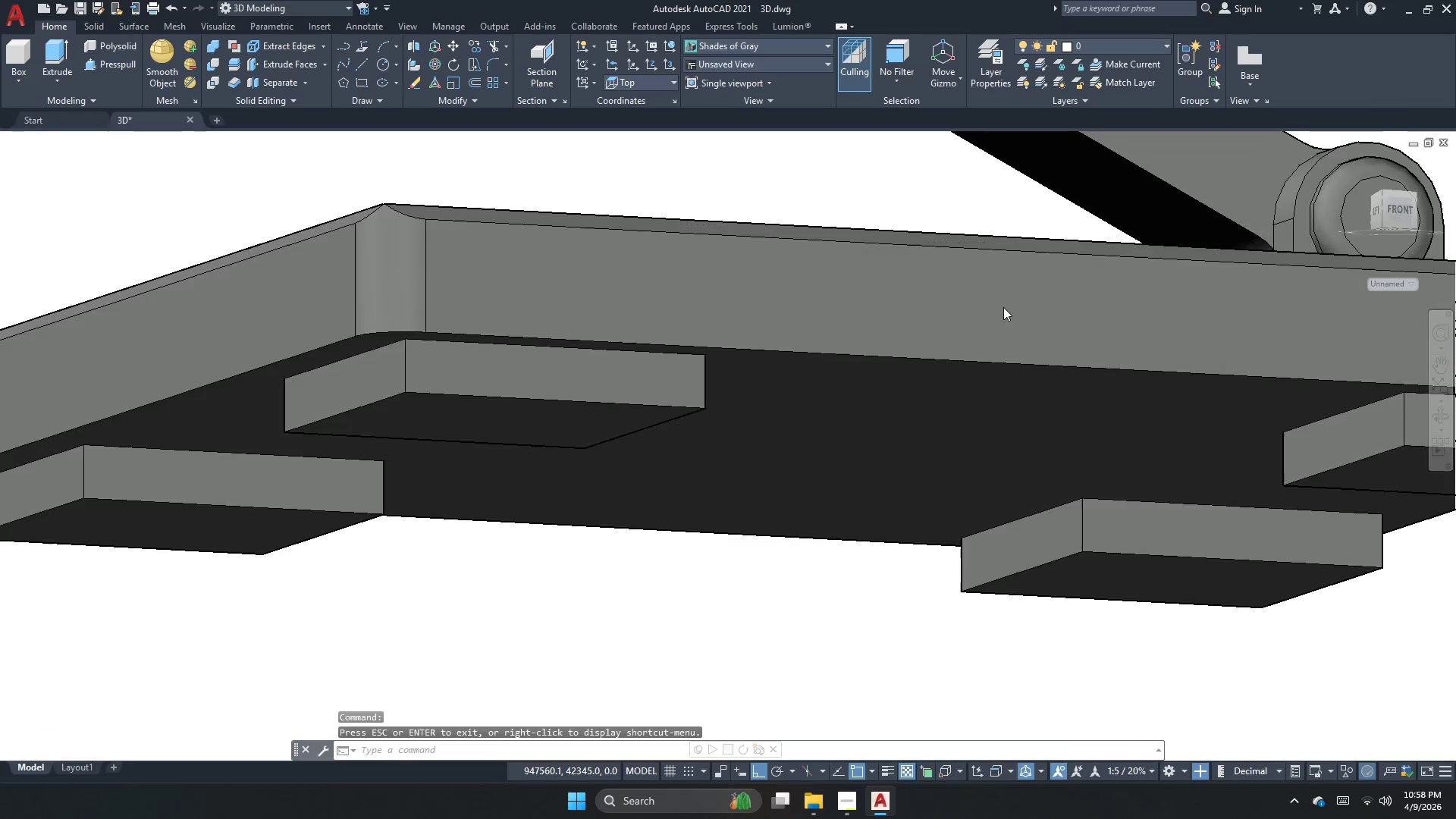 
key(Escape)
 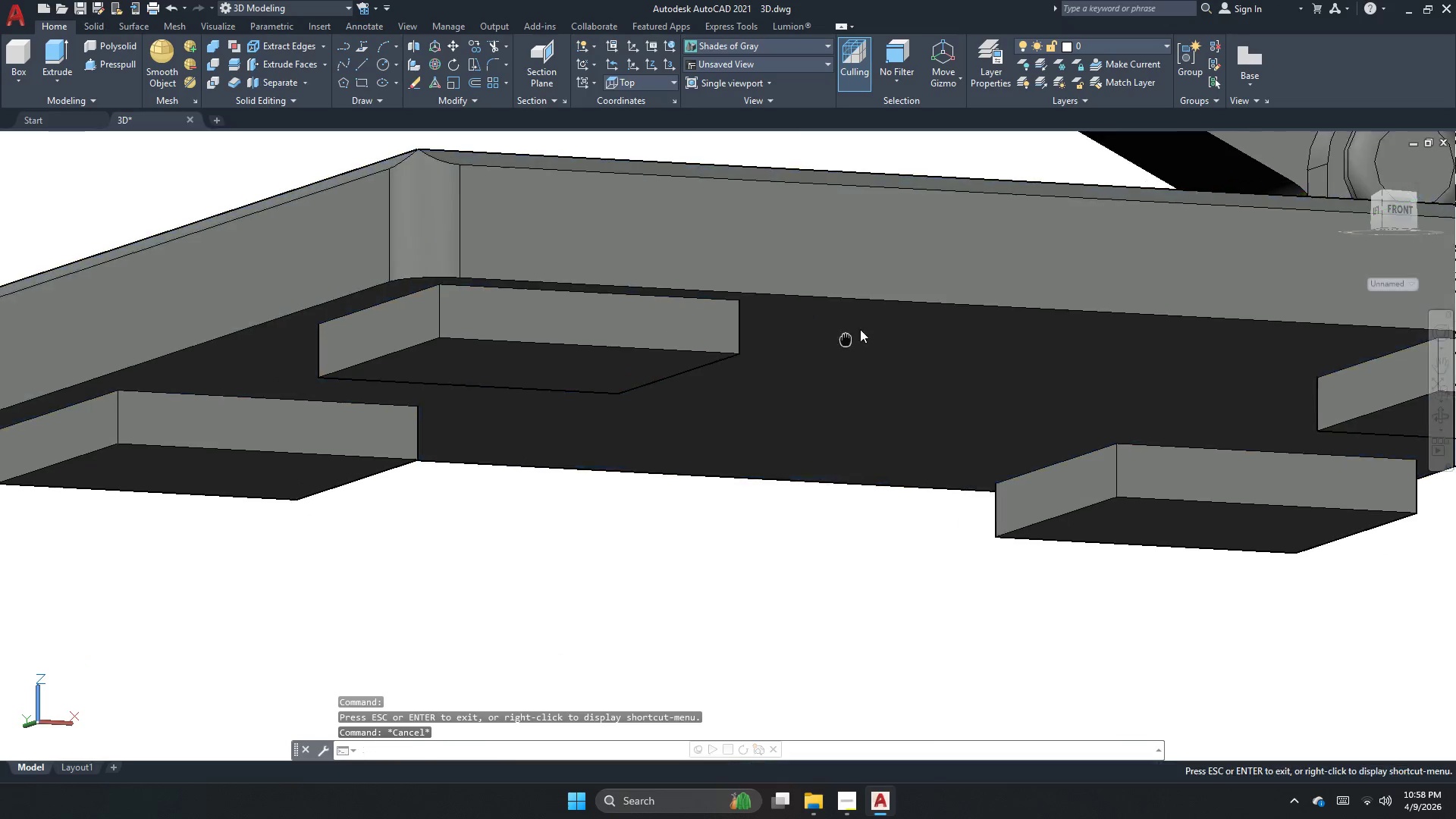 
scroll: coordinate [1003, 307], scroll_direction: up, amount: 7.0
 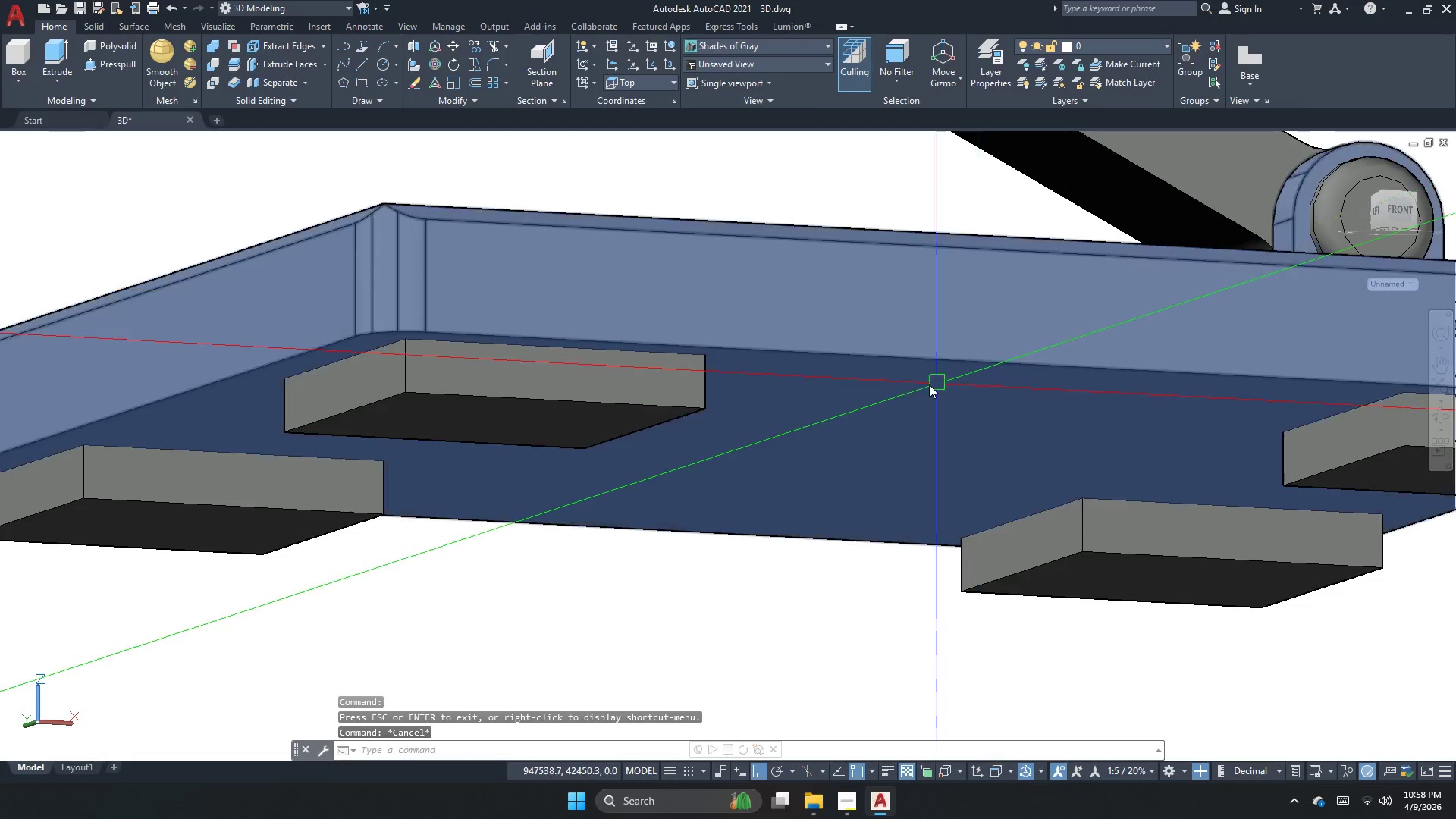 
key(Escape)
 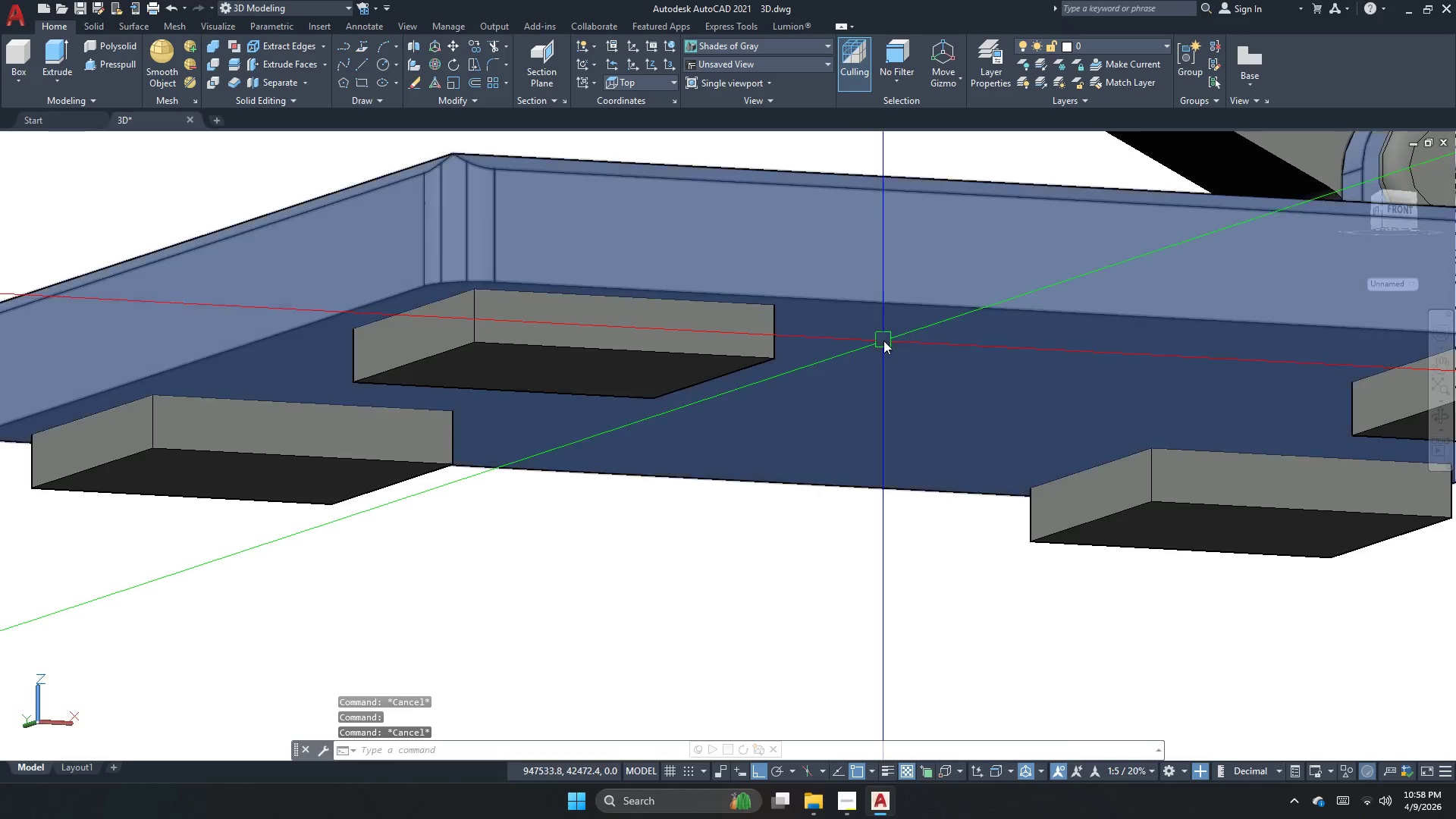 
key(Escape)
 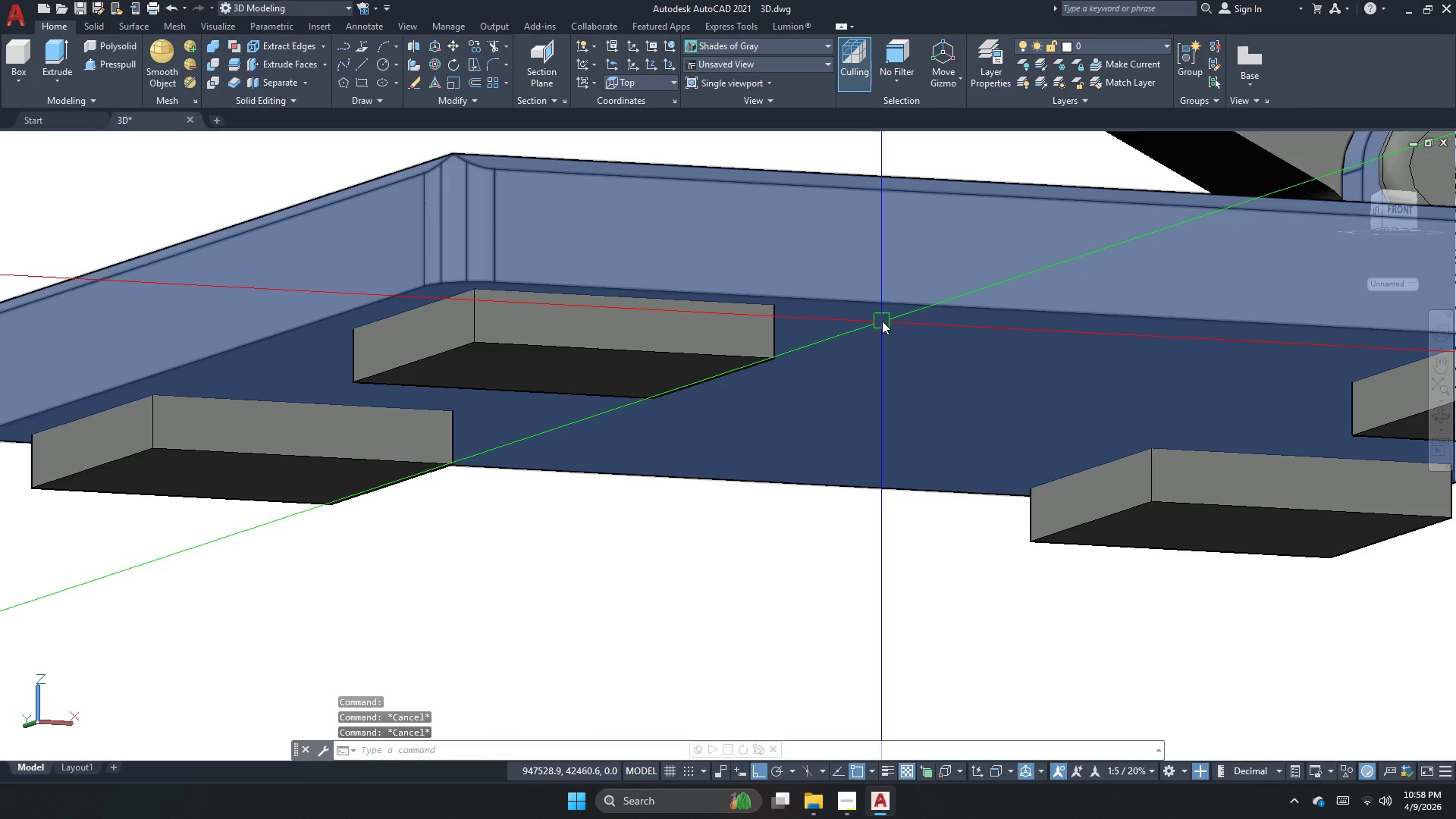 
key(F)
 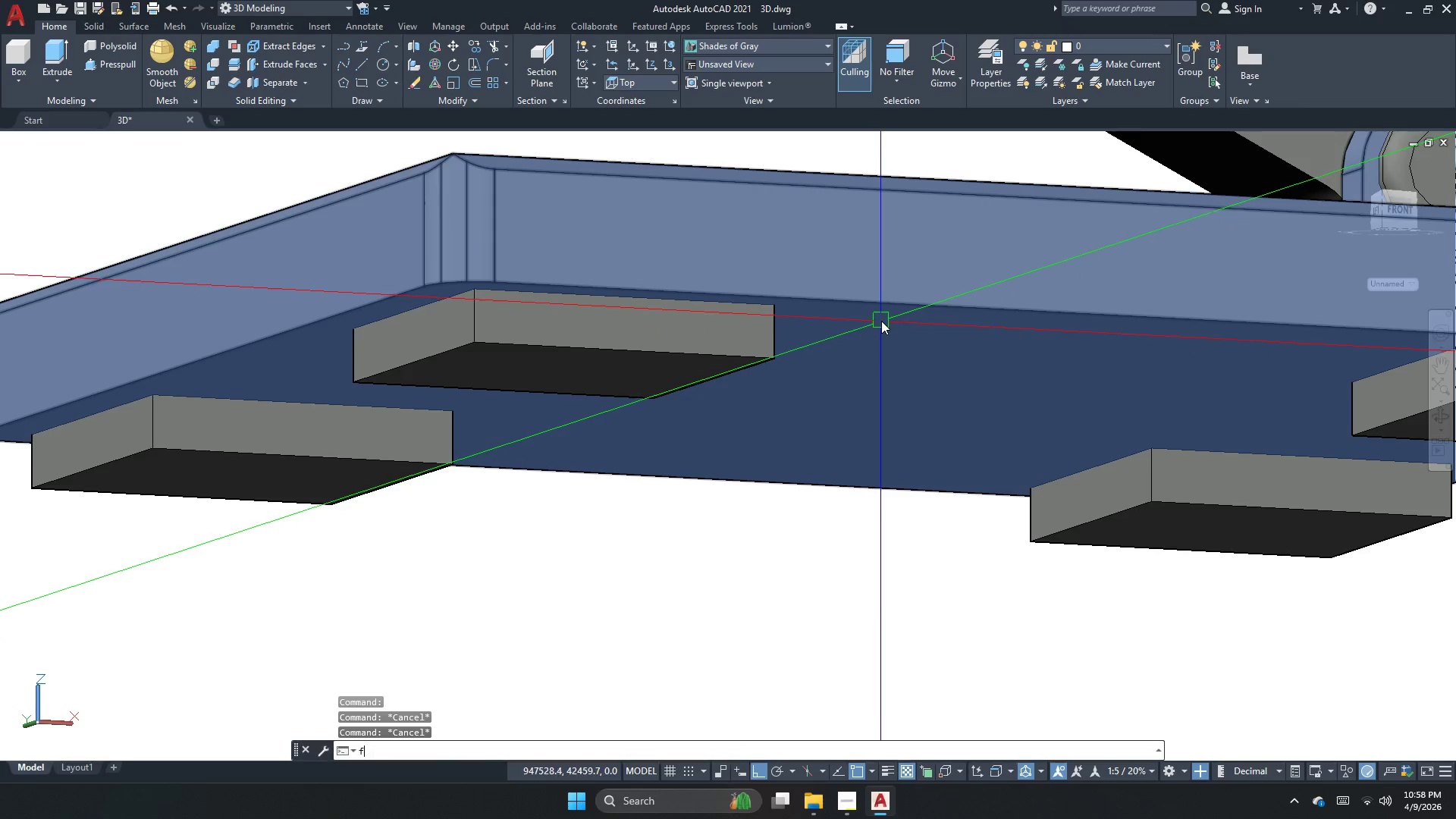 
key(Space)
 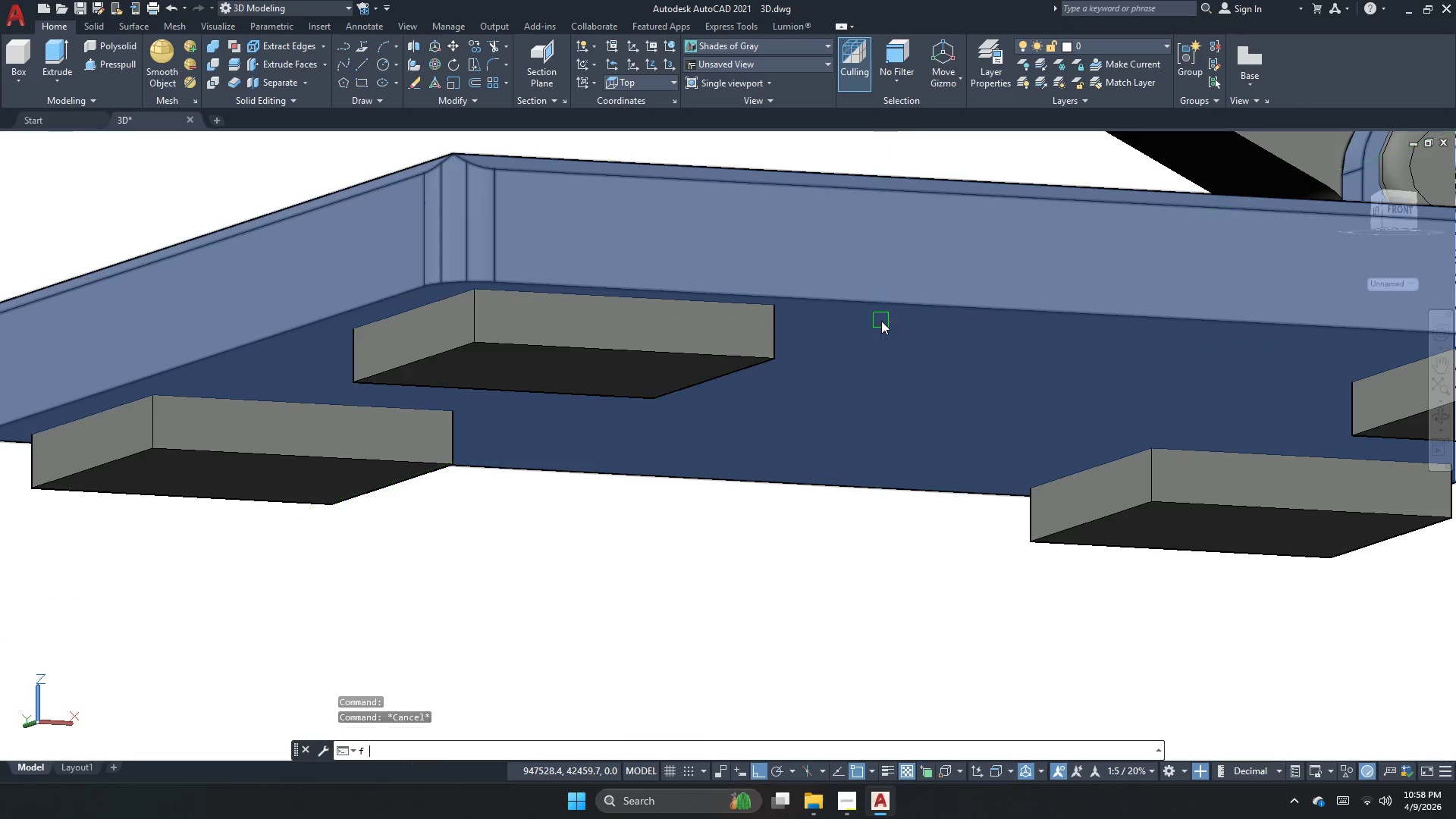 
key(R)
 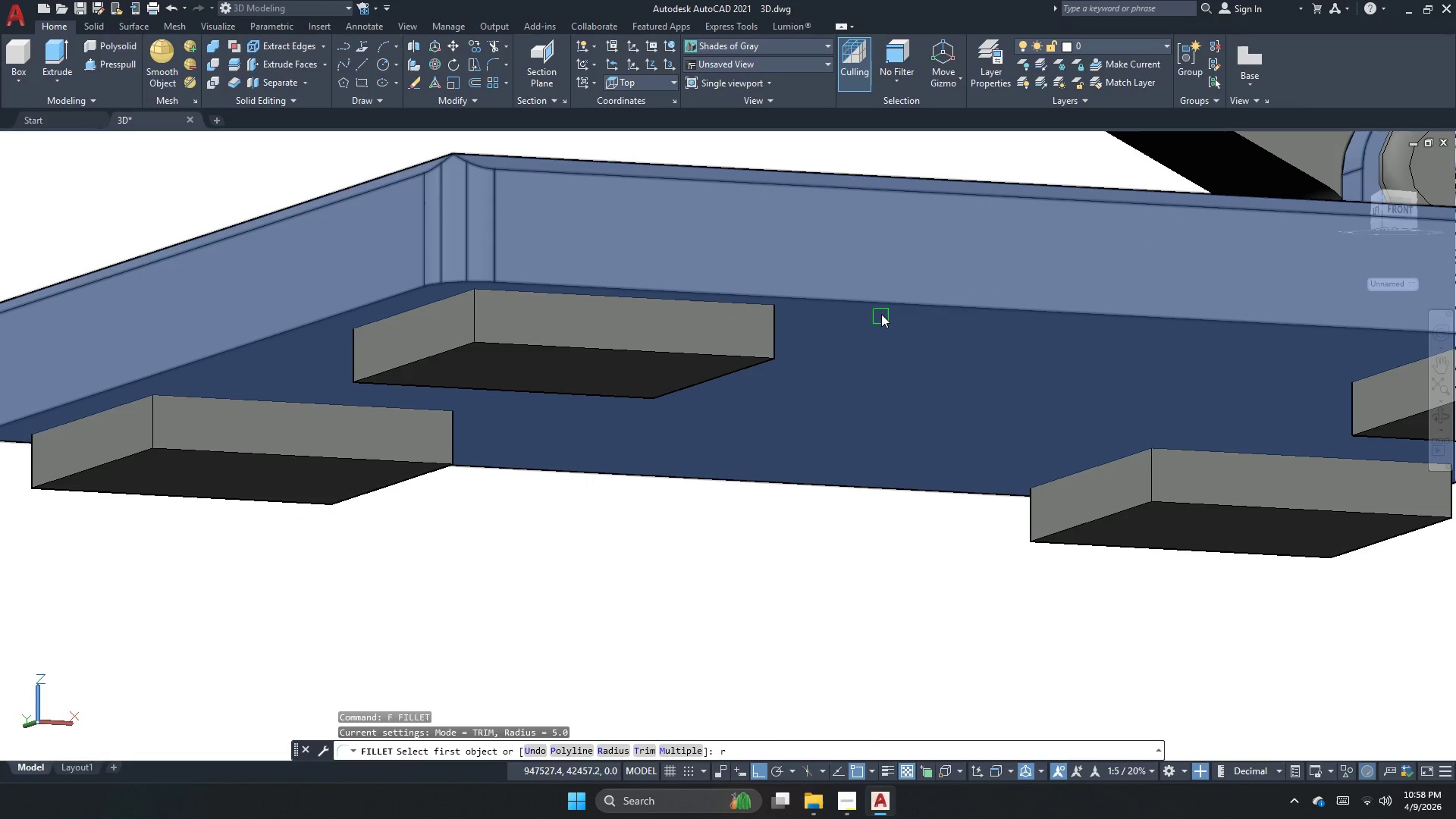 
key(Space)
 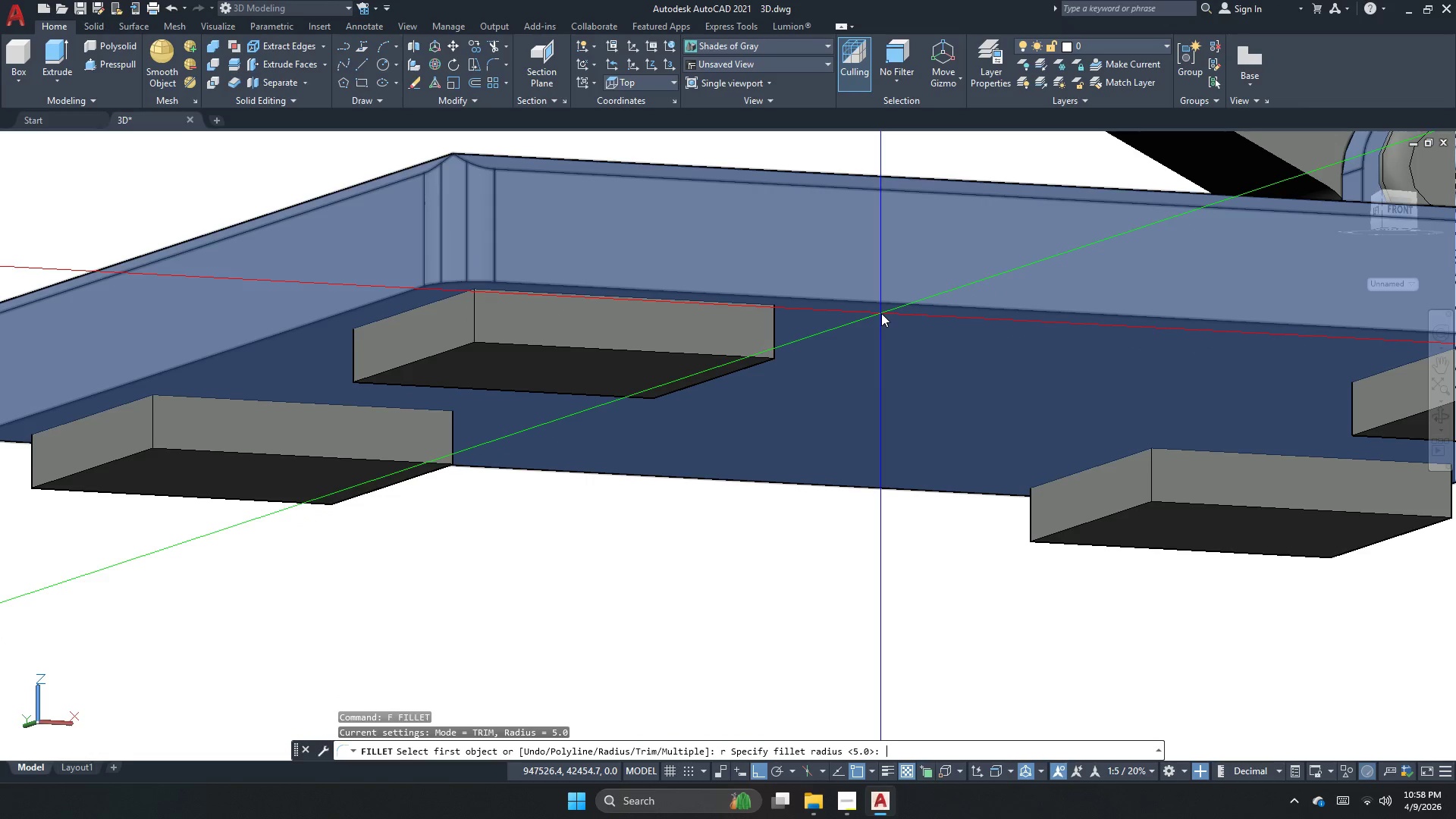 
key(Numpad1)
 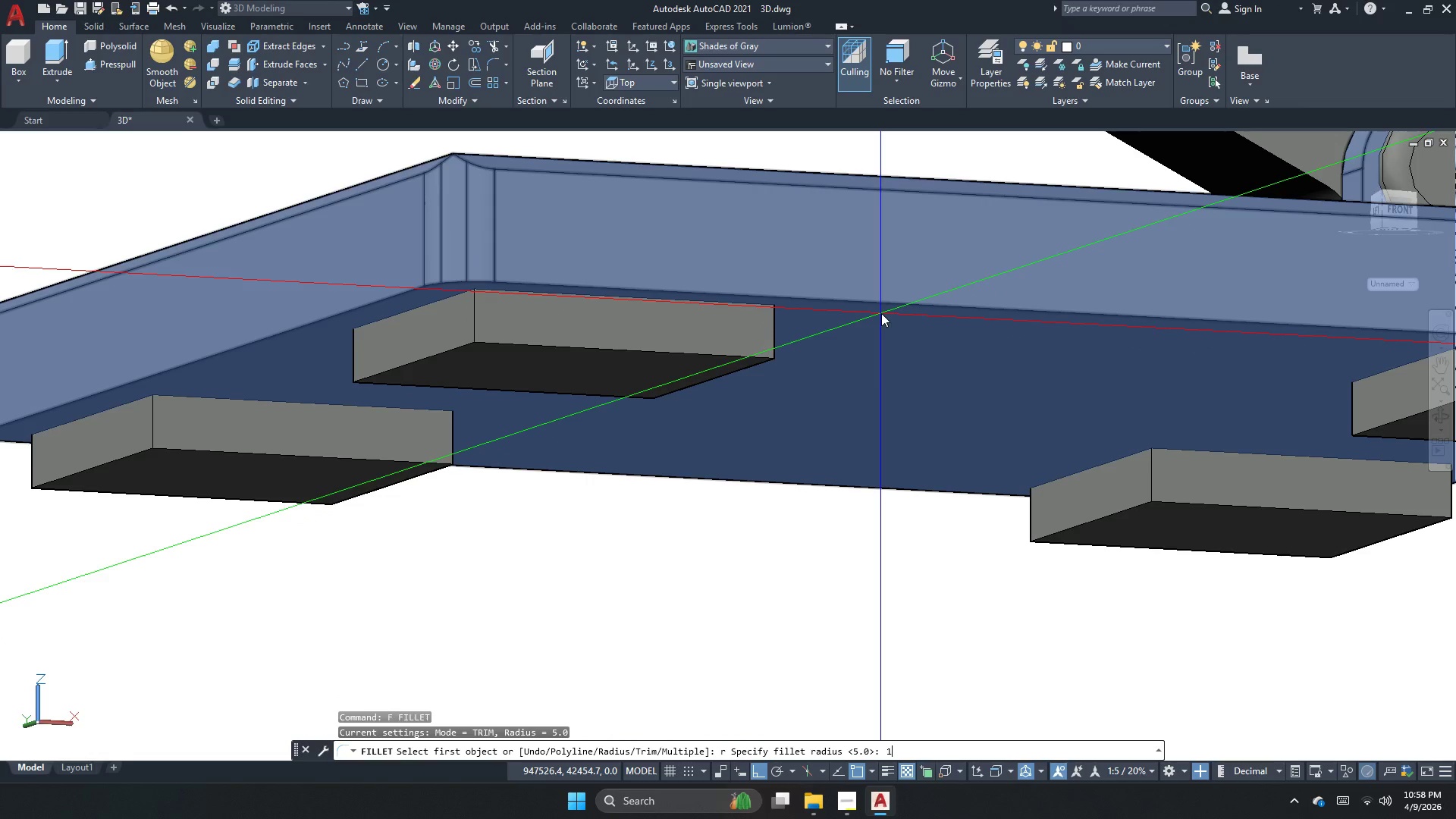 
key(Numpad0)
 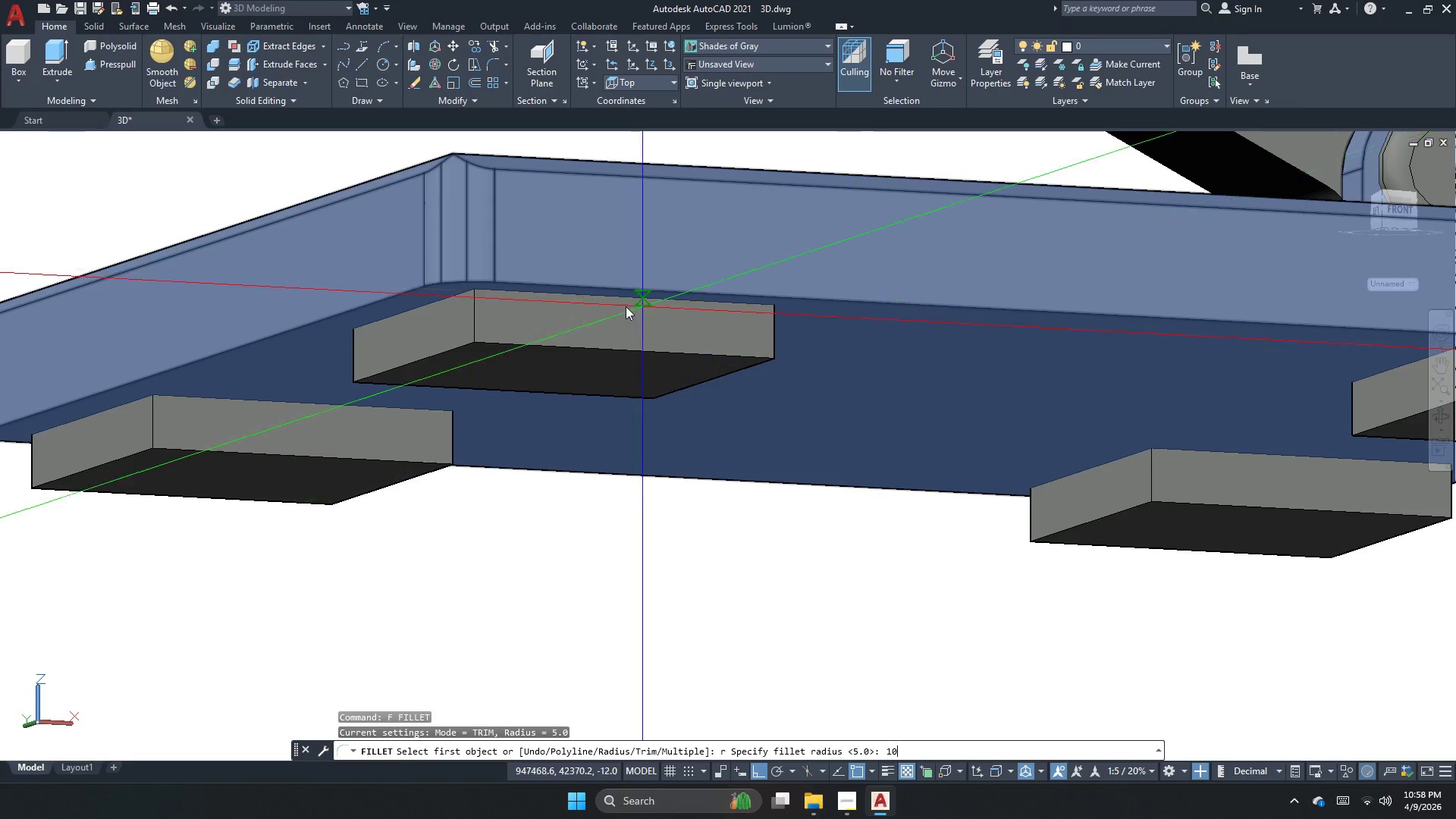 
key(NumpadEnter)
 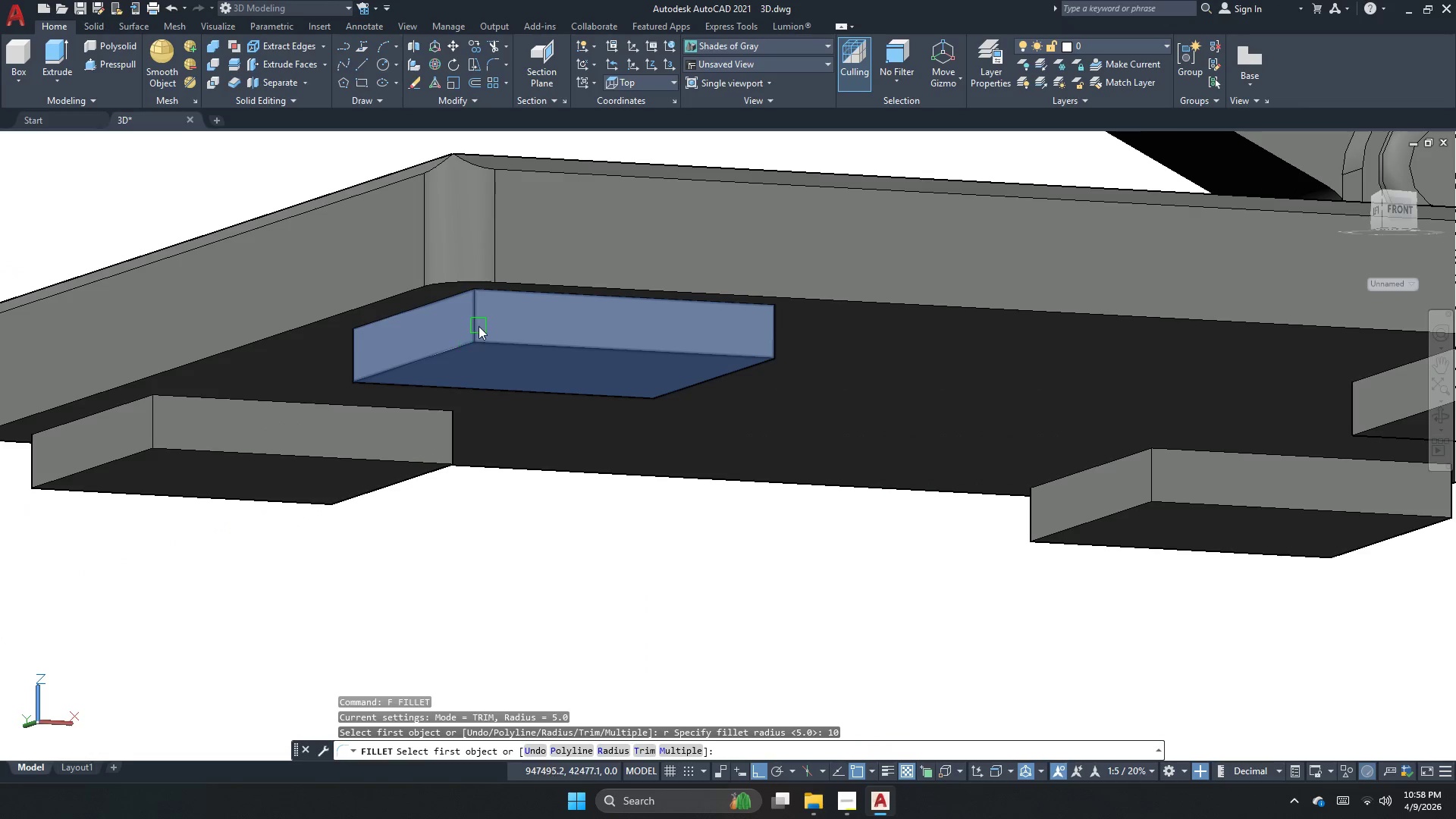 
left_click([479, 326])
 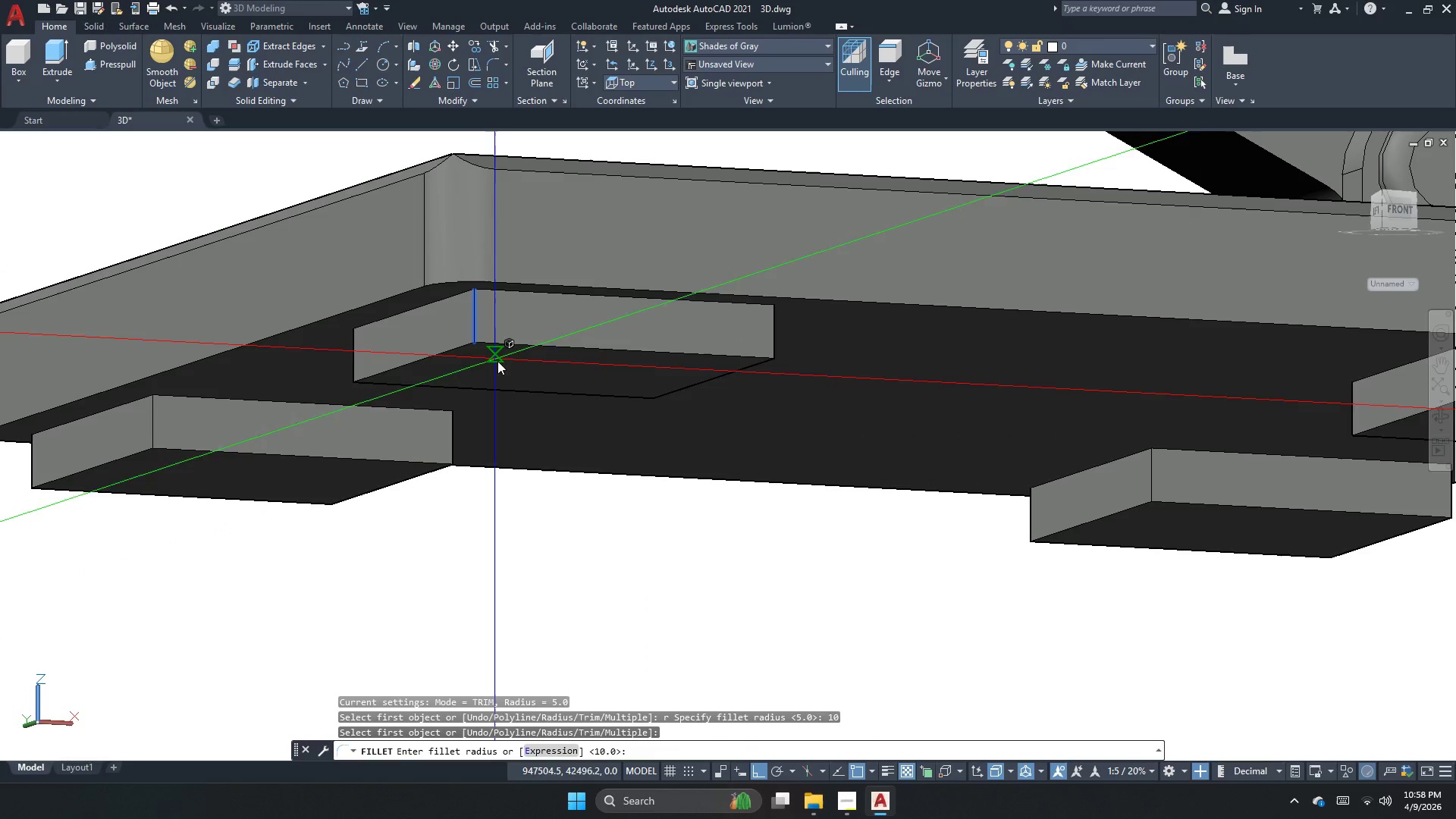 
key(Space)
 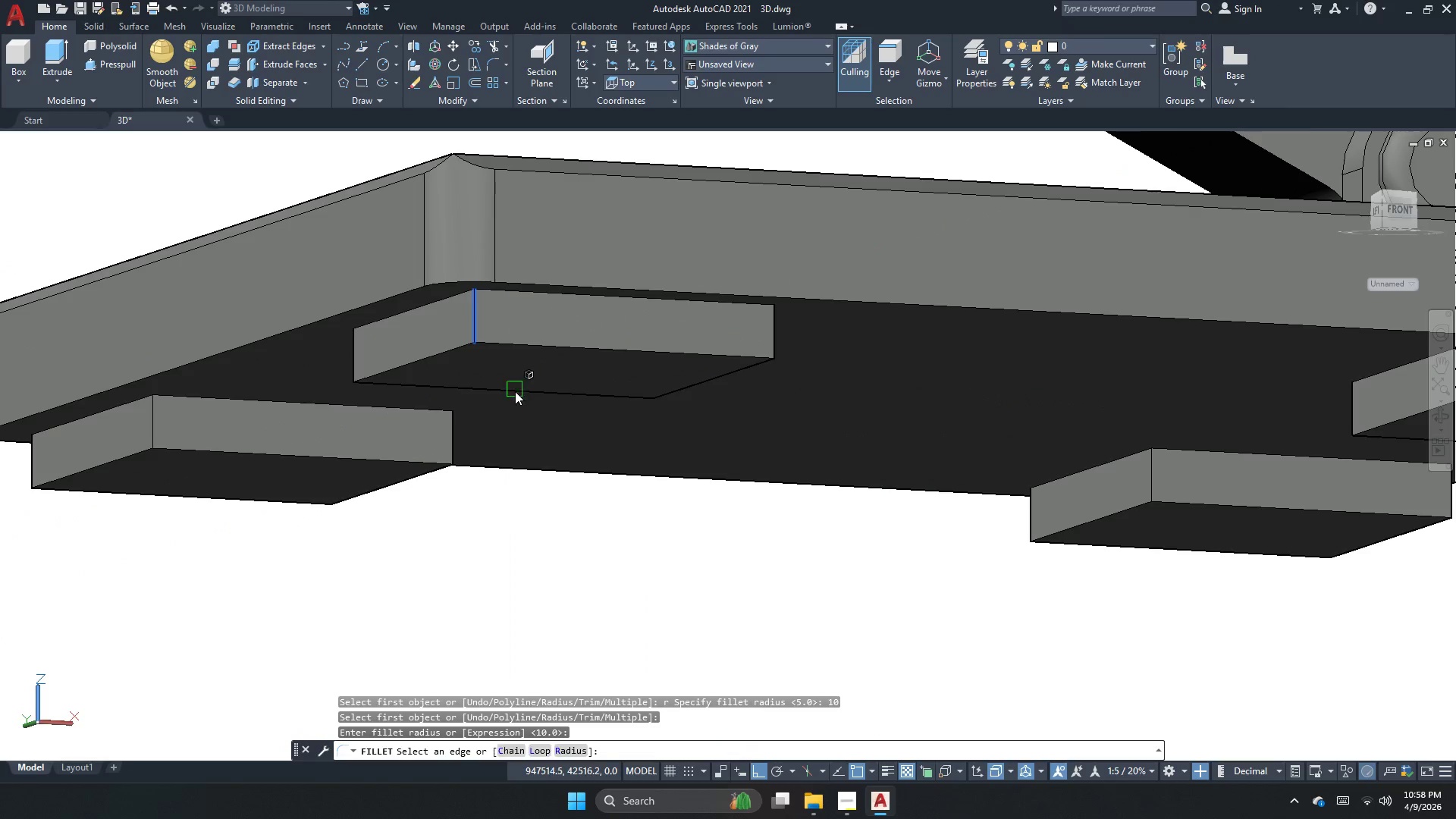 
key(Space)
 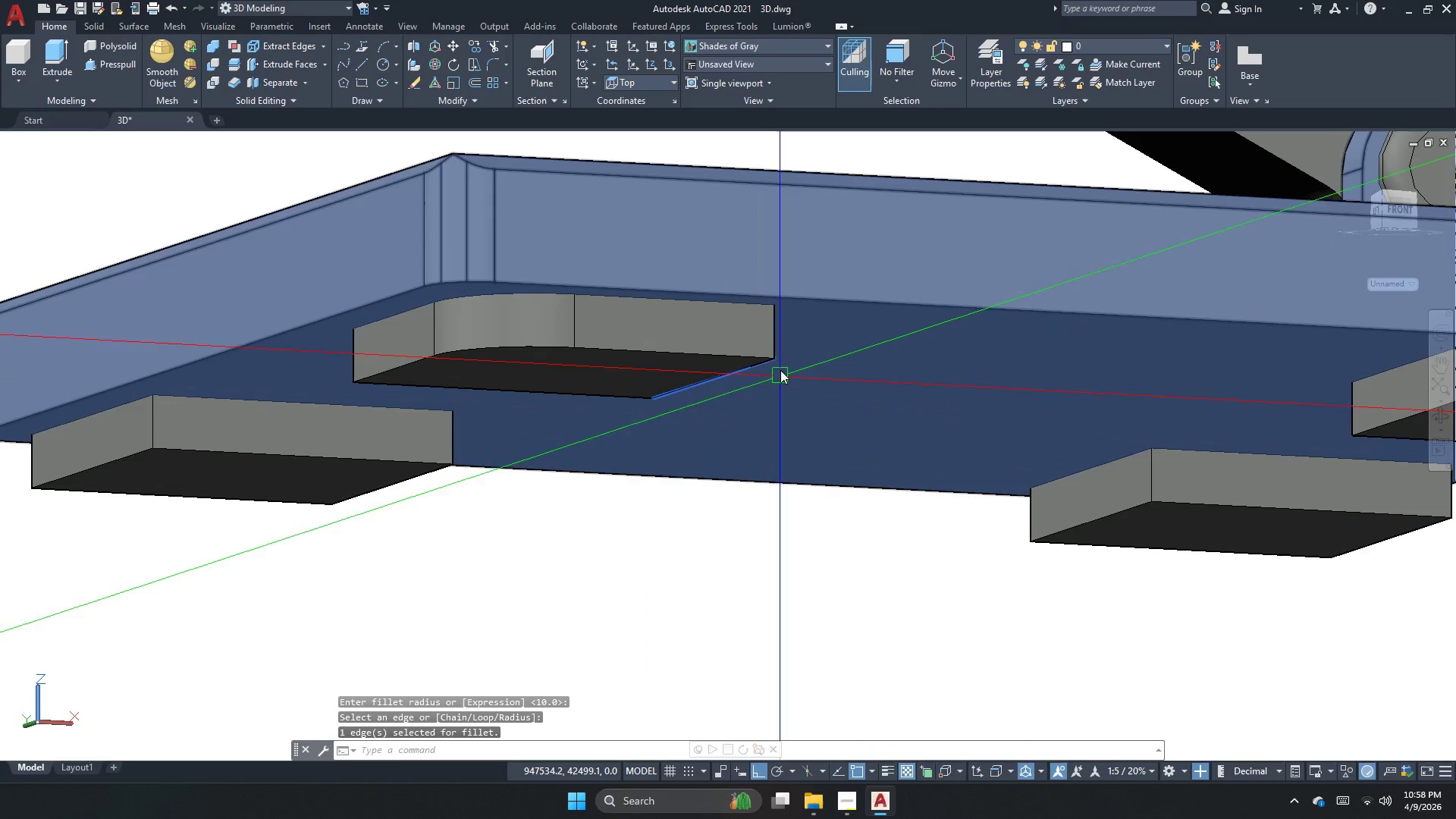 
key(Space)
 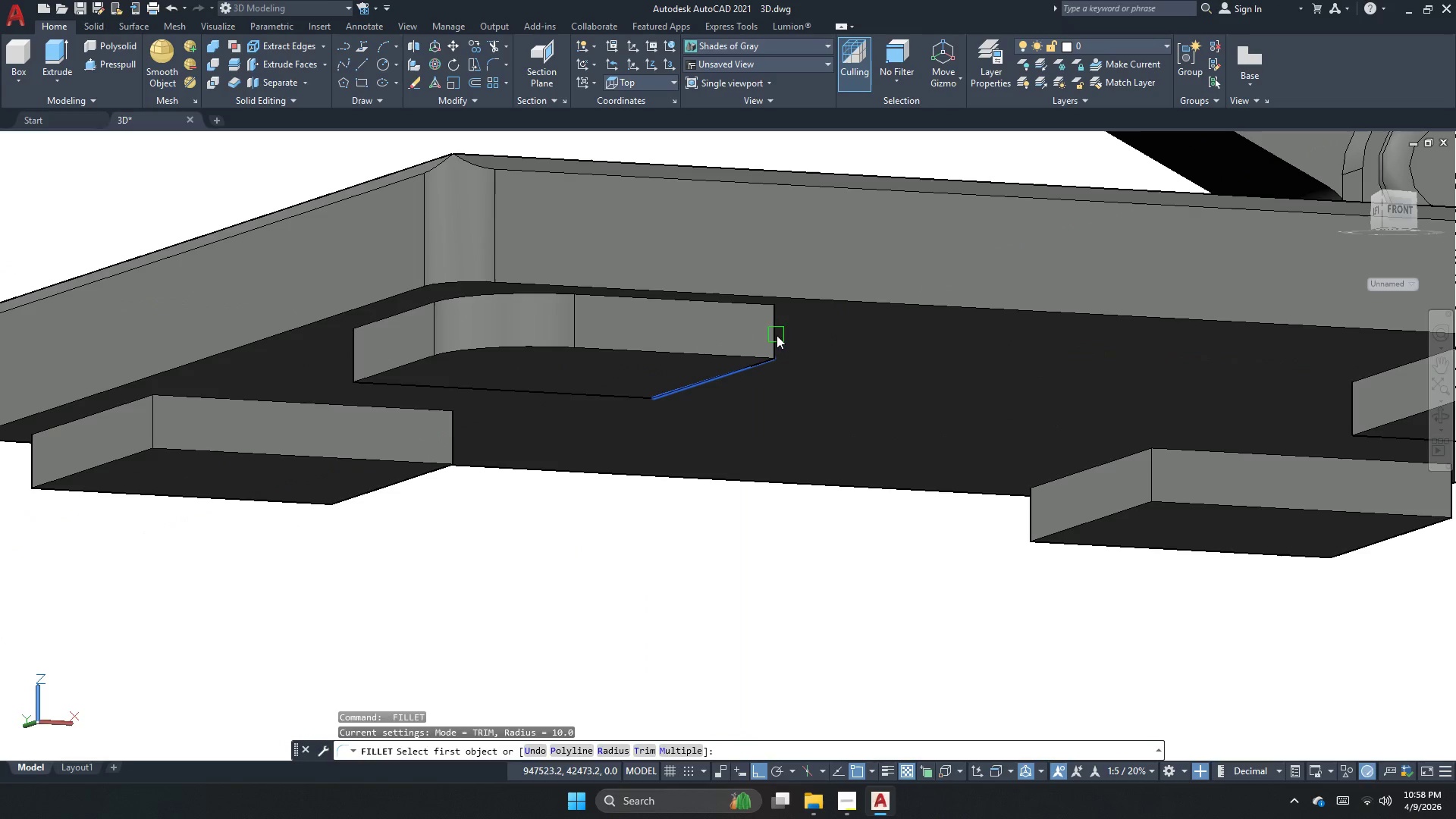 
left_click([777, 334])
 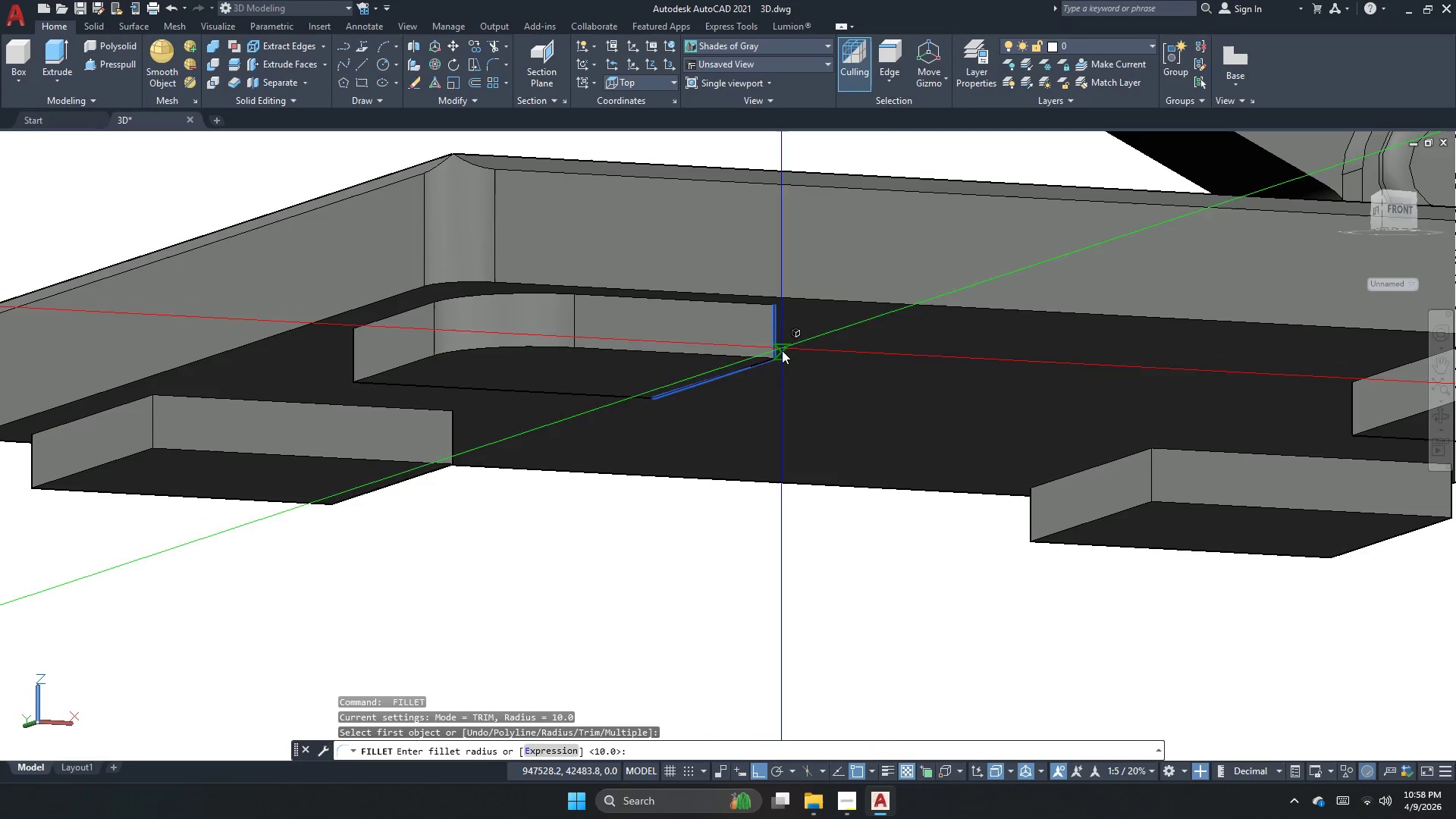 
key(Space)
 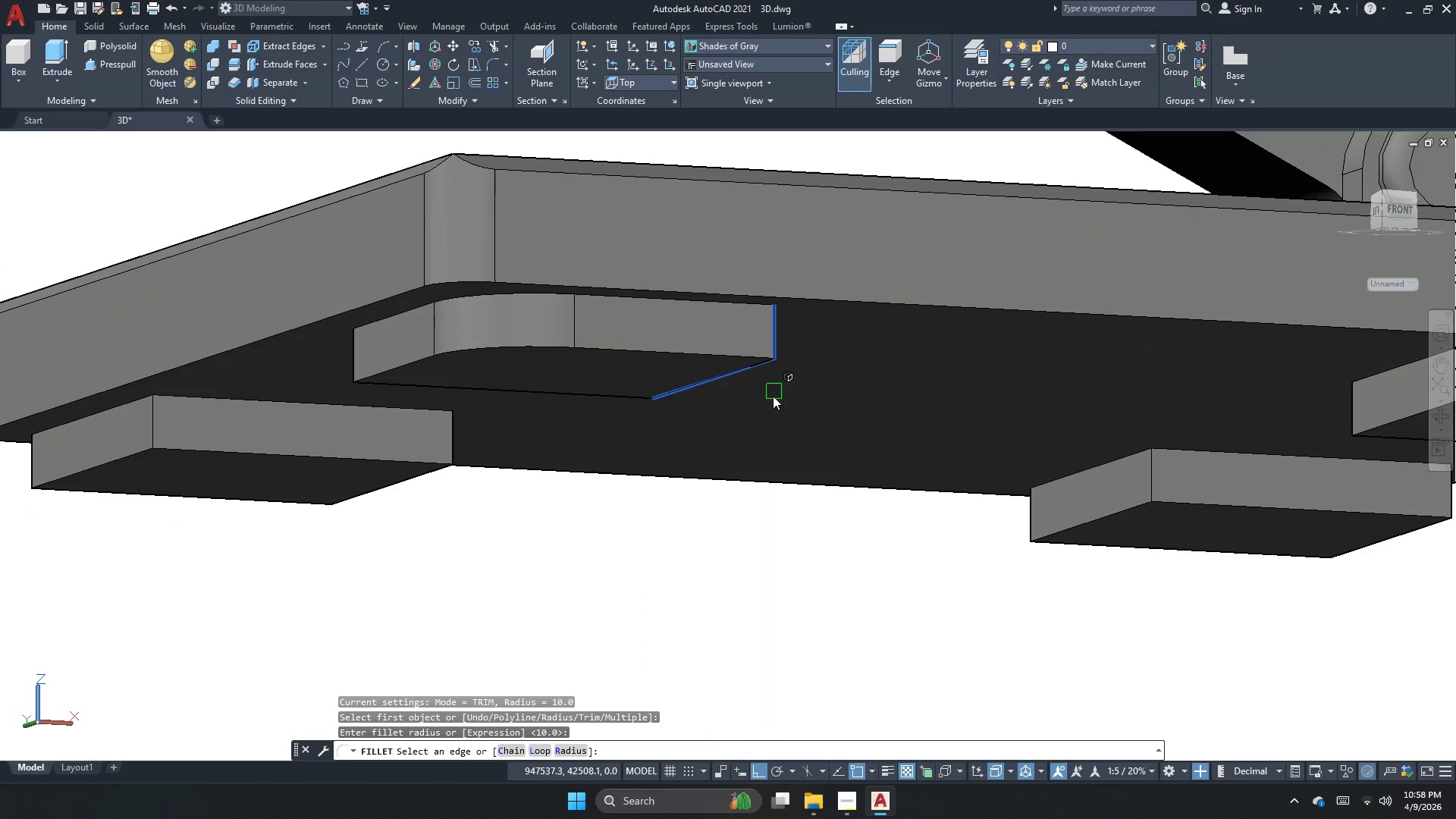 
key(Space)
 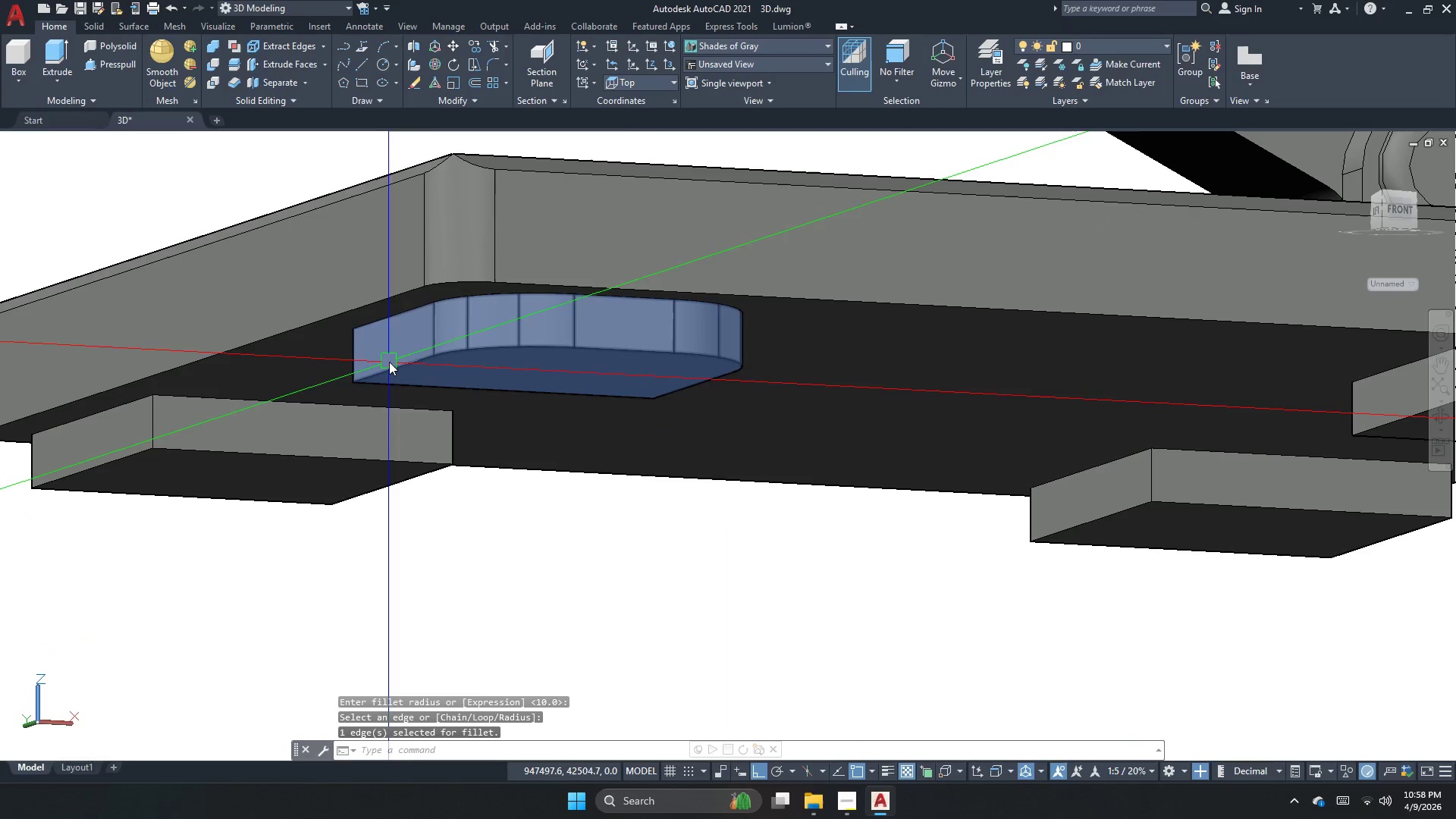 
key(Space)
 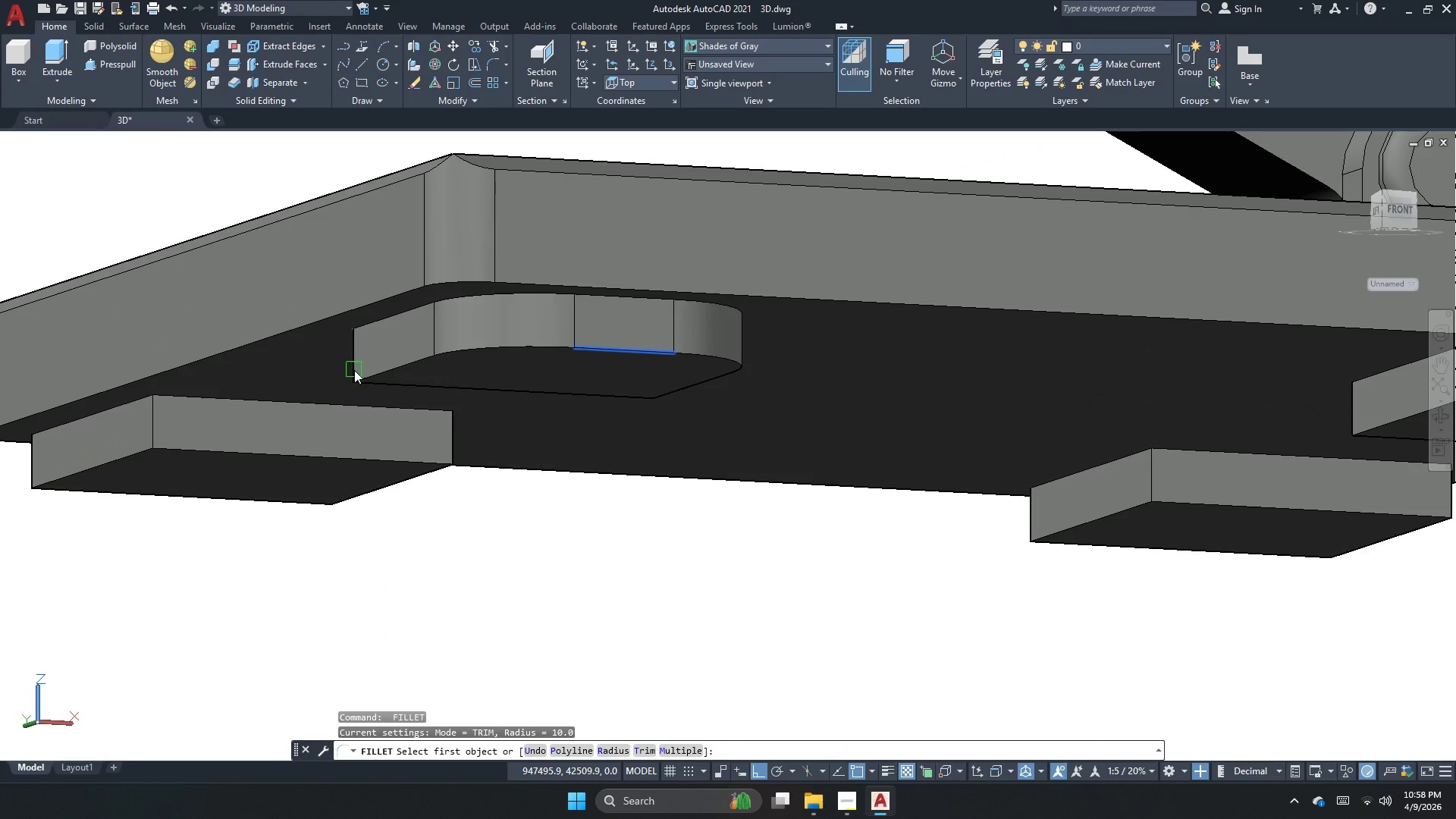 
left_click([354, 370])
 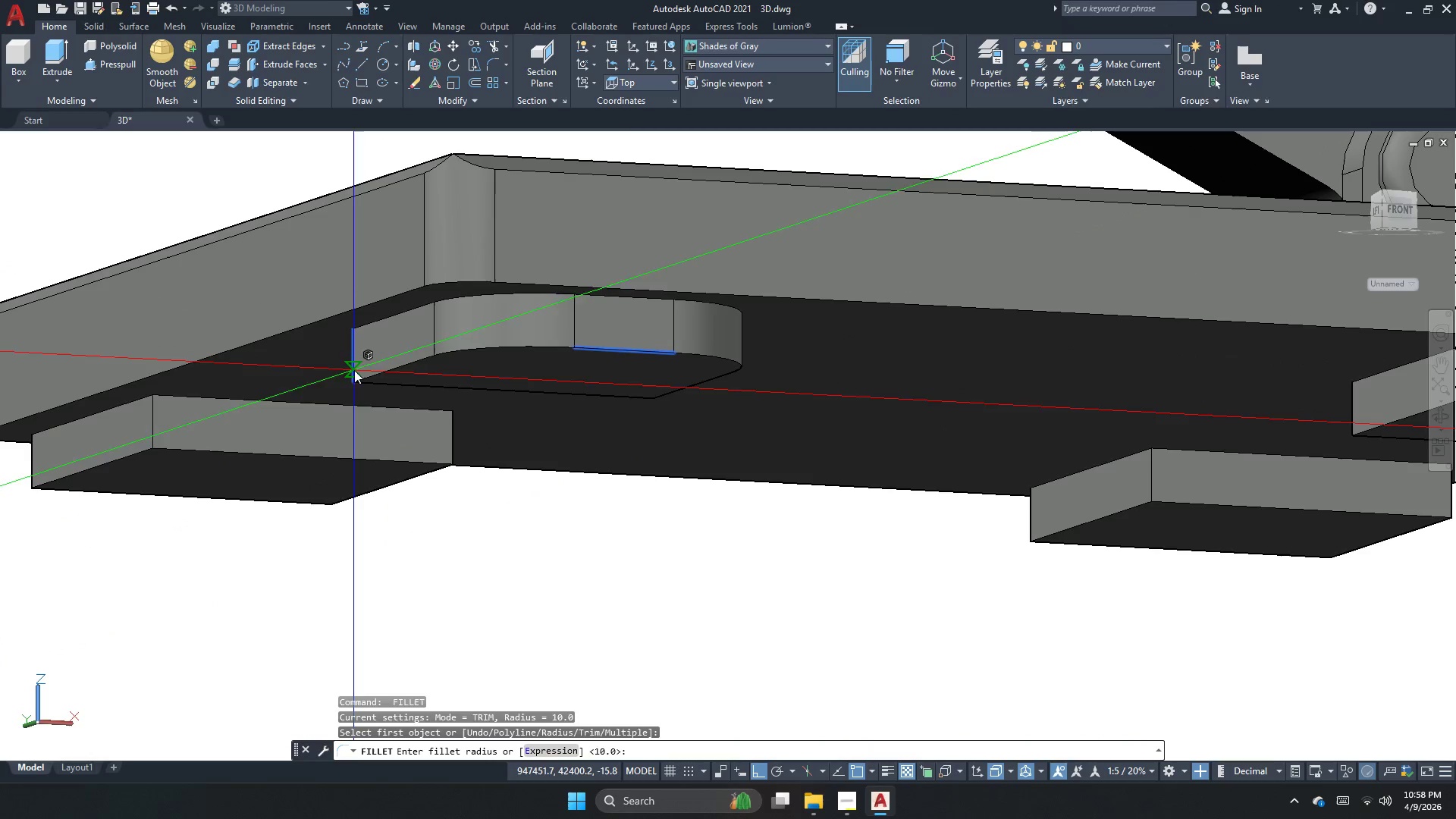 
key(Space)
 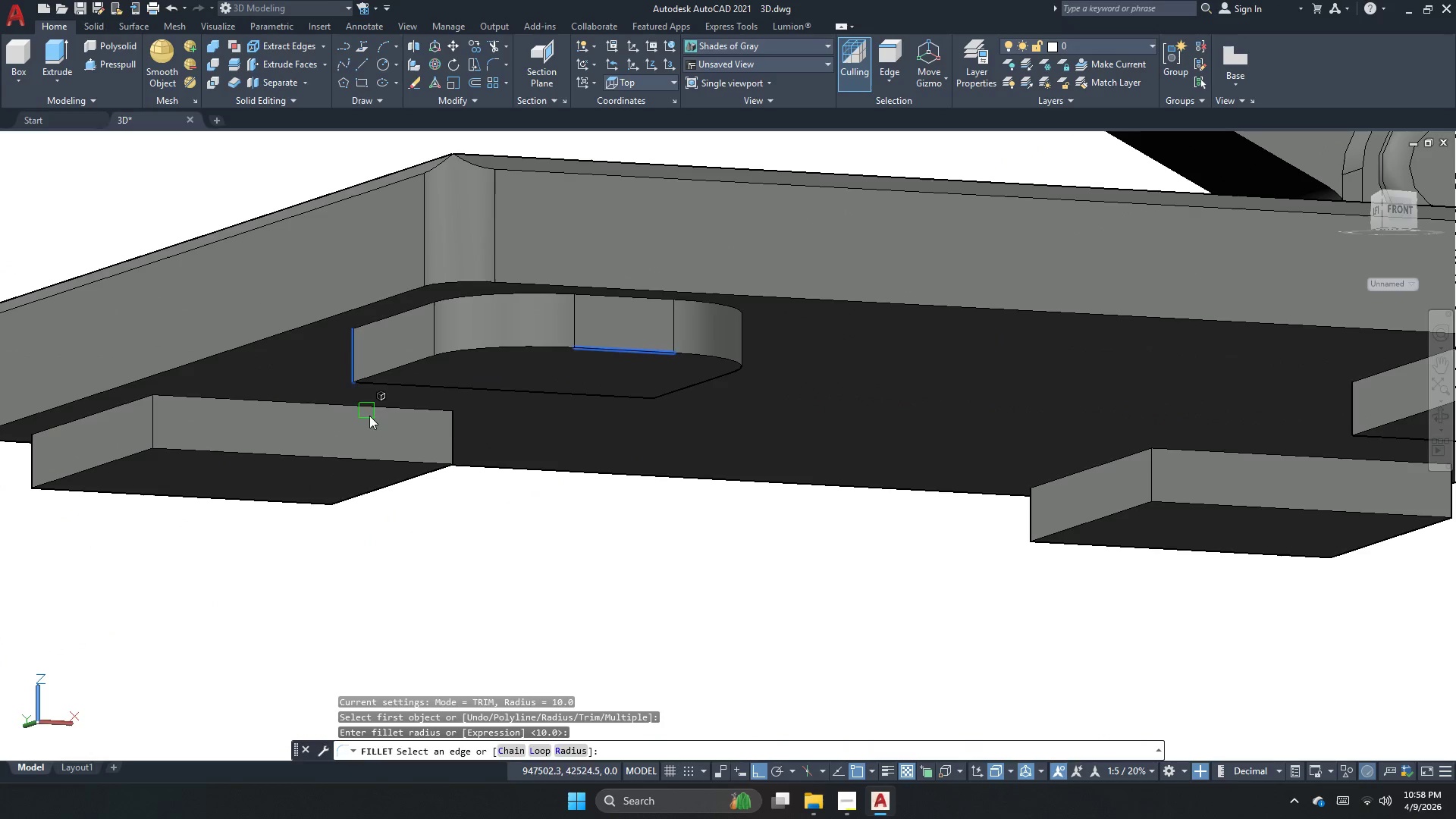 
key(Space)
 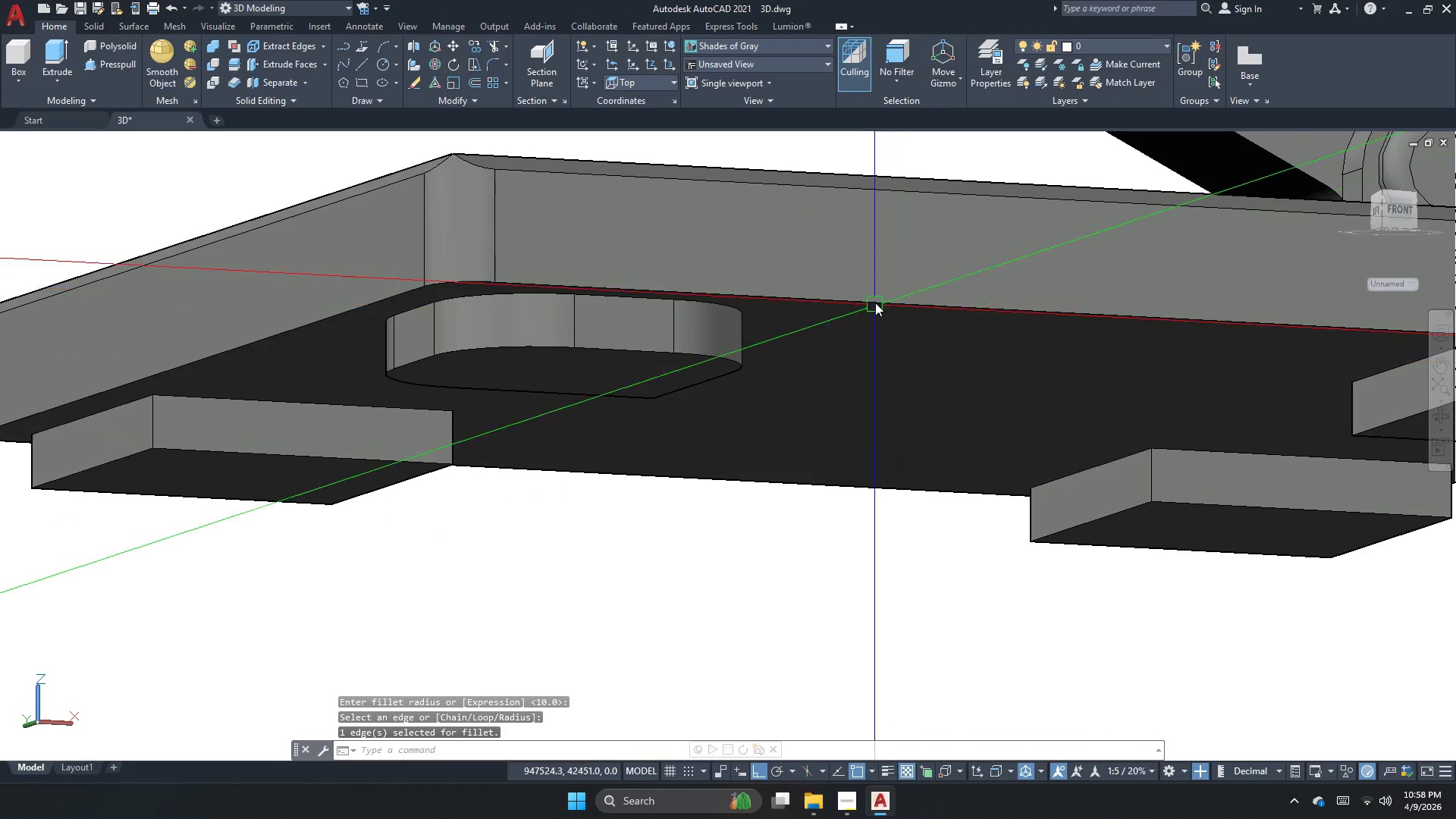 
scroll: coordinate [824, 273], scroll_direction: none, amount: 0.0
 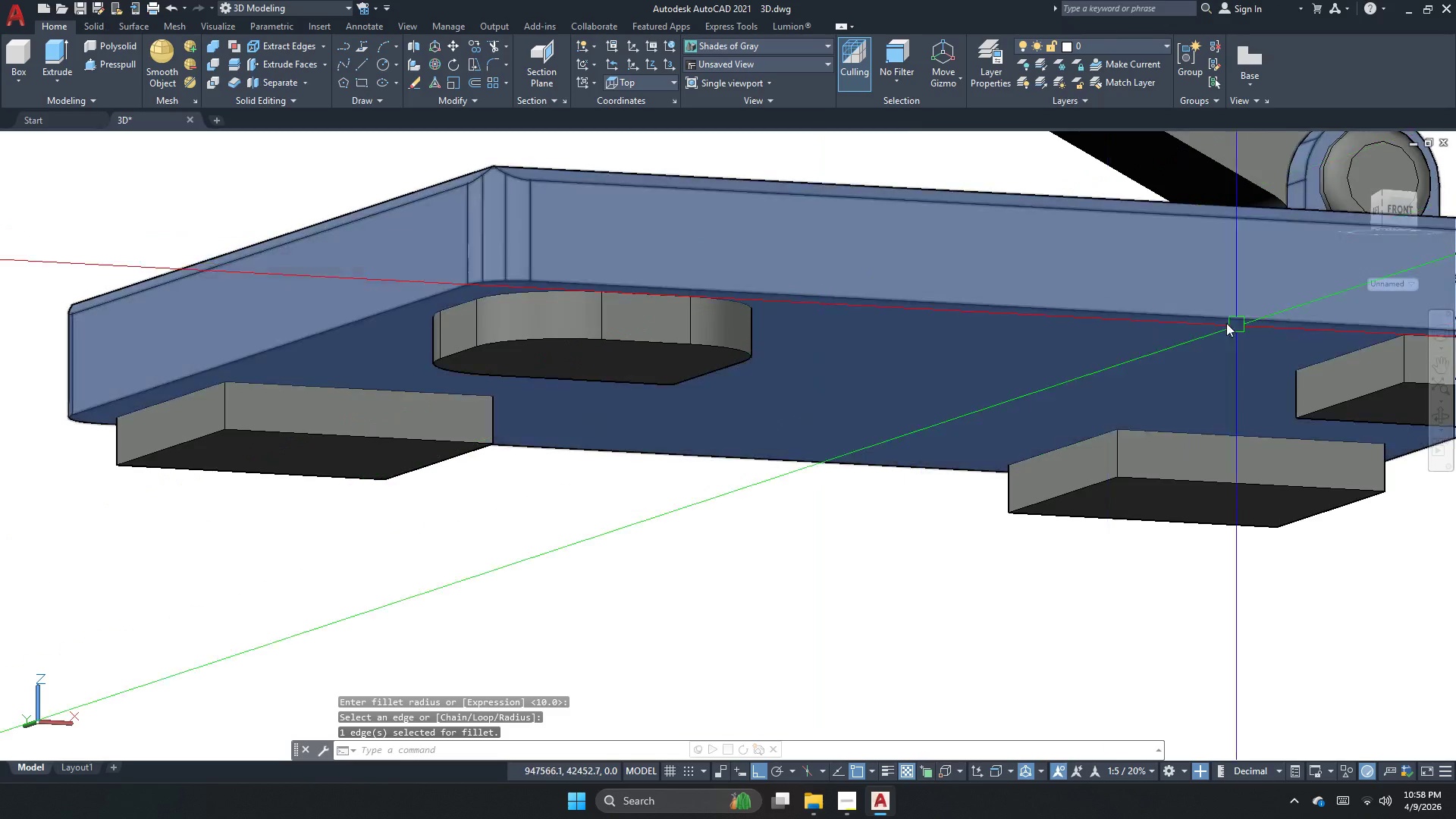 
scroll: coordinate [1259, 314], scroll_direction: down, amount: 3.0
 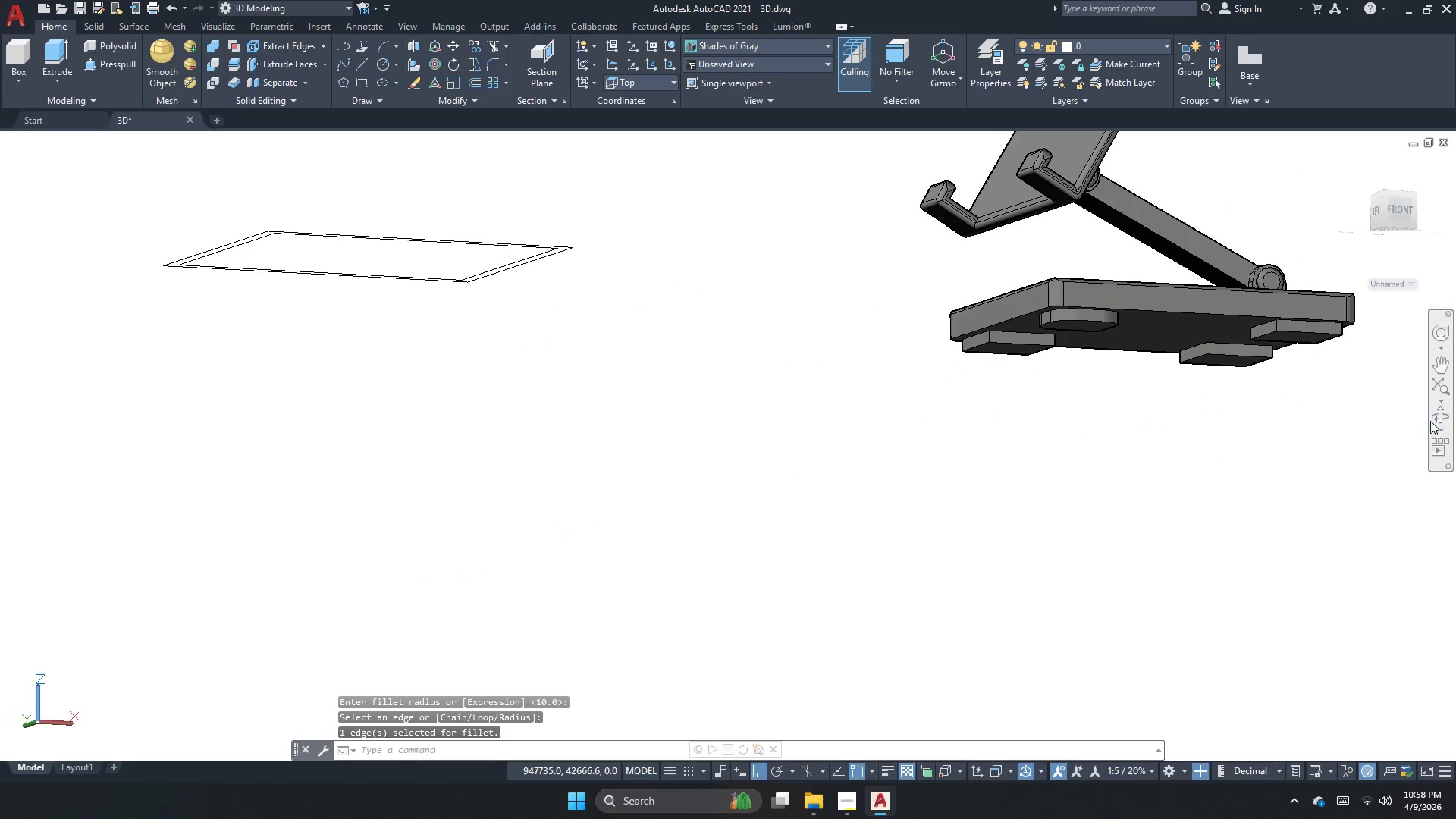 
left_click_drag(start_coordinate=[1432, 419], to_coordinate=[1432, 410])
 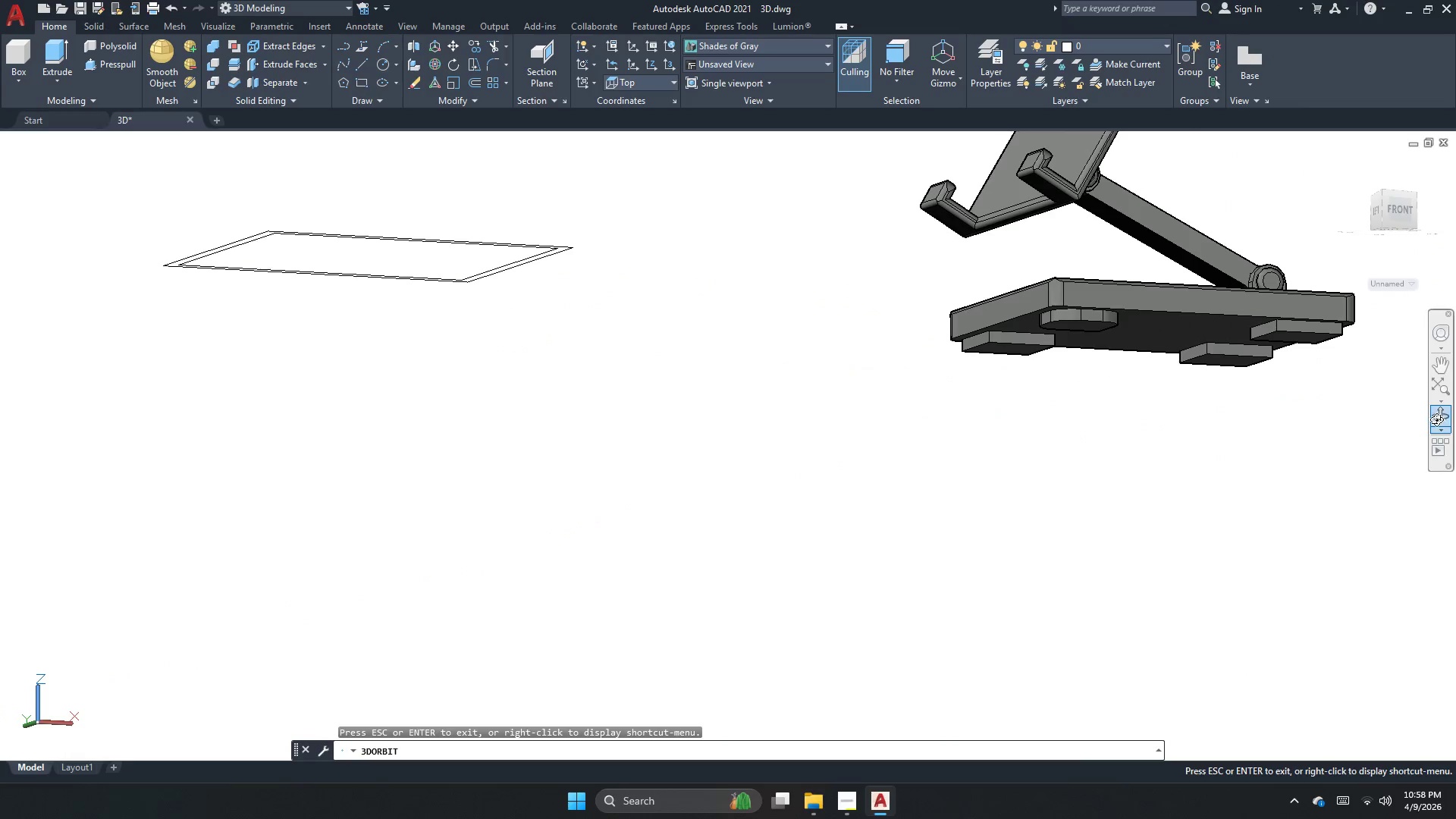 
left_click_drag(start_coordinate=[1162, 406], to_coordinate=[1363, 204])
 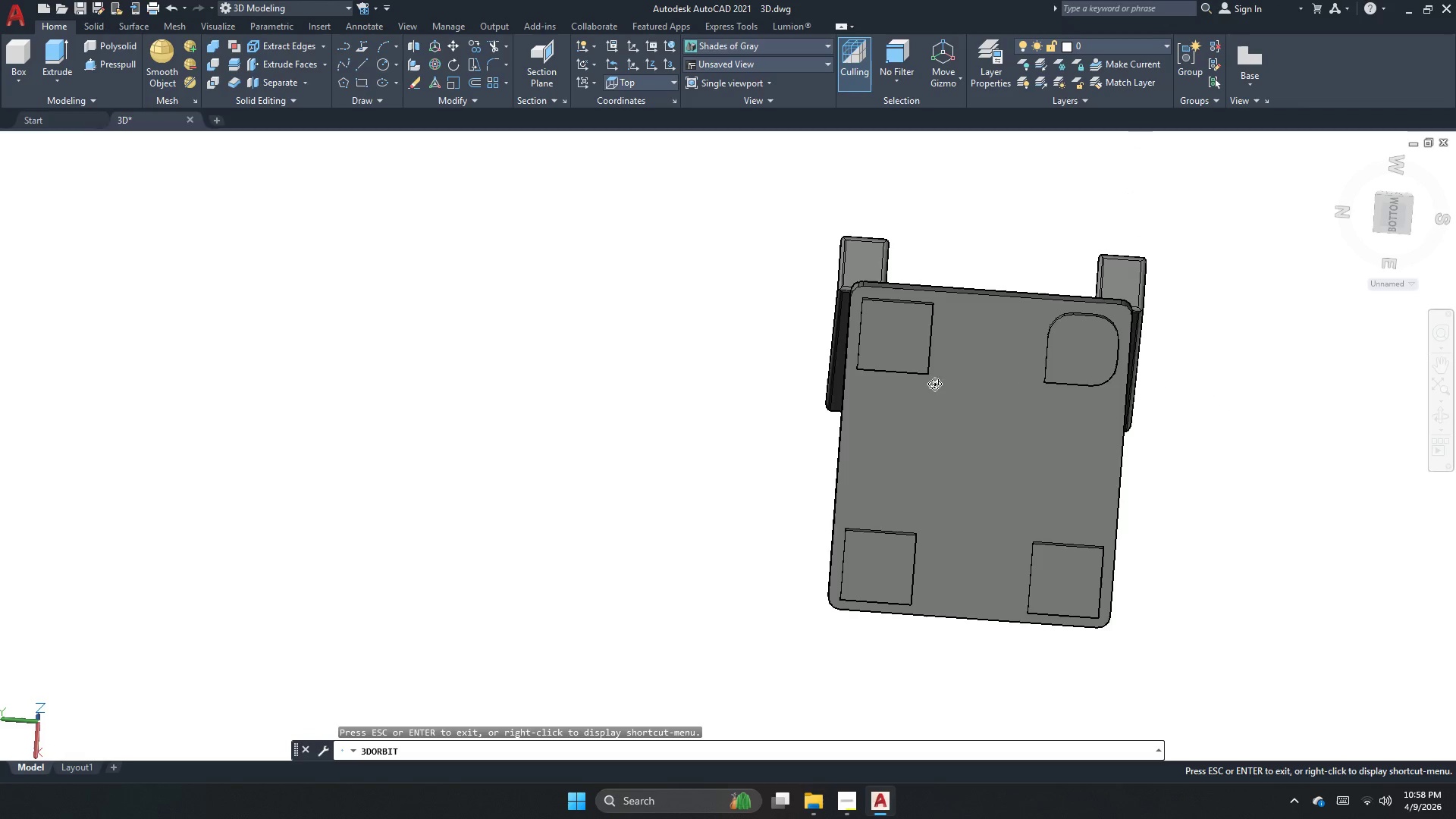 
left_click_drag(start_coordinate=[962, 384], to_coordinate=[1141, 448])
 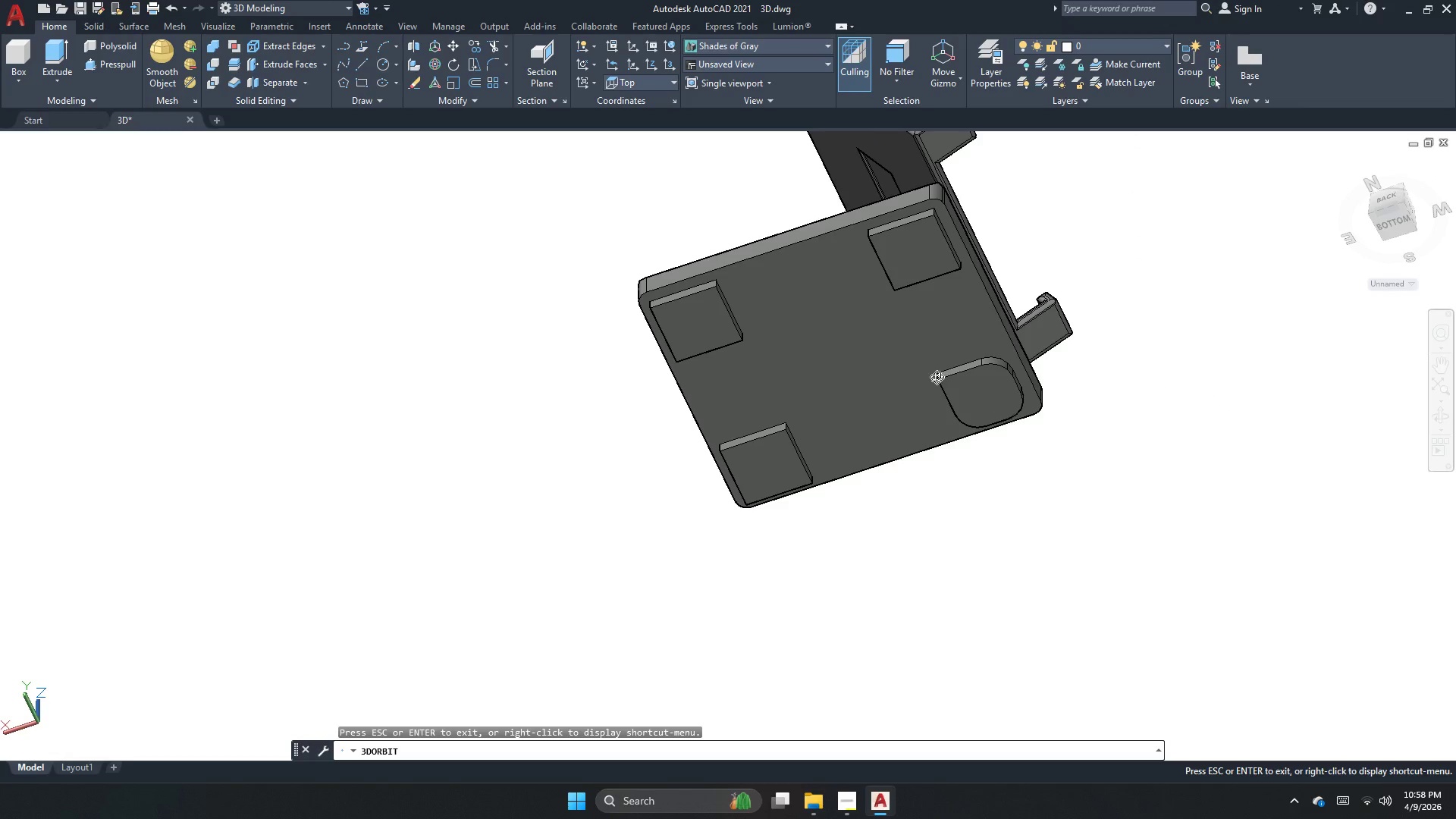 
key(Escape)
 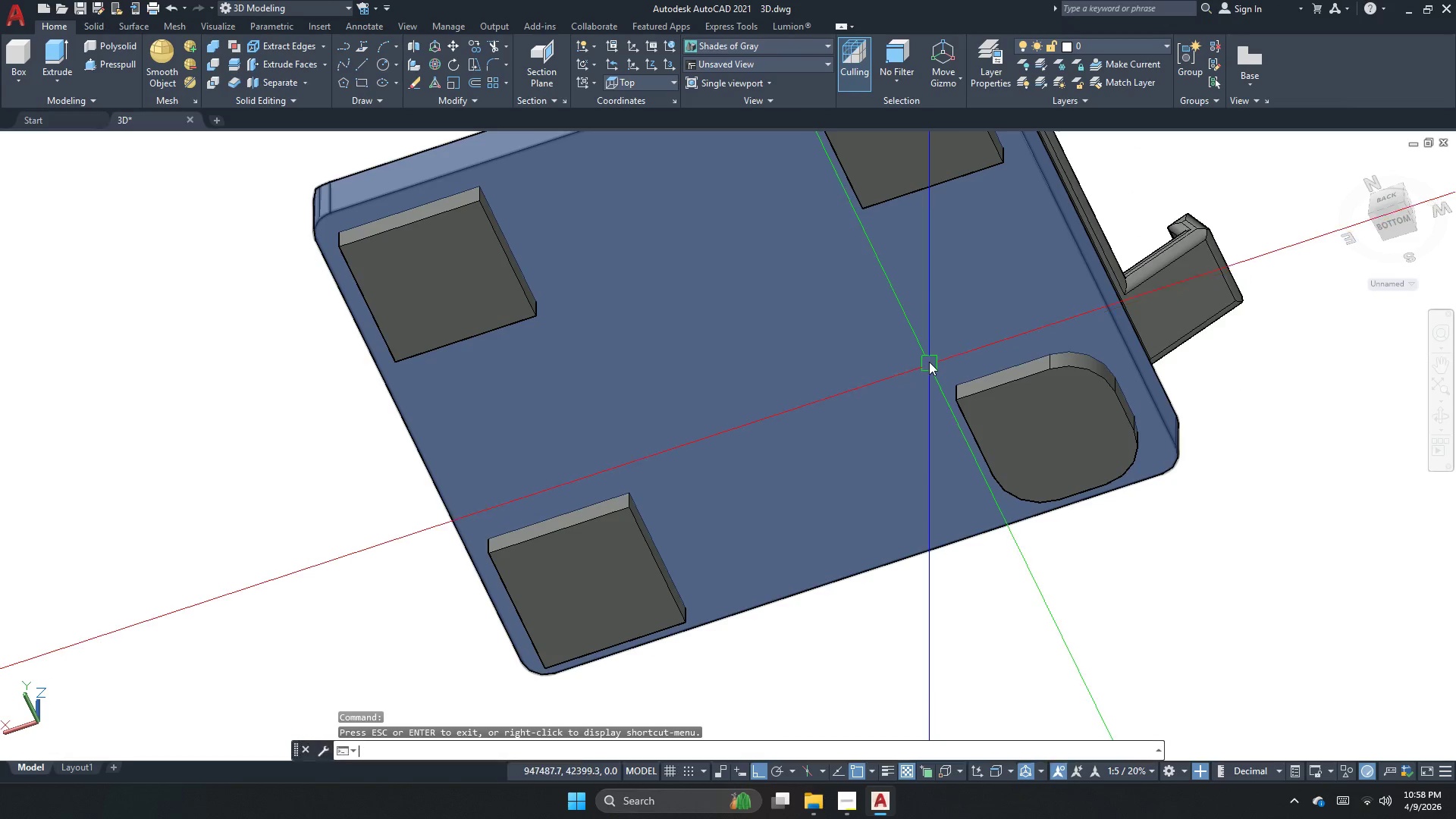 
scroll: coordinate [924, 377], scroll_direction: up, amount: 8.0
 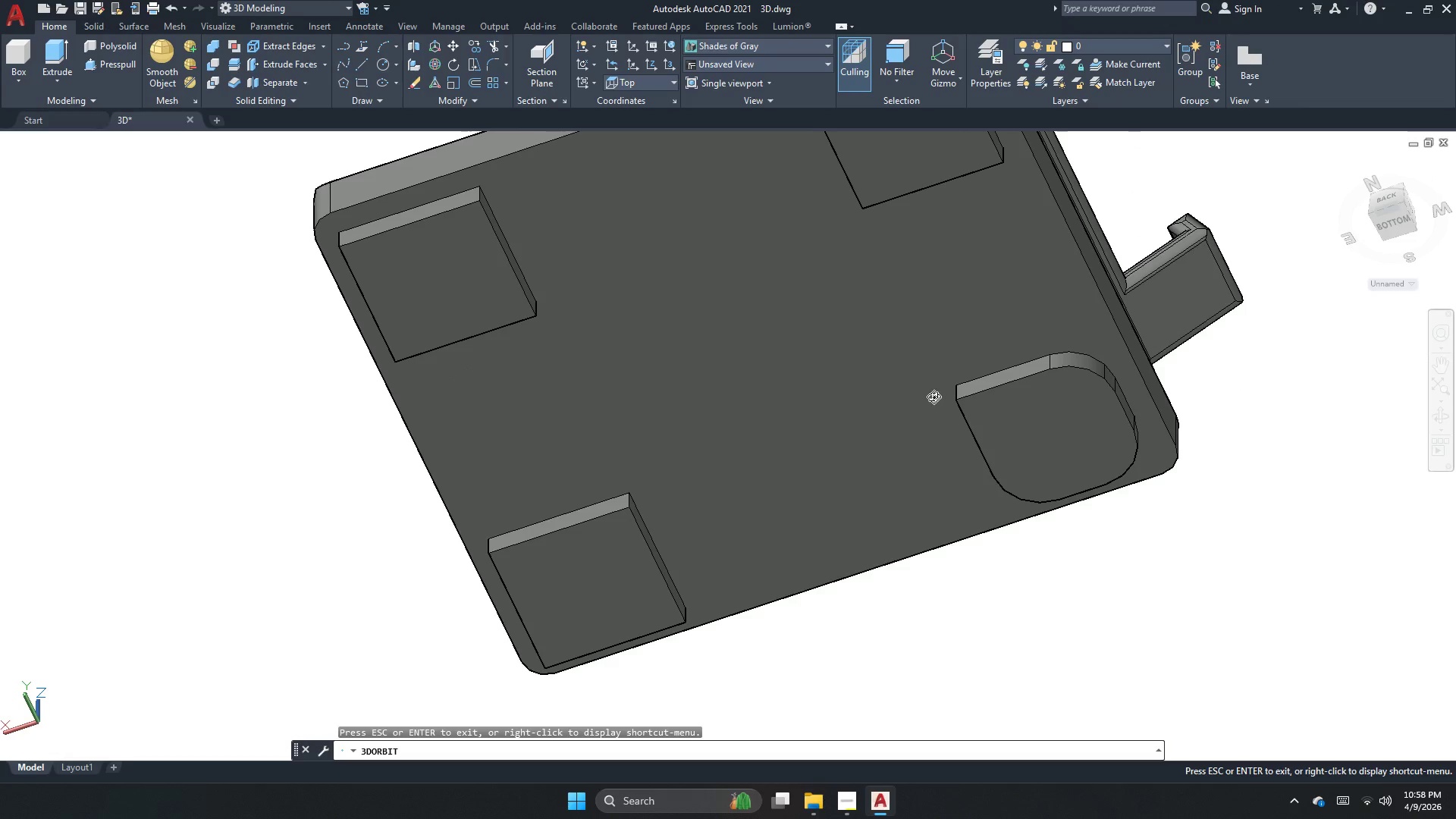 
key(F)
 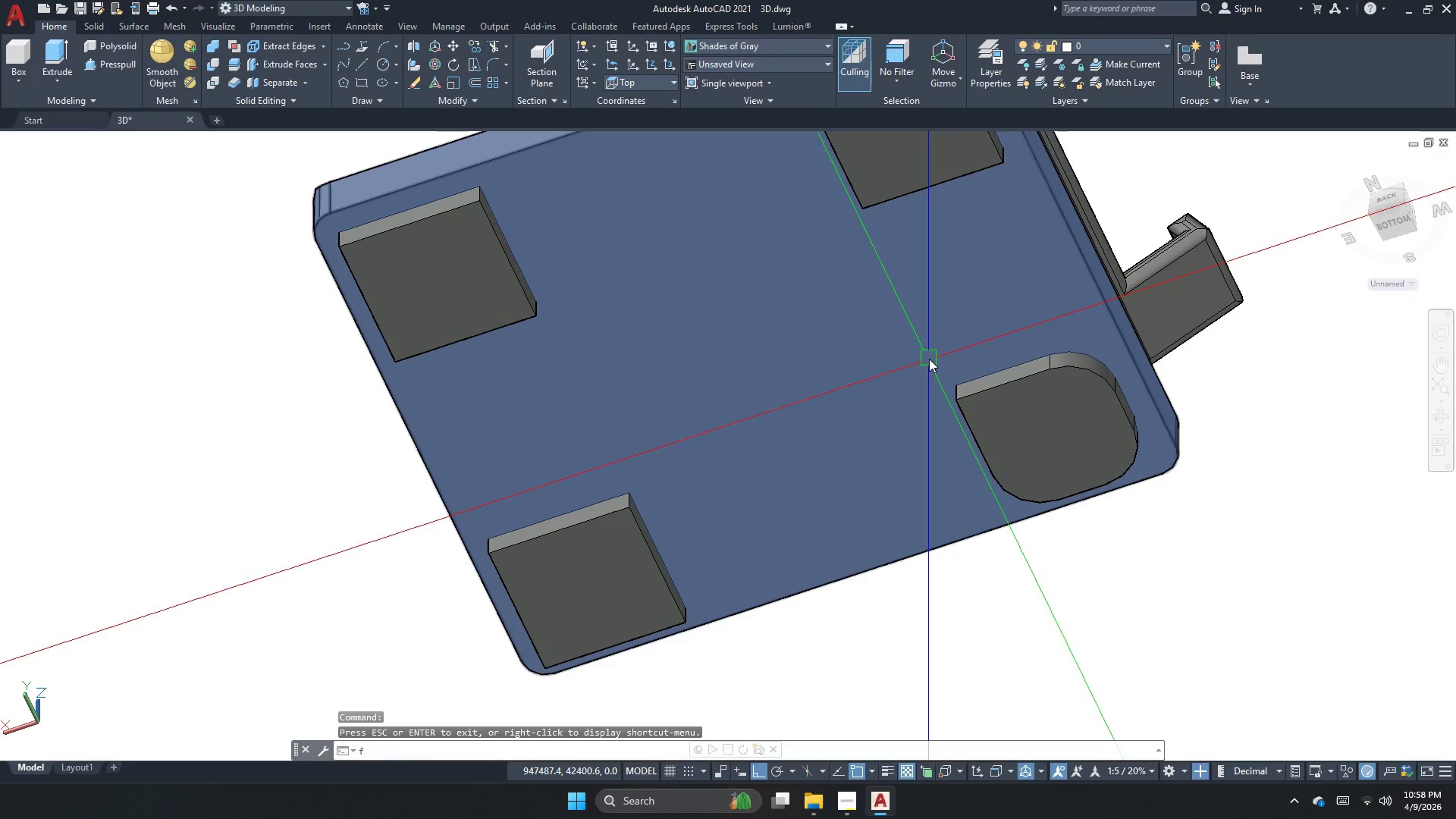 
key(Space)
 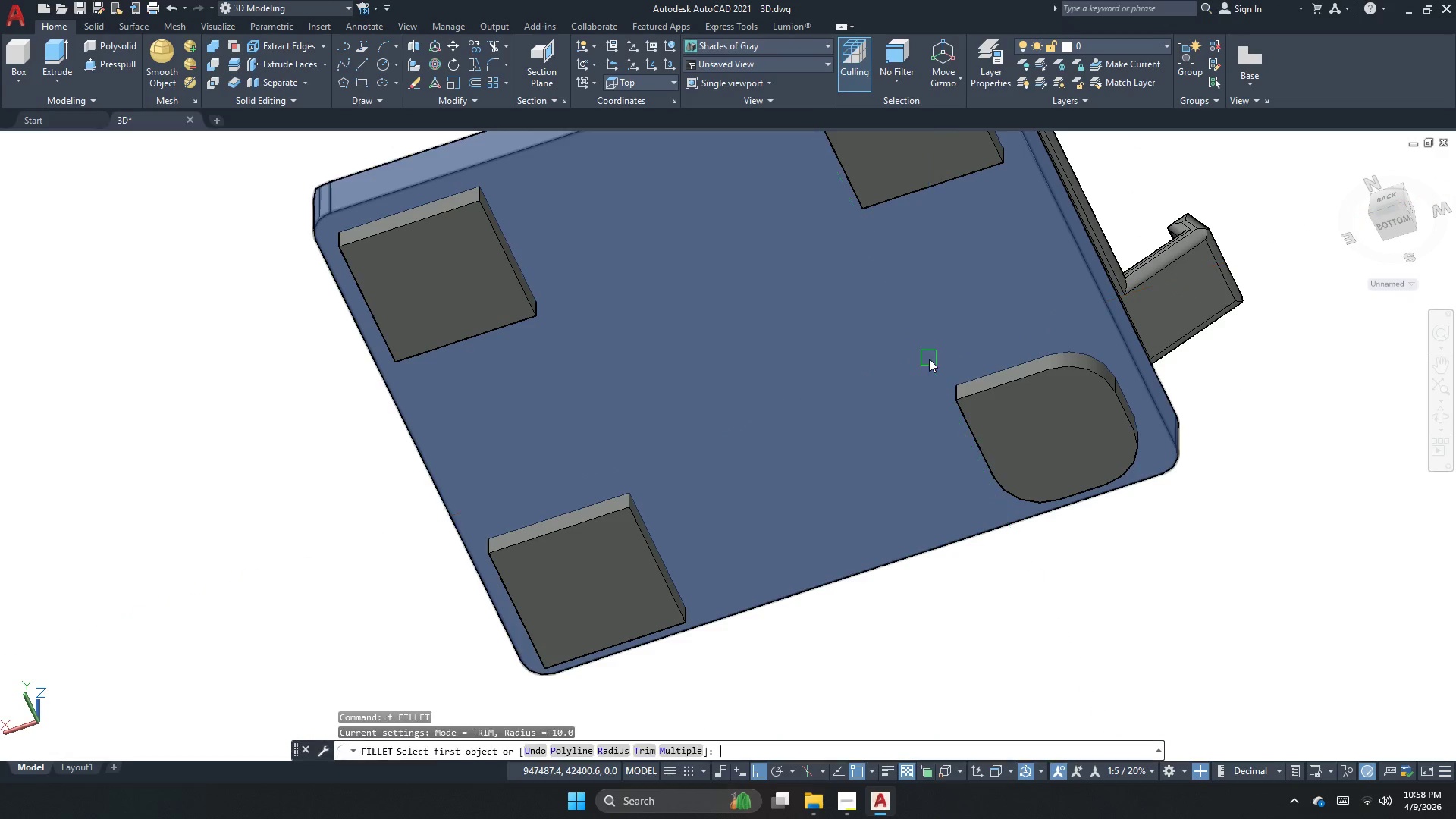 
key(R)
 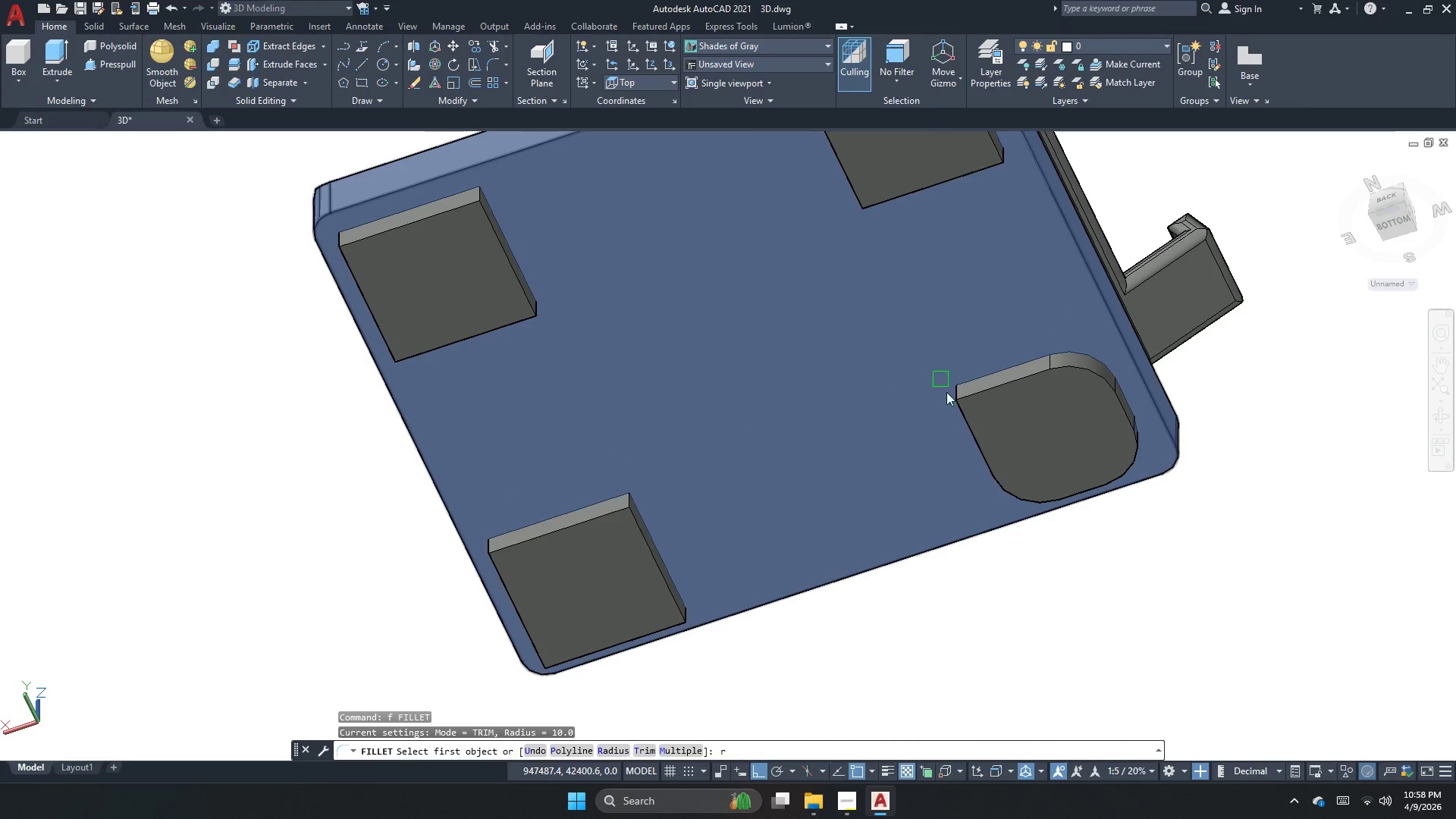 
key(Space)
 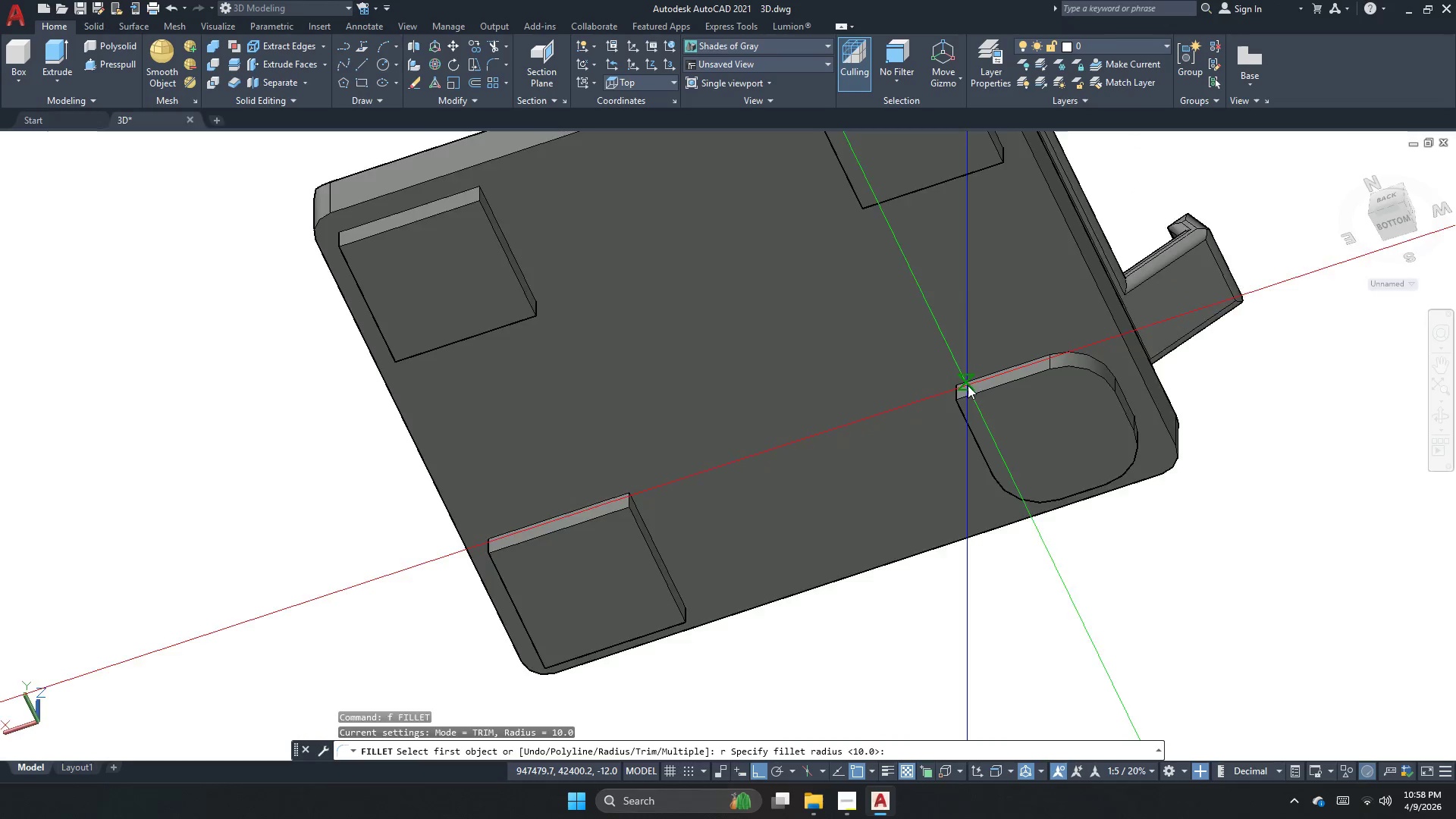 
key(Space)
 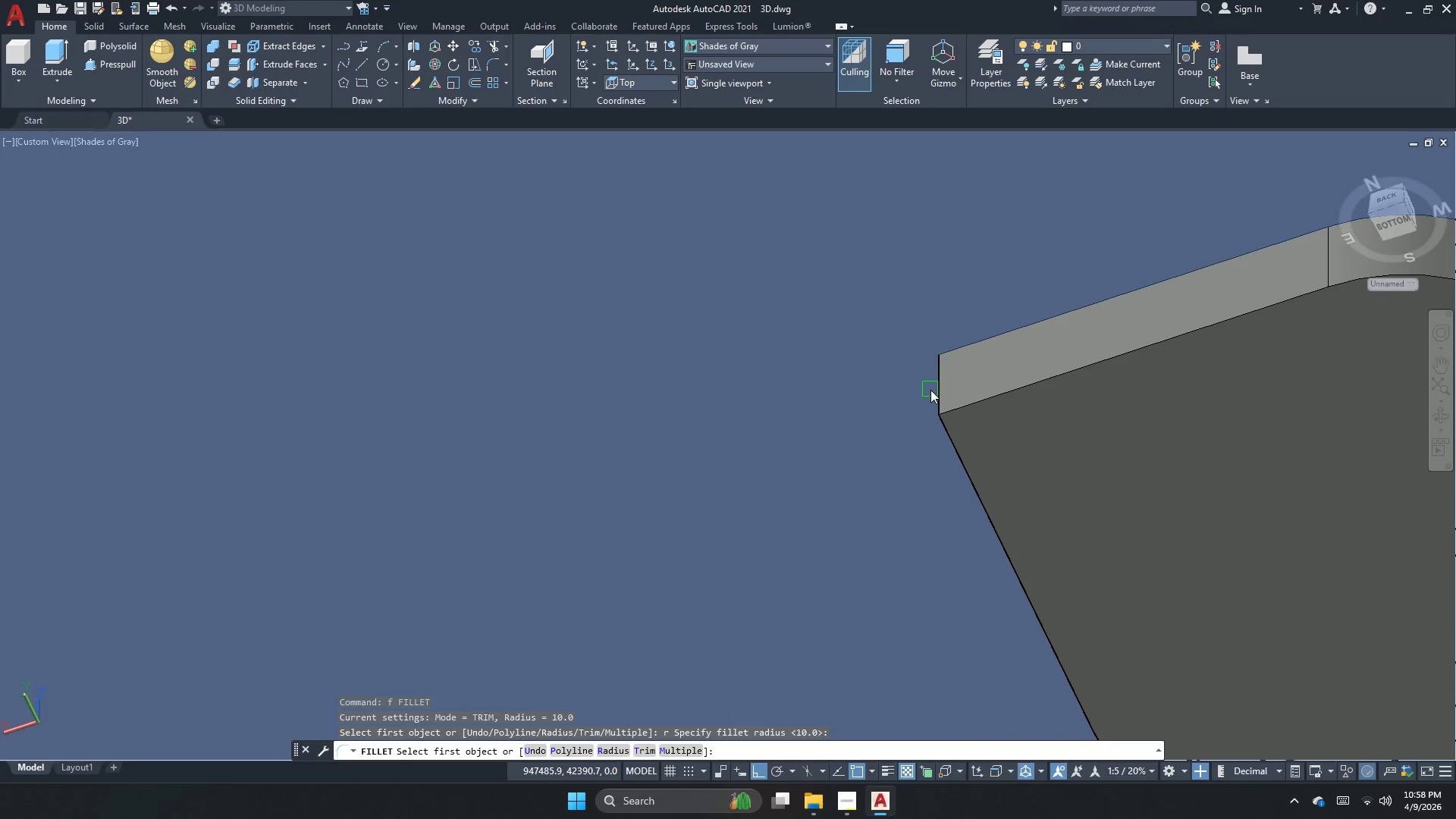 
scroll: coordinate [935, 408], scroll_direction: up, amount: 4.0
 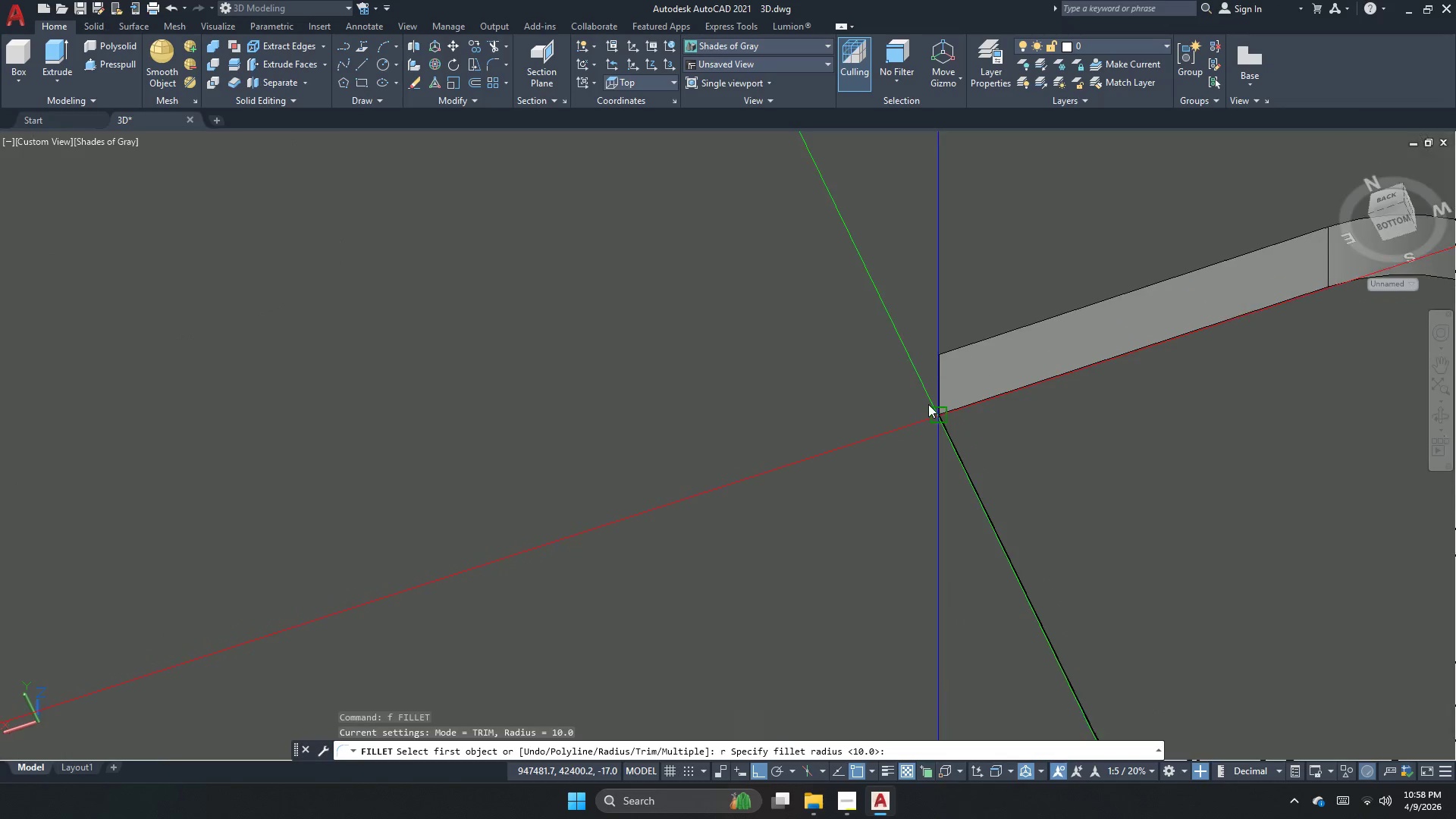 
left_click([933, 387])
 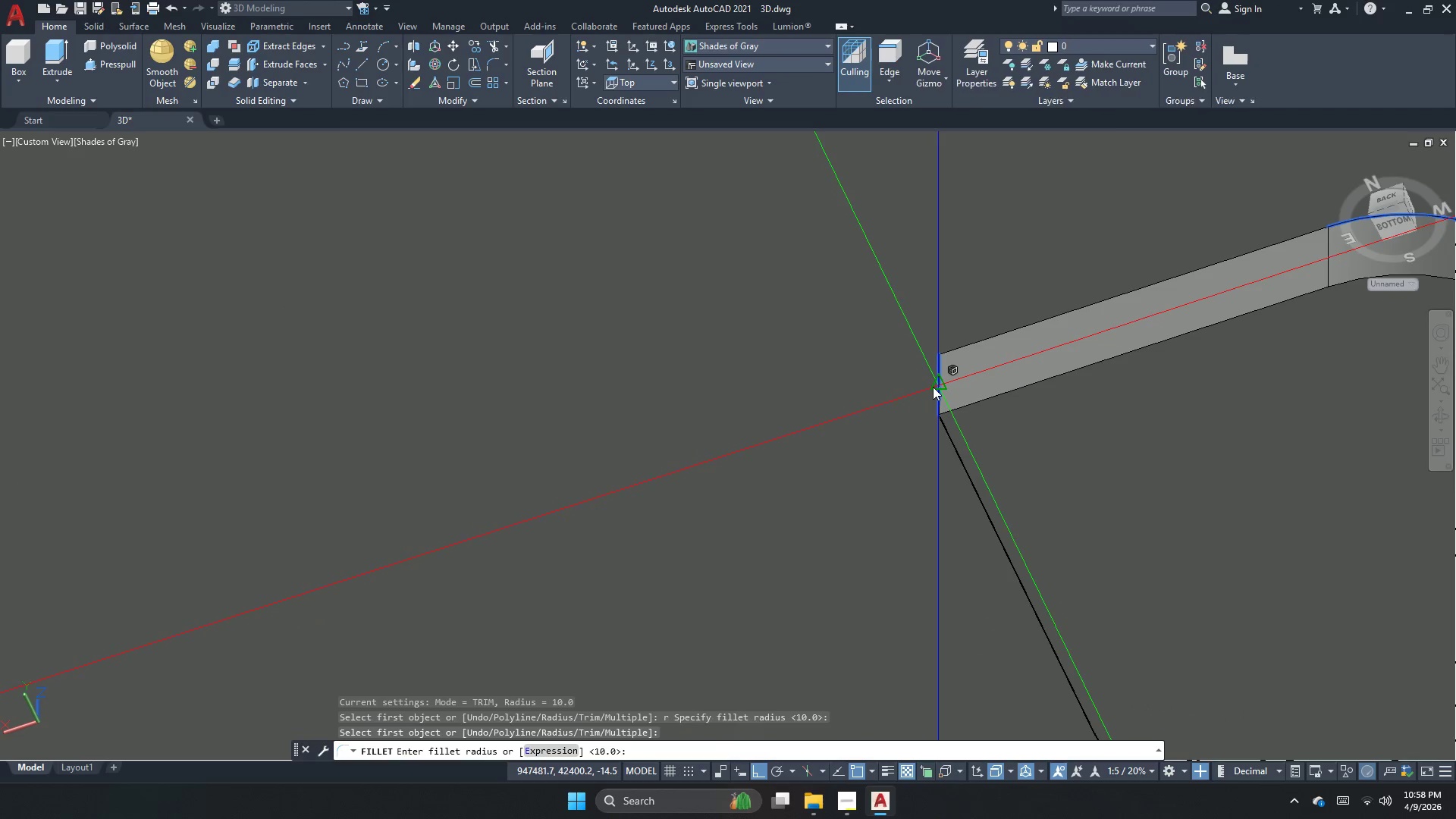 
key(Space)
 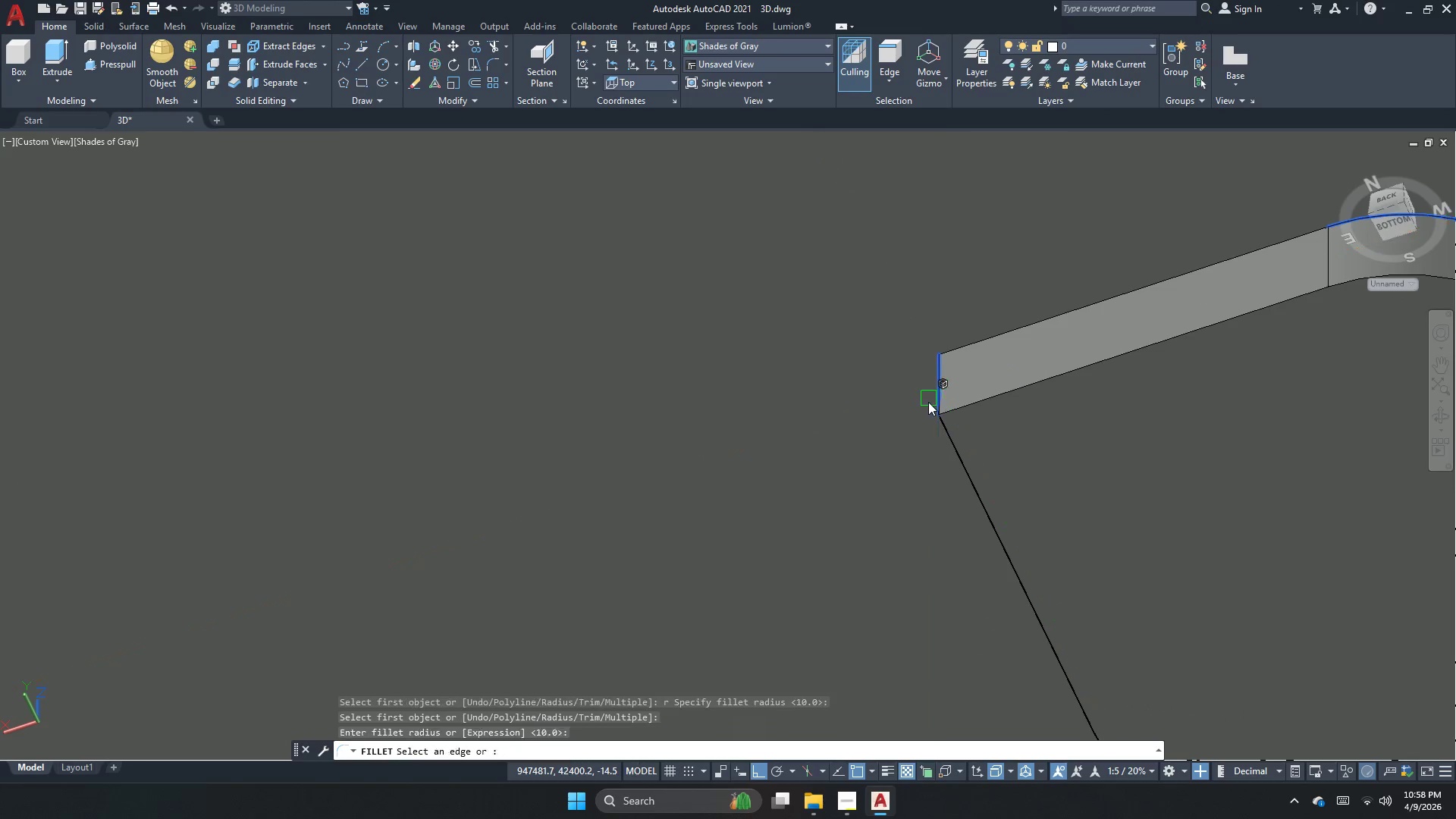 
key(Space)
 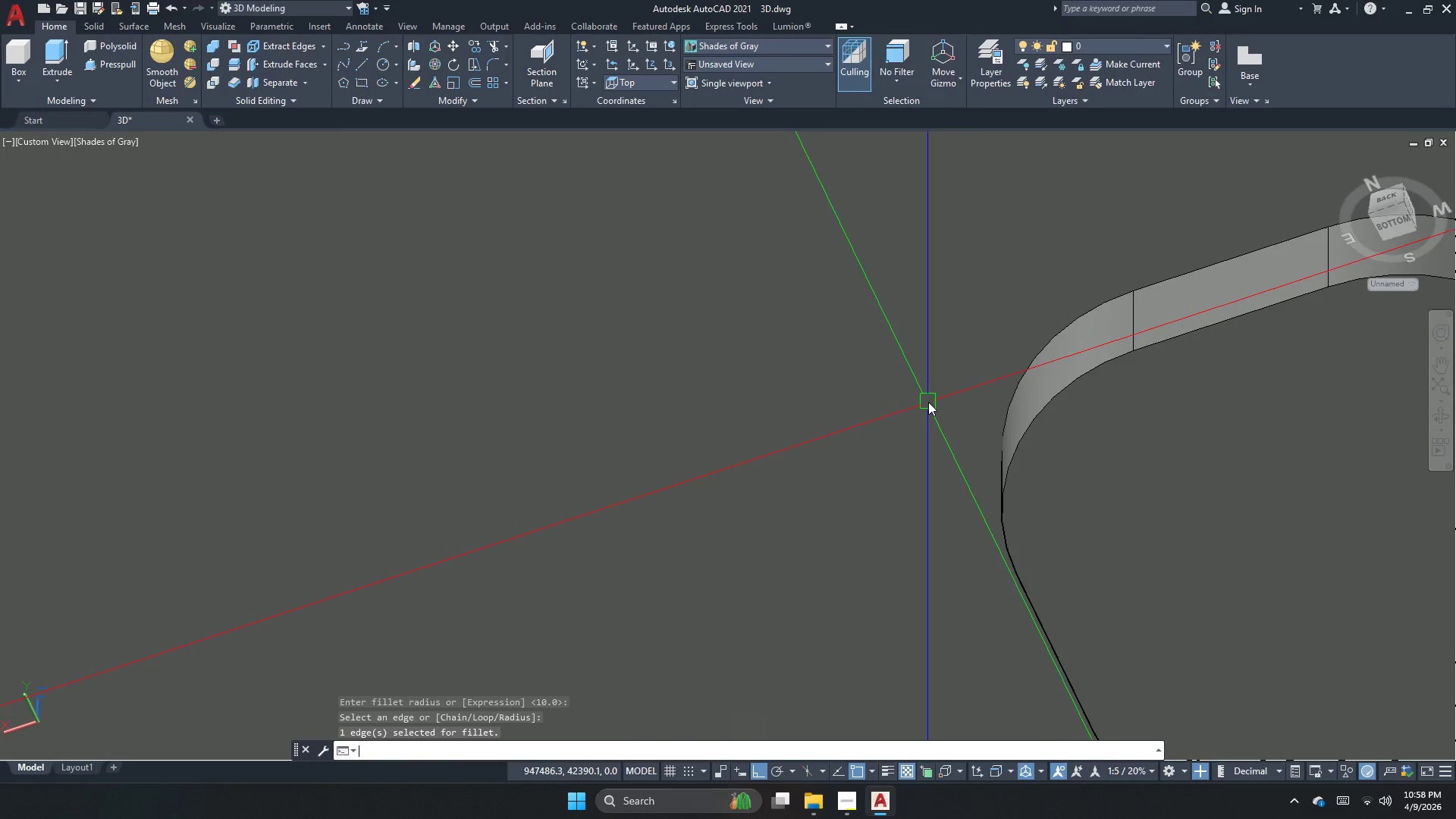 
key(Space)
 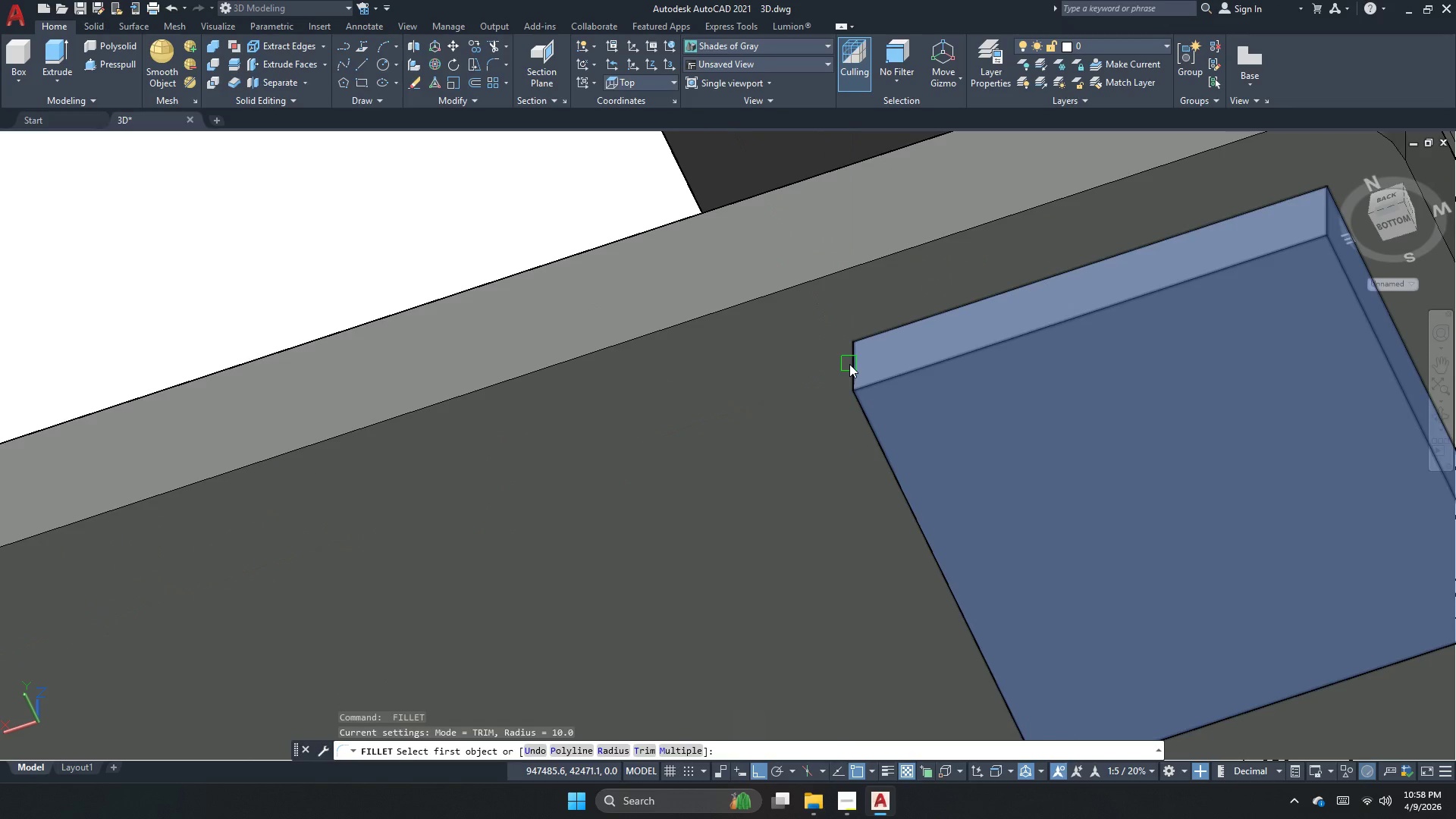 
scroll: coordinate [888, 378], scroll_direction: up, amount: 2.0
 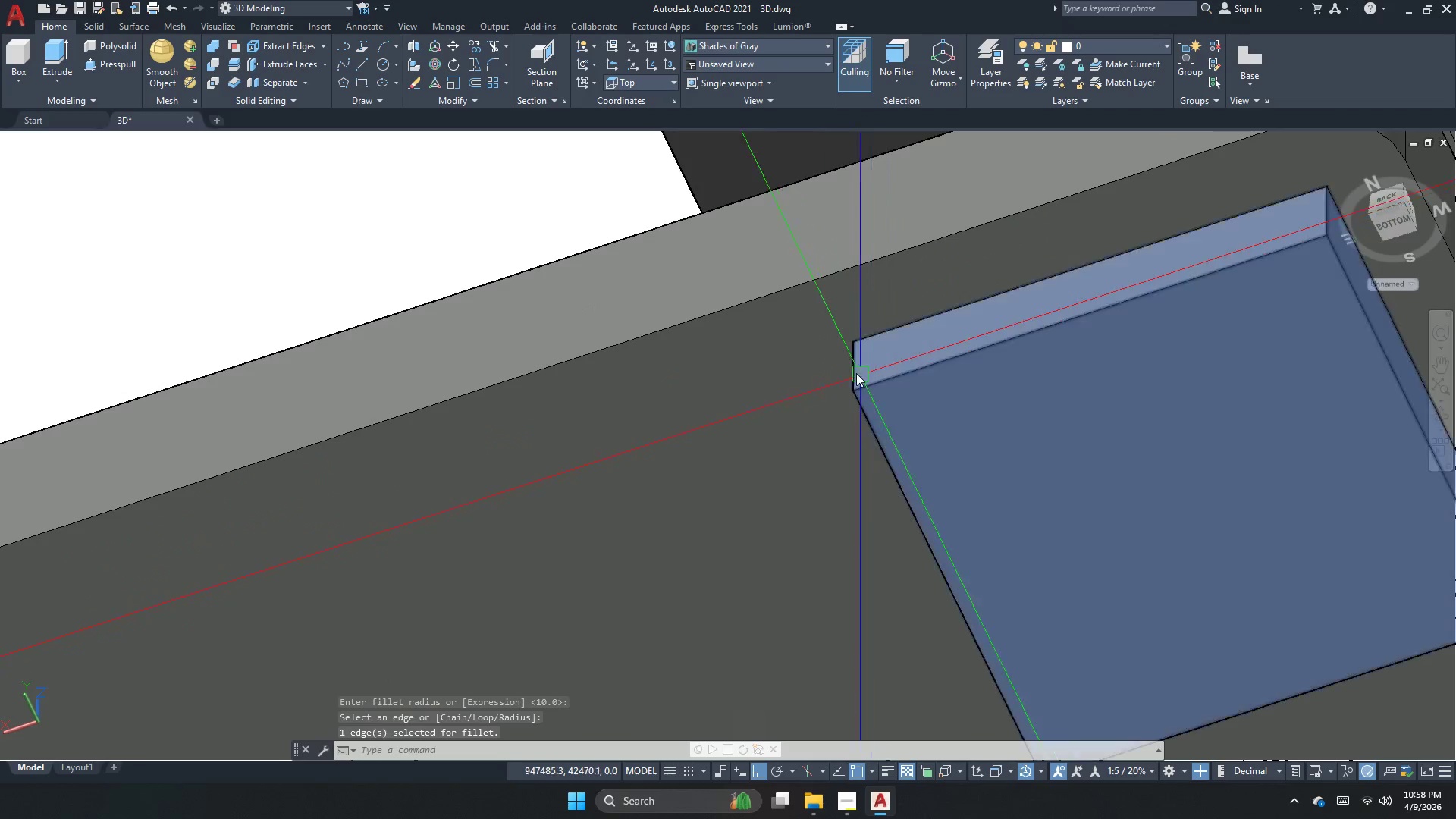 
left_click([849, 364])
 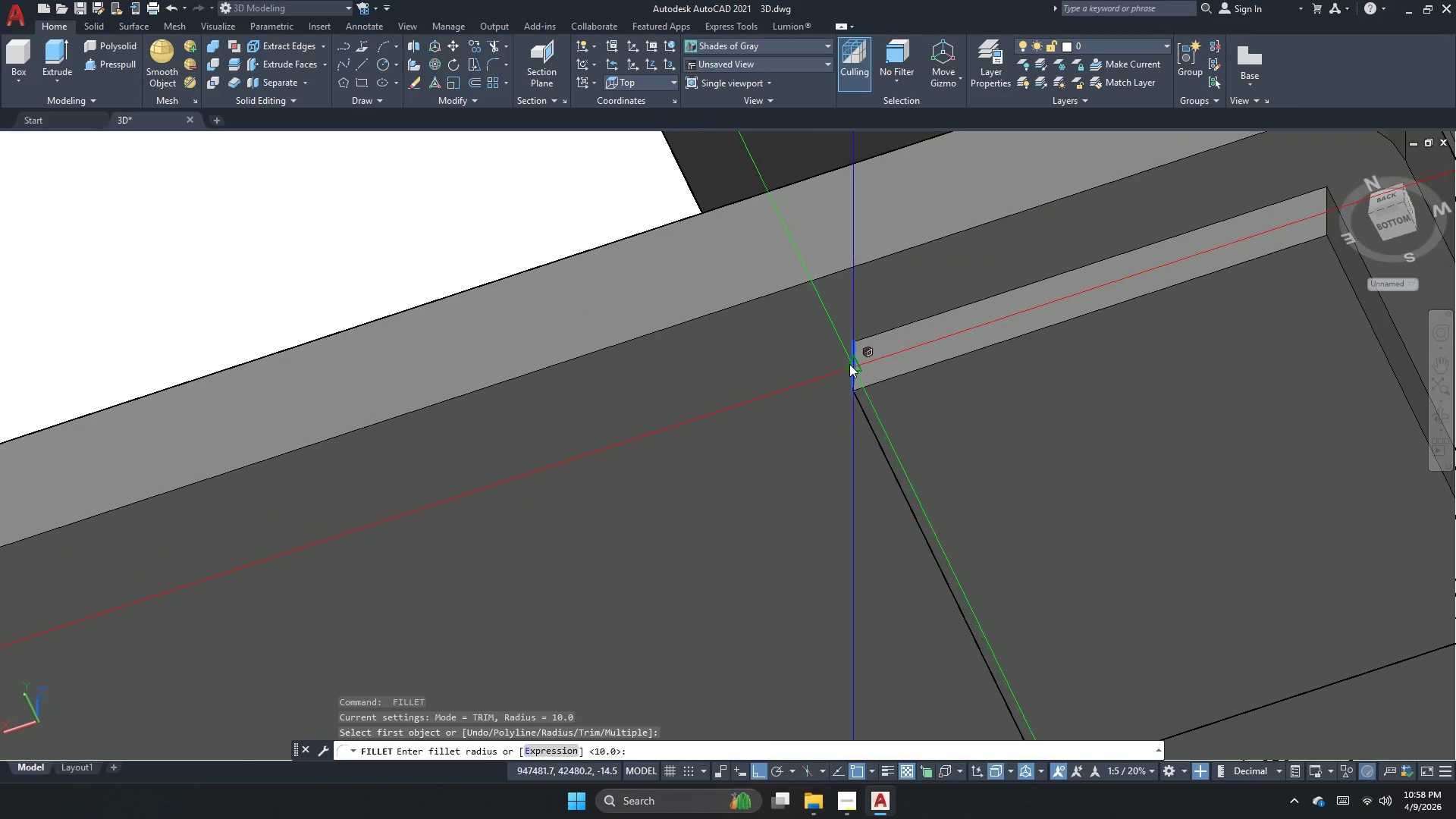 
key(Space)
 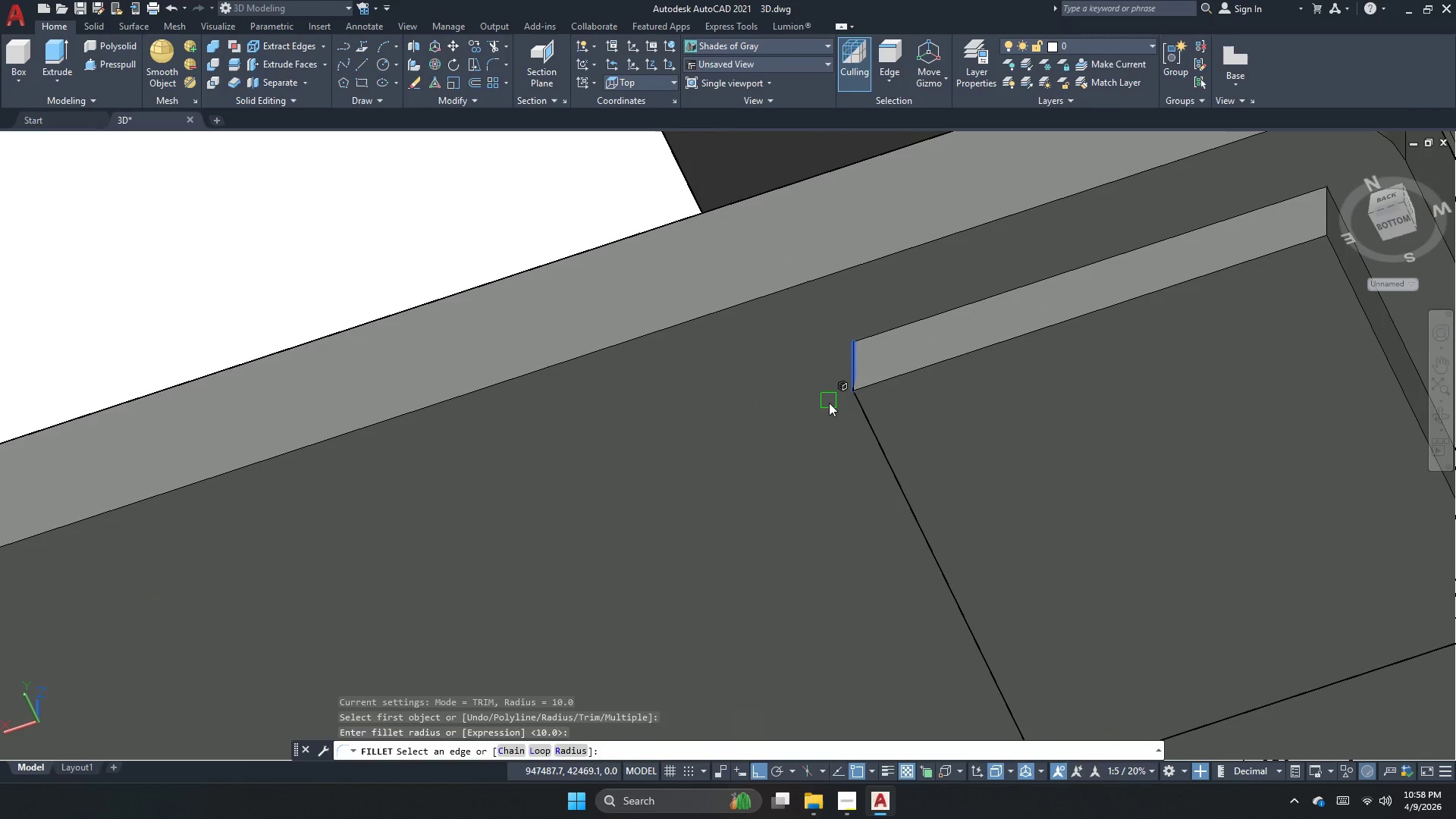 
key(Space)
 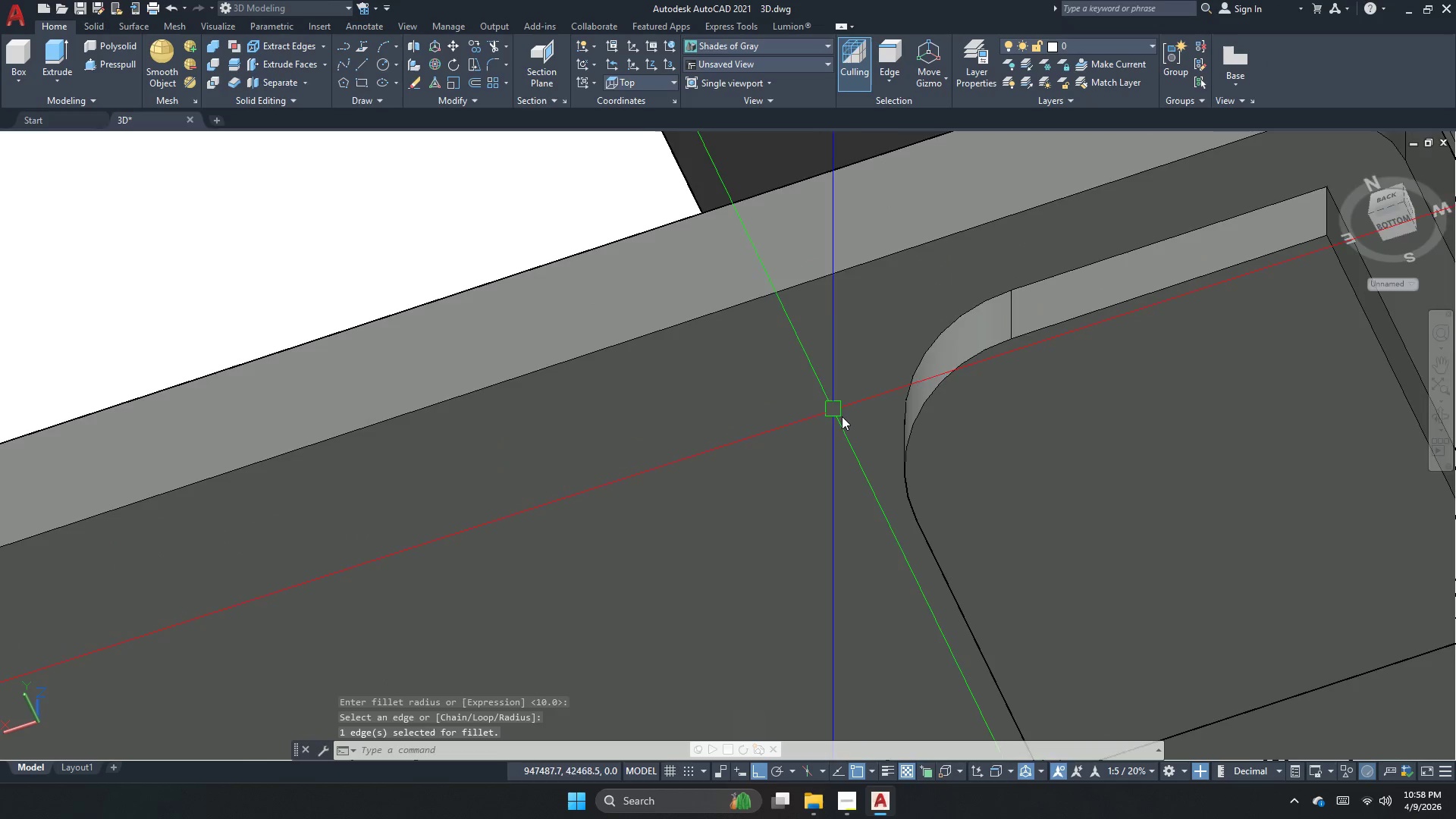 
key(Space)
 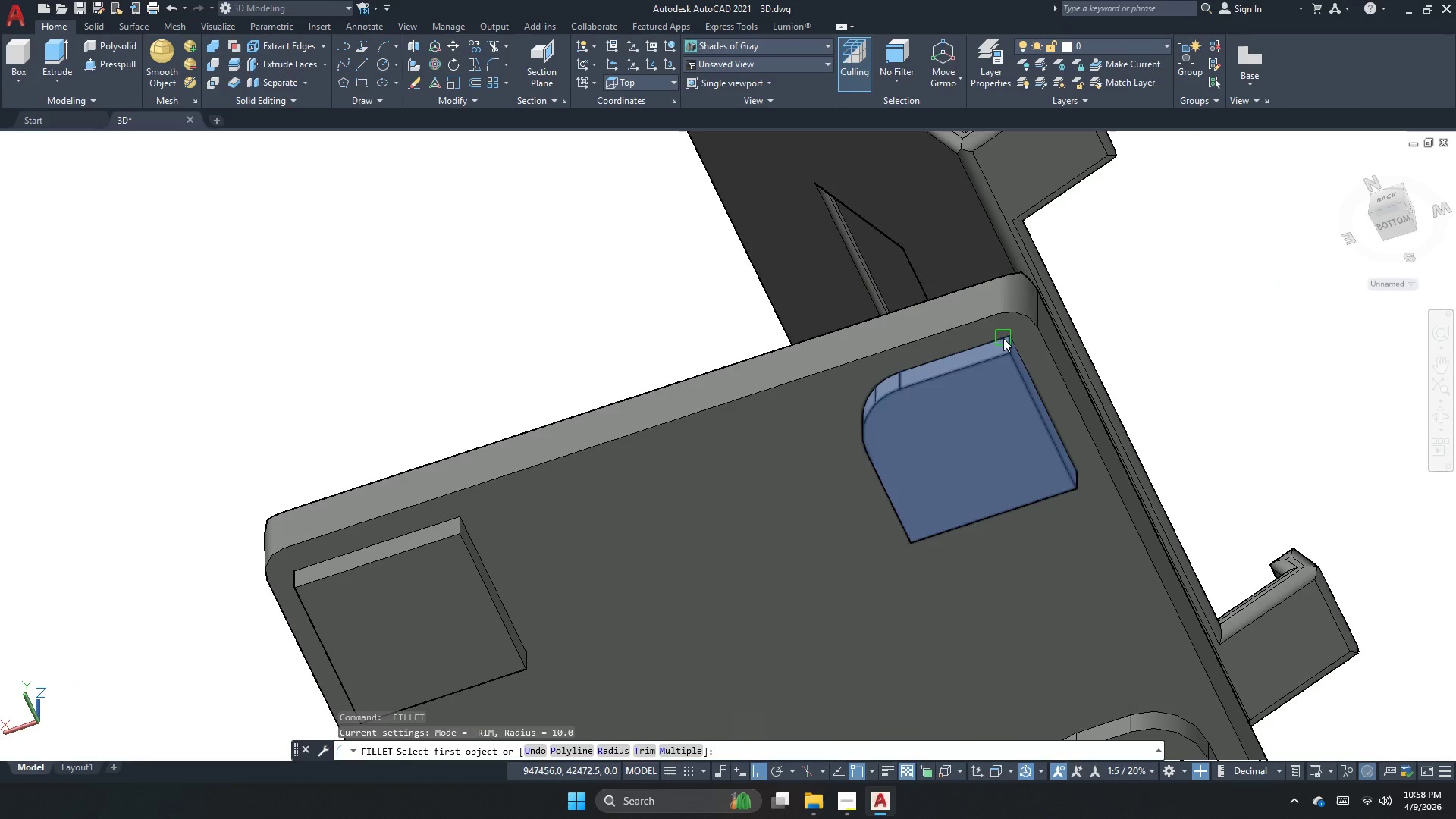 
scroll: coordinate [841, 417], scroll_direction: down, amount: 1.0
 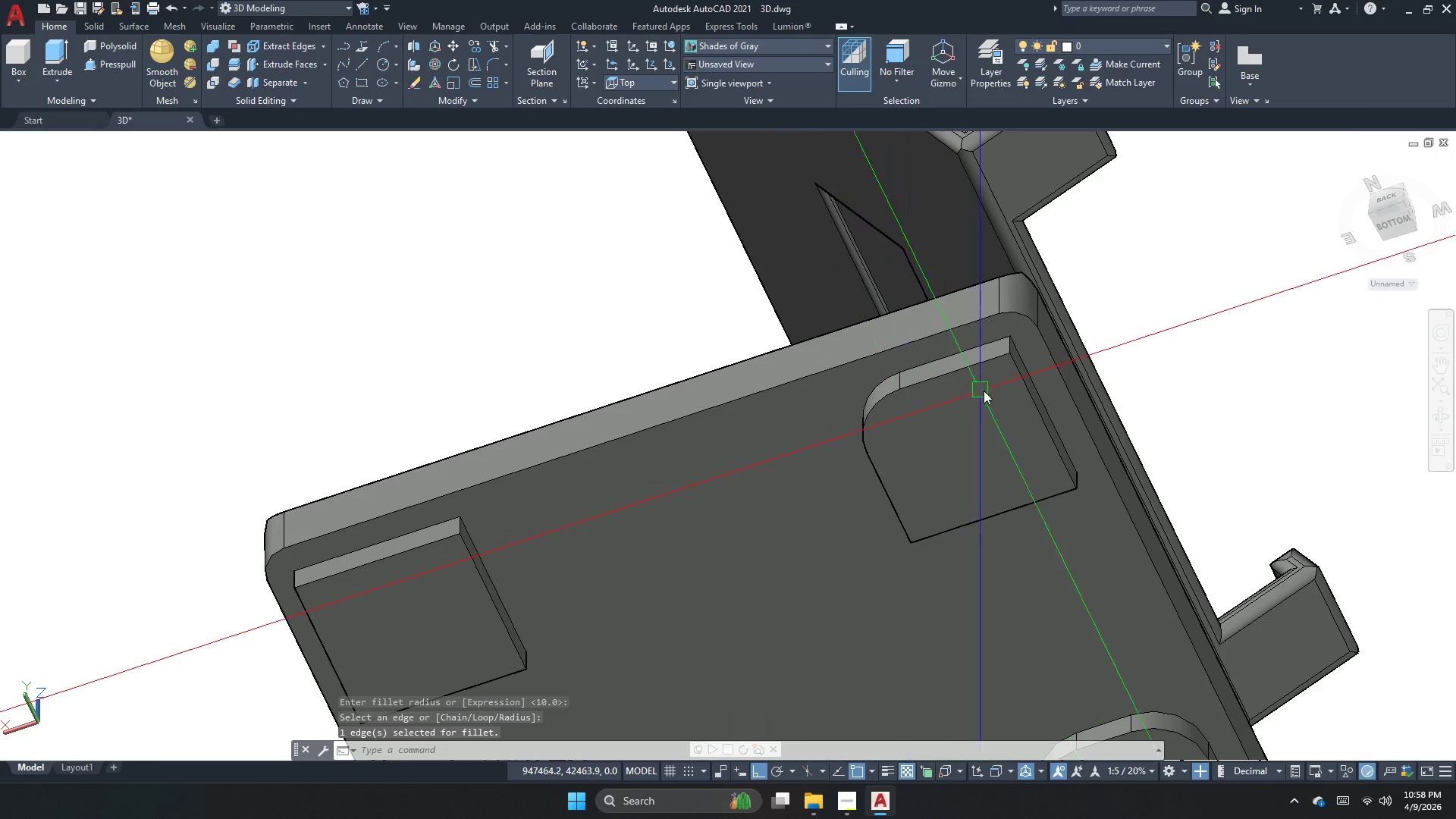 
left_click([1010, 351])
 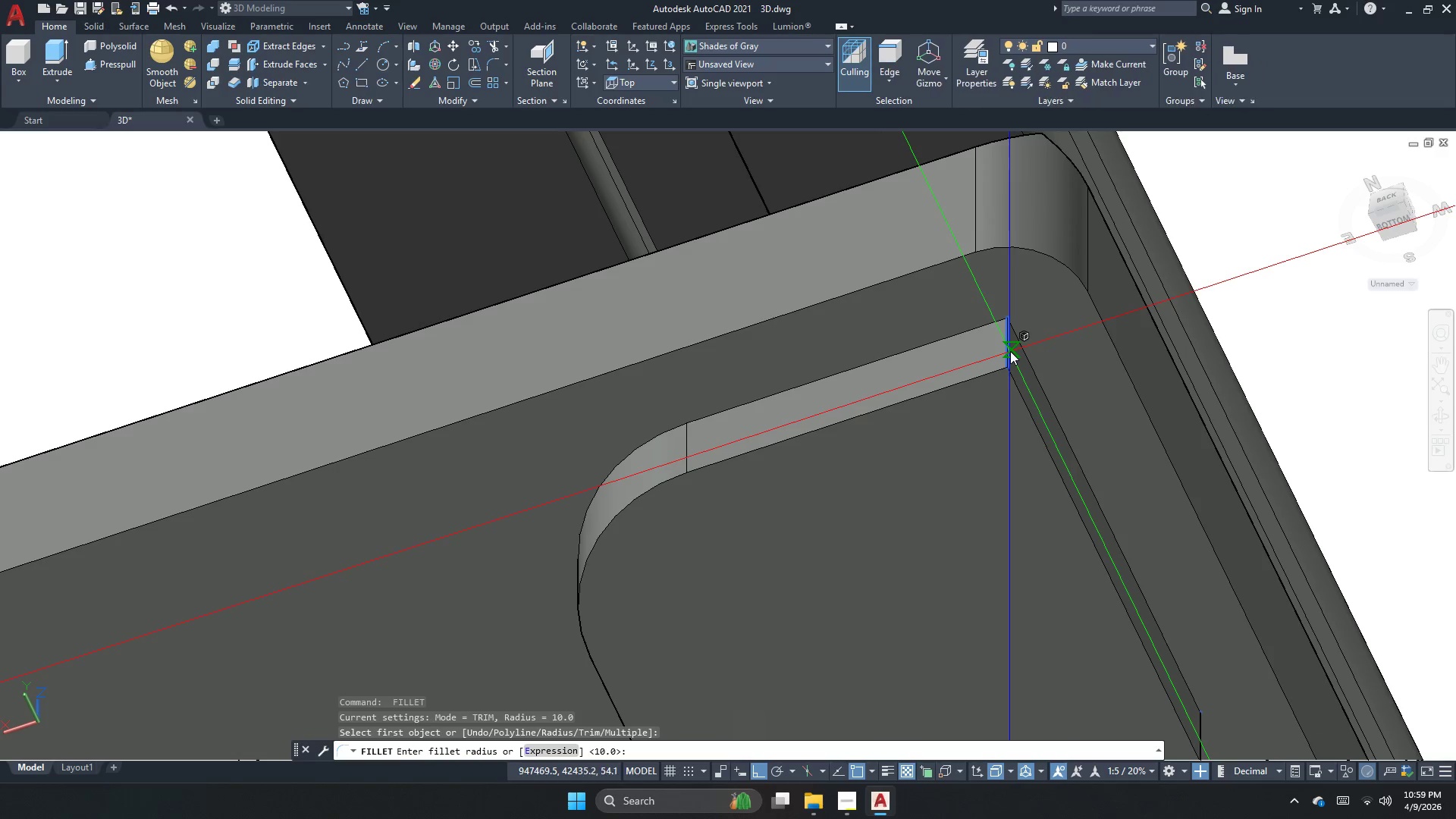 
scroll: coordinate [1018, 349], scroll_direction: up, amount: 3.0
 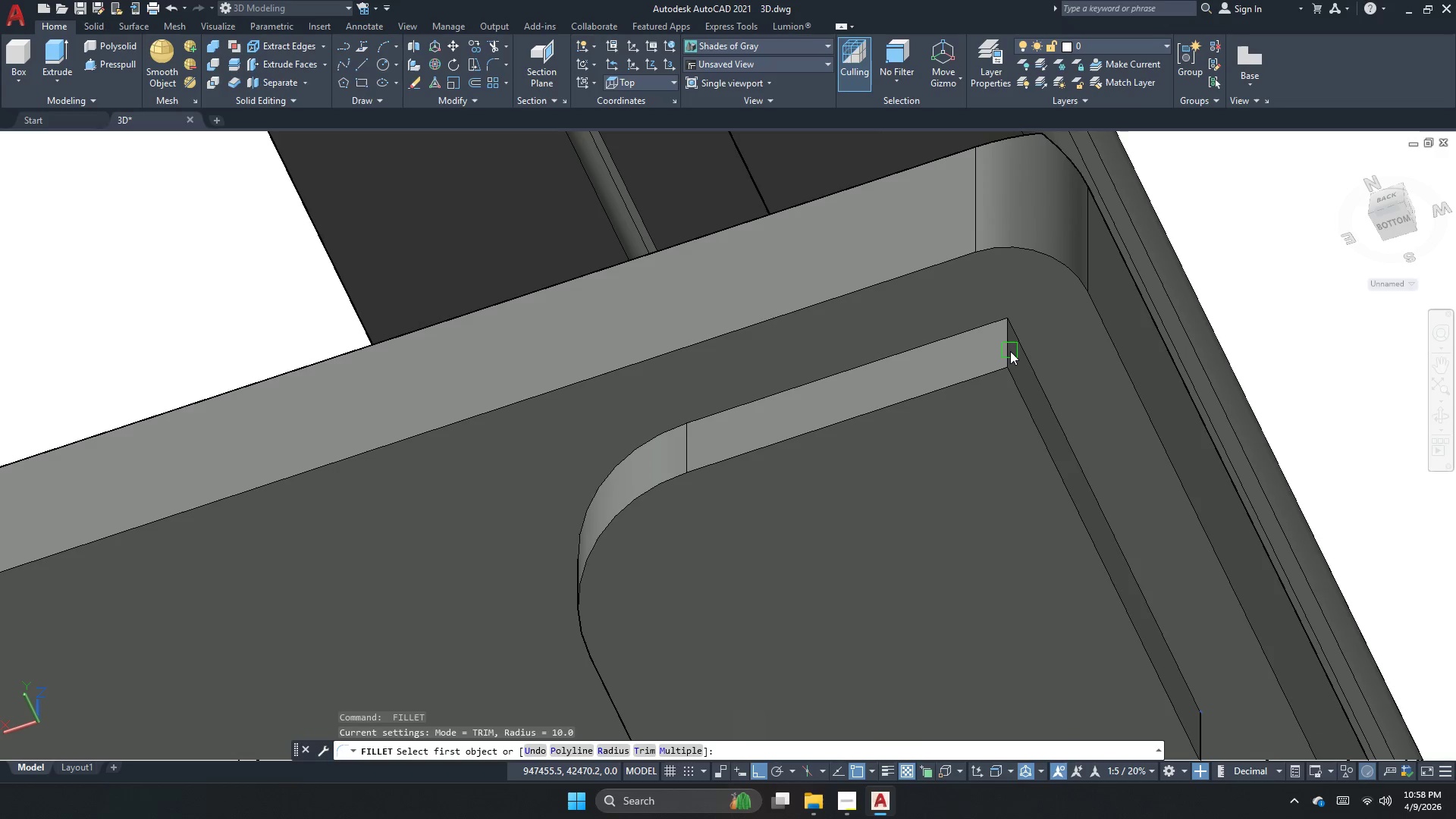 
key(Space)
 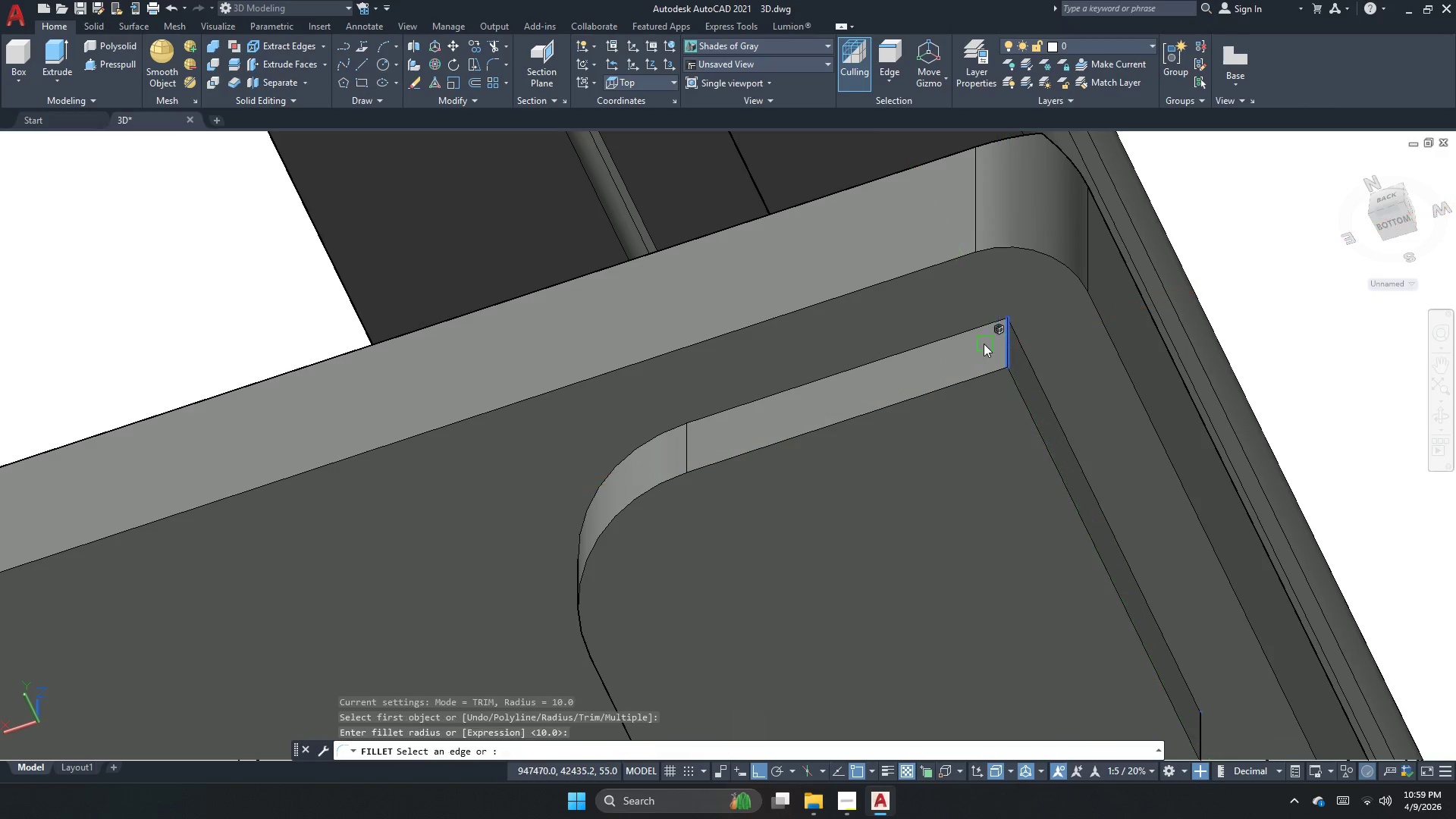 
key(Space)
 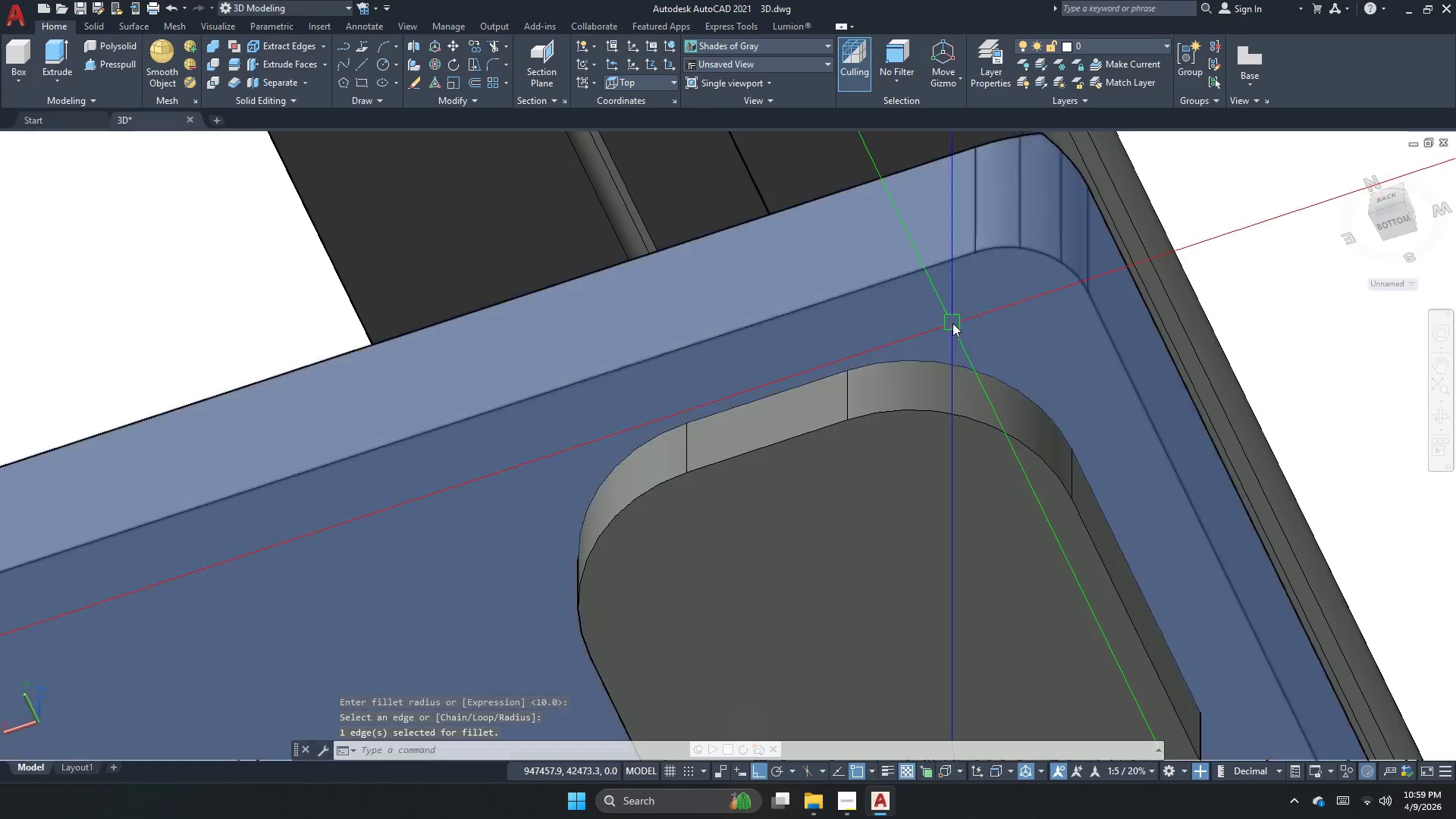 
scroll: coordinate [982, 346], scroll_direction: up, amount: 4.0
 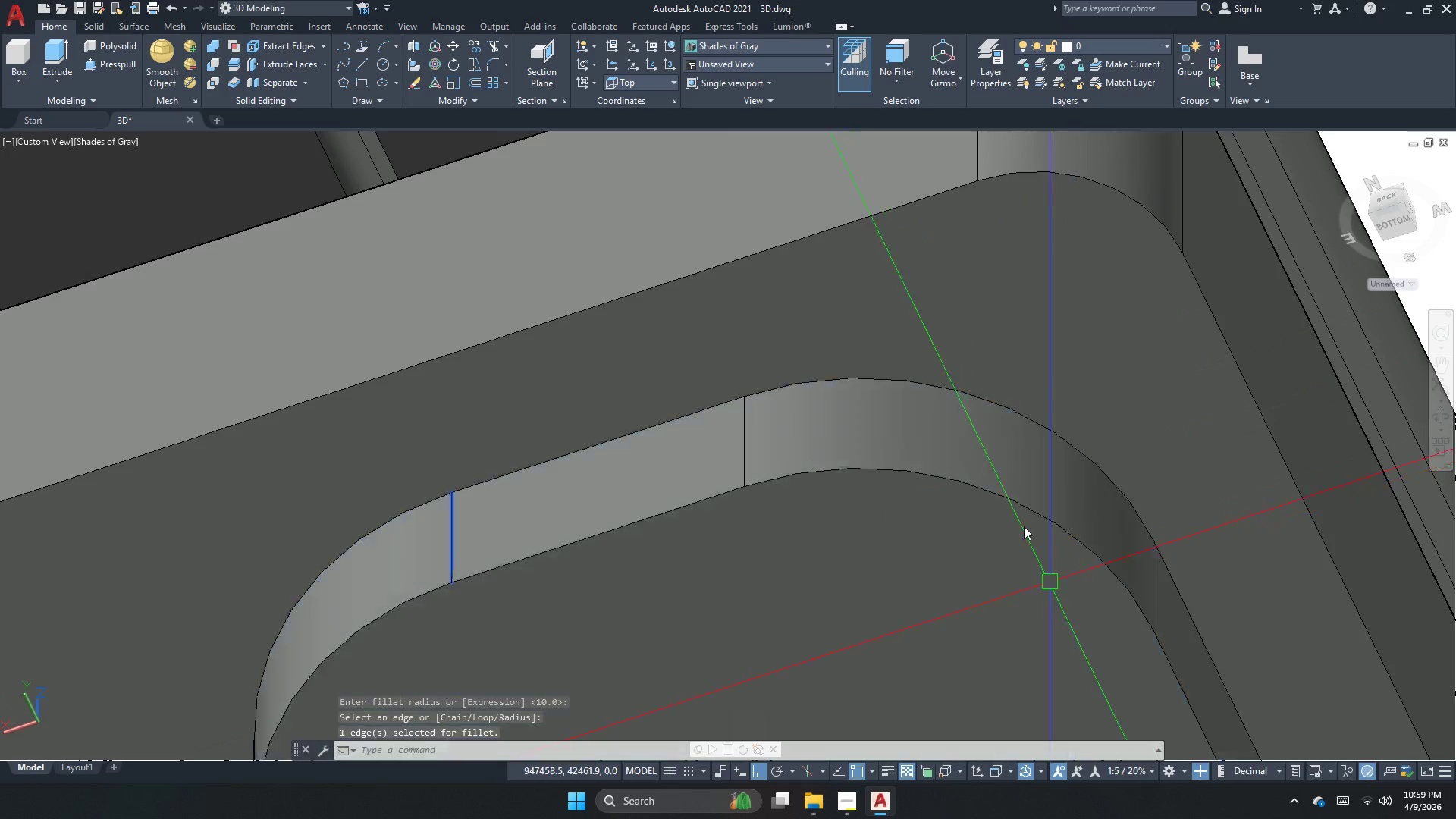 
scroll: coordinate [779, 61], scroll_direction: down, amount: 1.0
 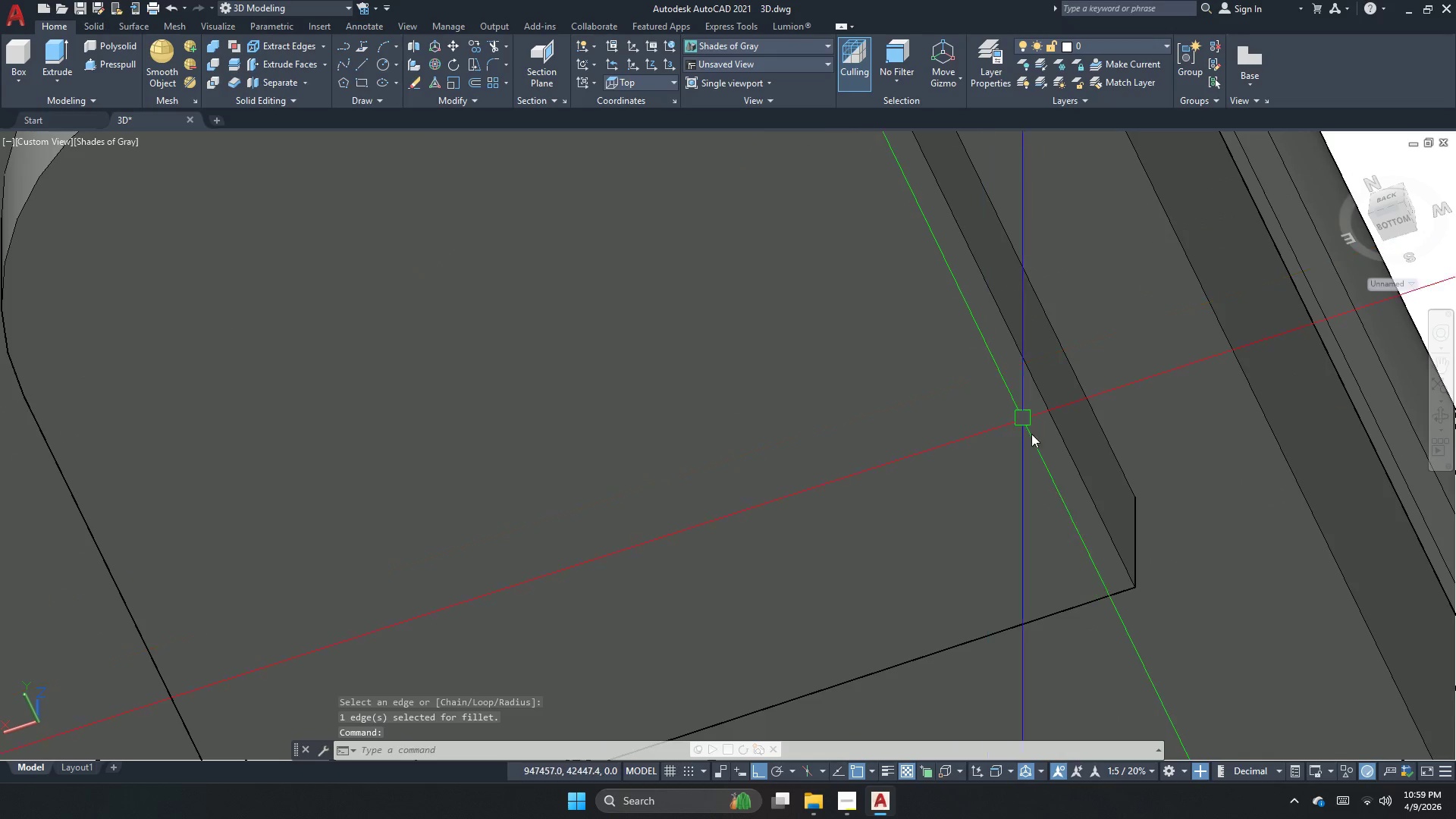 
key(Space)
 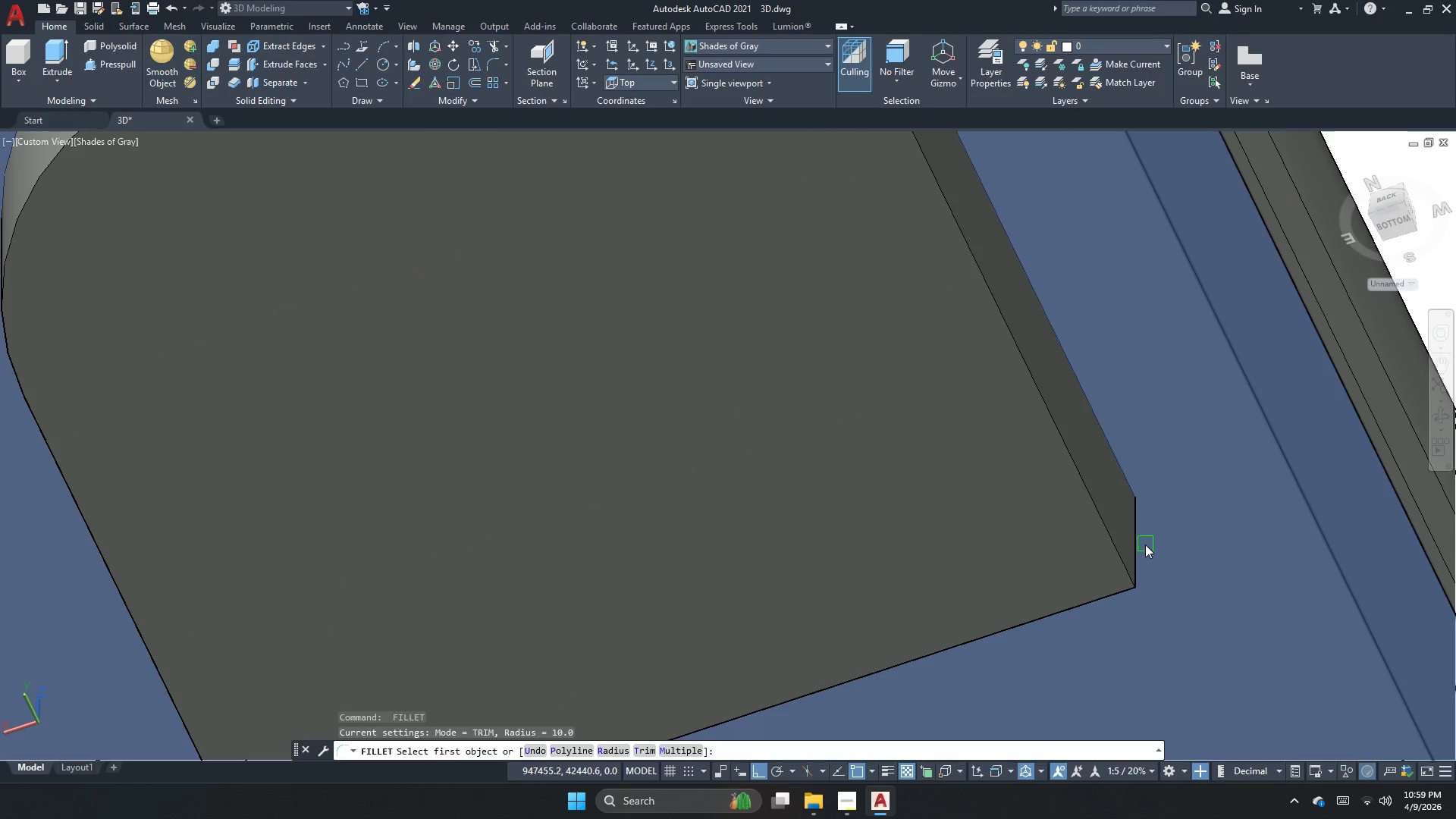 
left_click([1140, 544])
 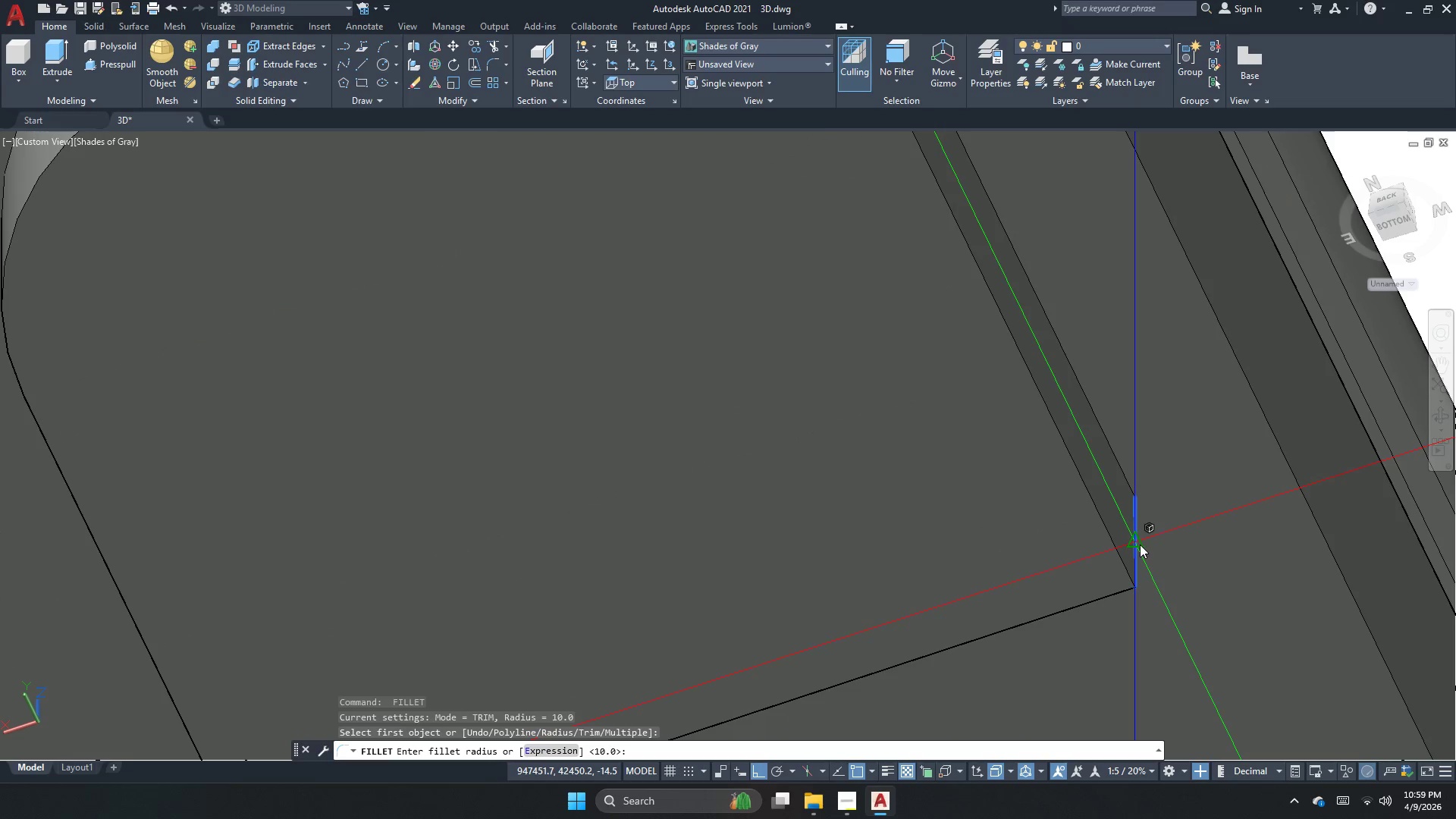 
key(Space)
 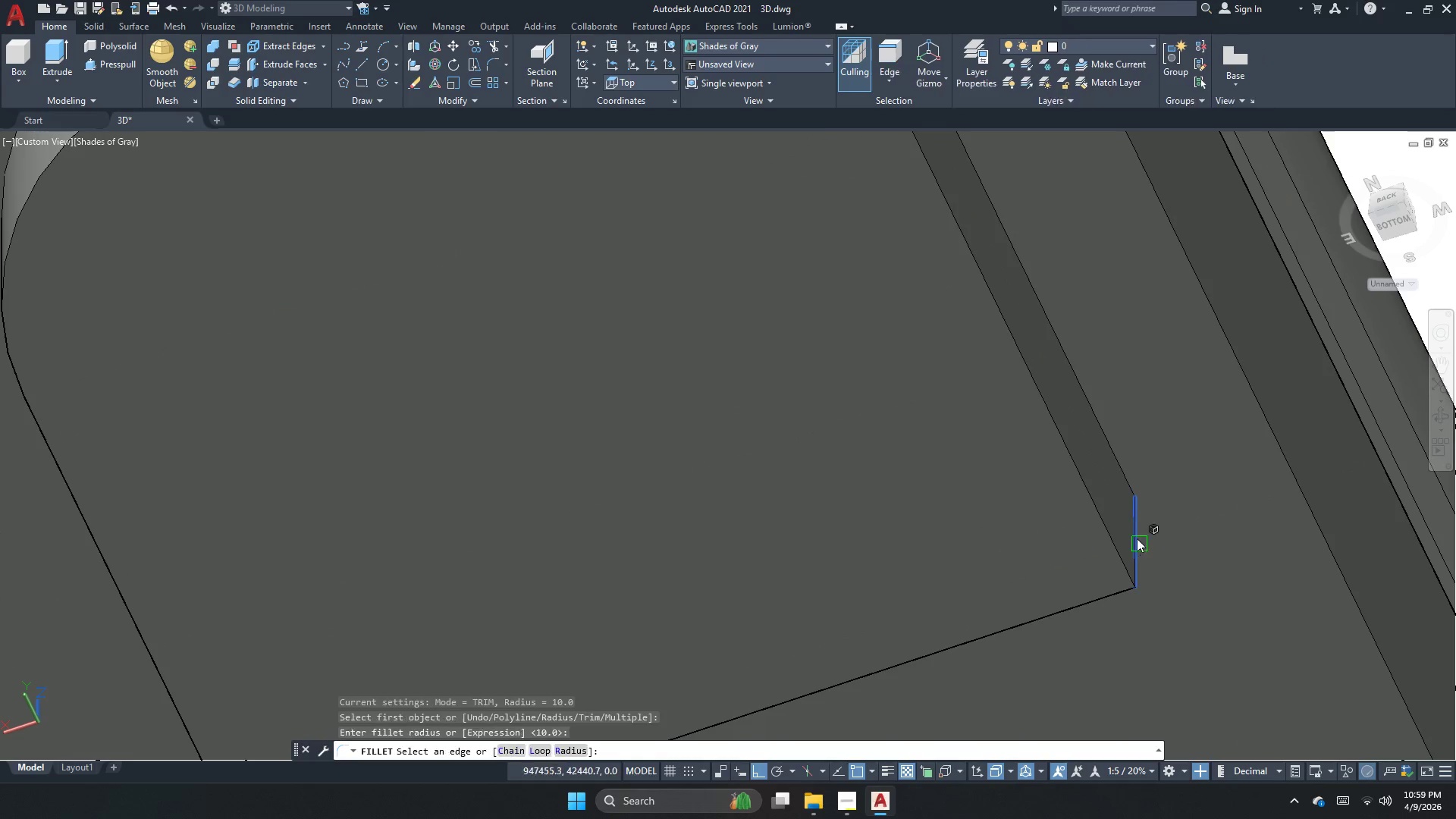 
key(Space)
 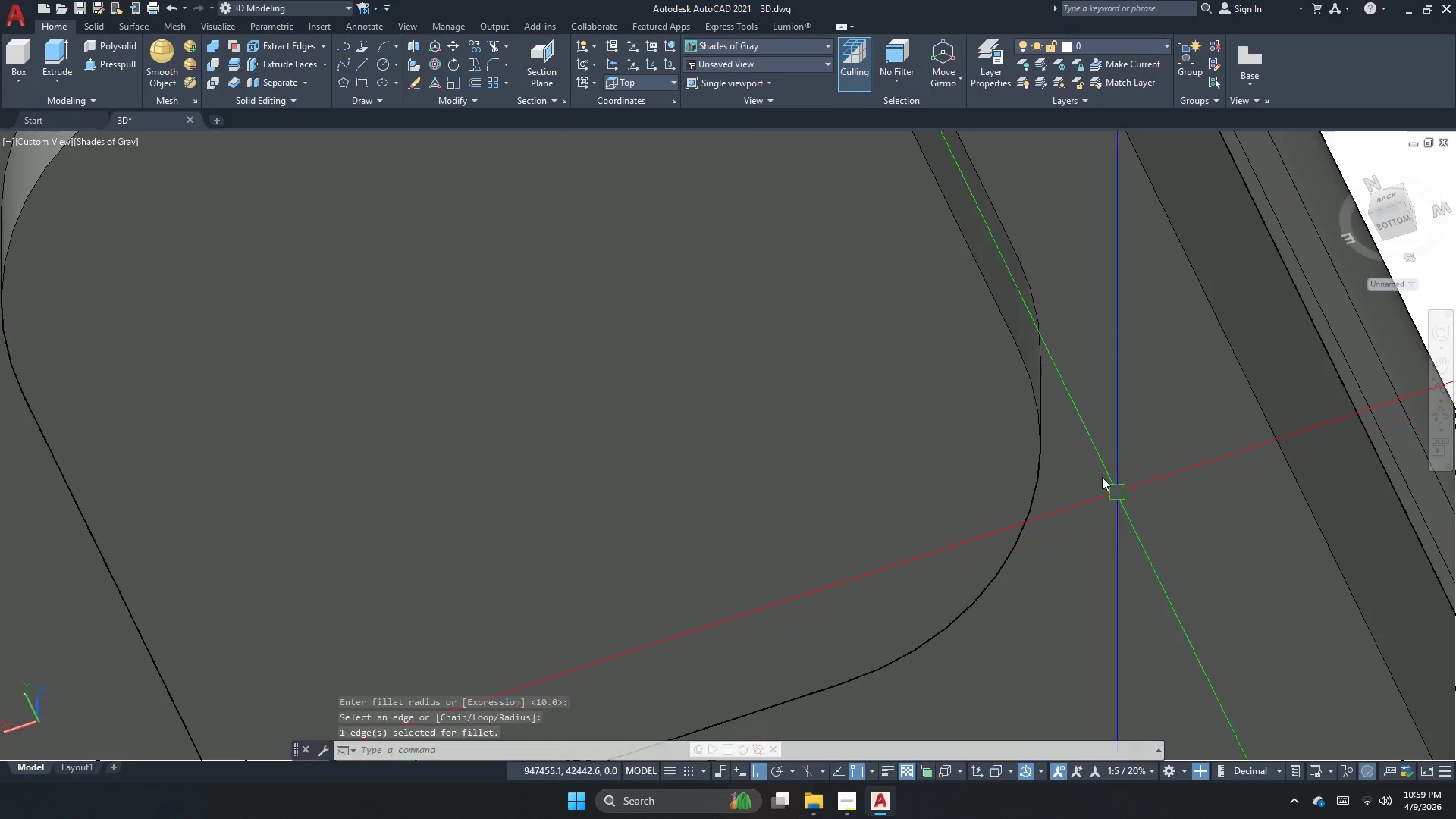 
scroll: coordinate [1031, 456], scroll_direction: down, amount: 5.0
 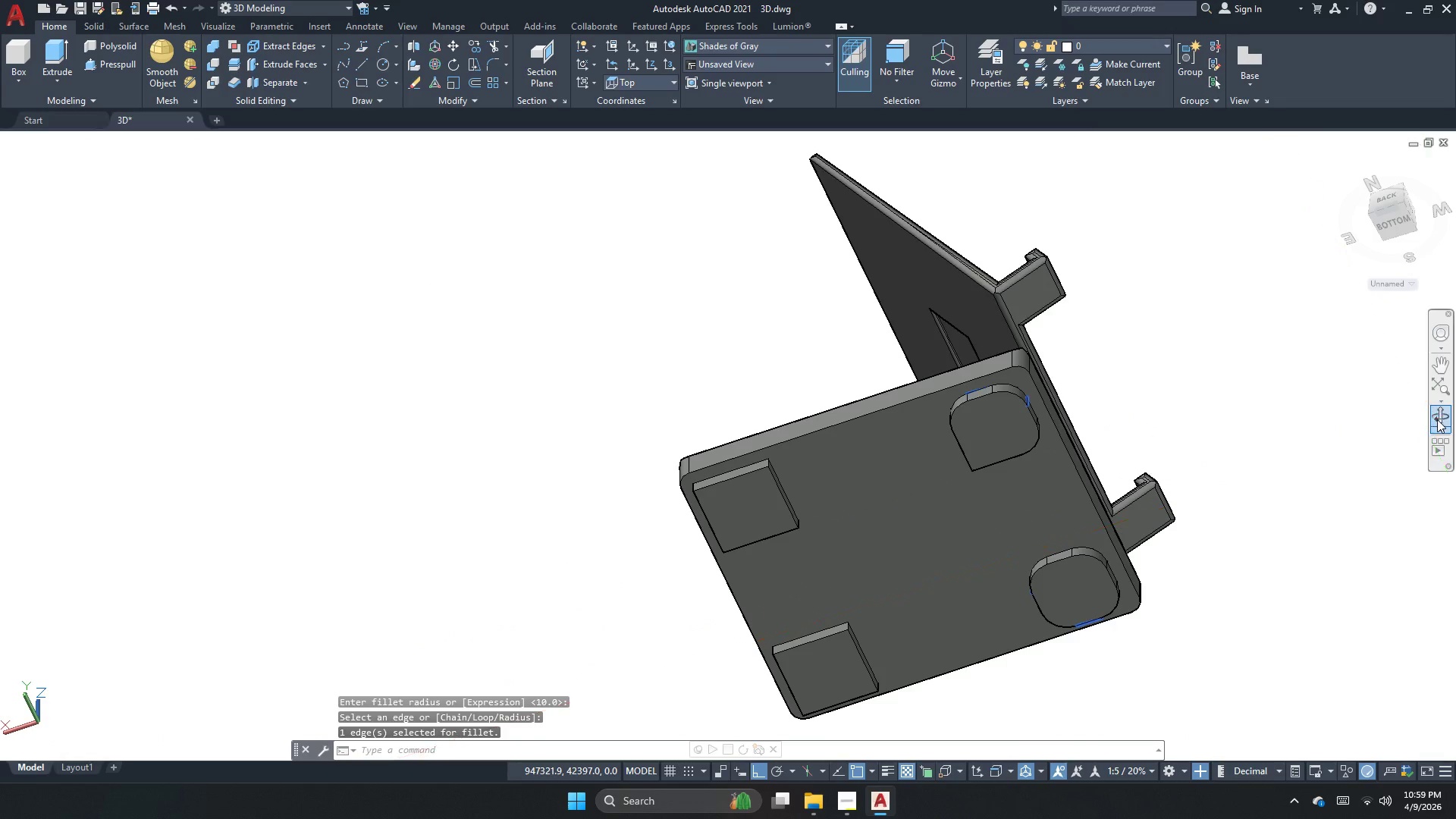 
left_click_drag(start_coordinate=[1028, 541], to_coordinate=[1267, 592])
 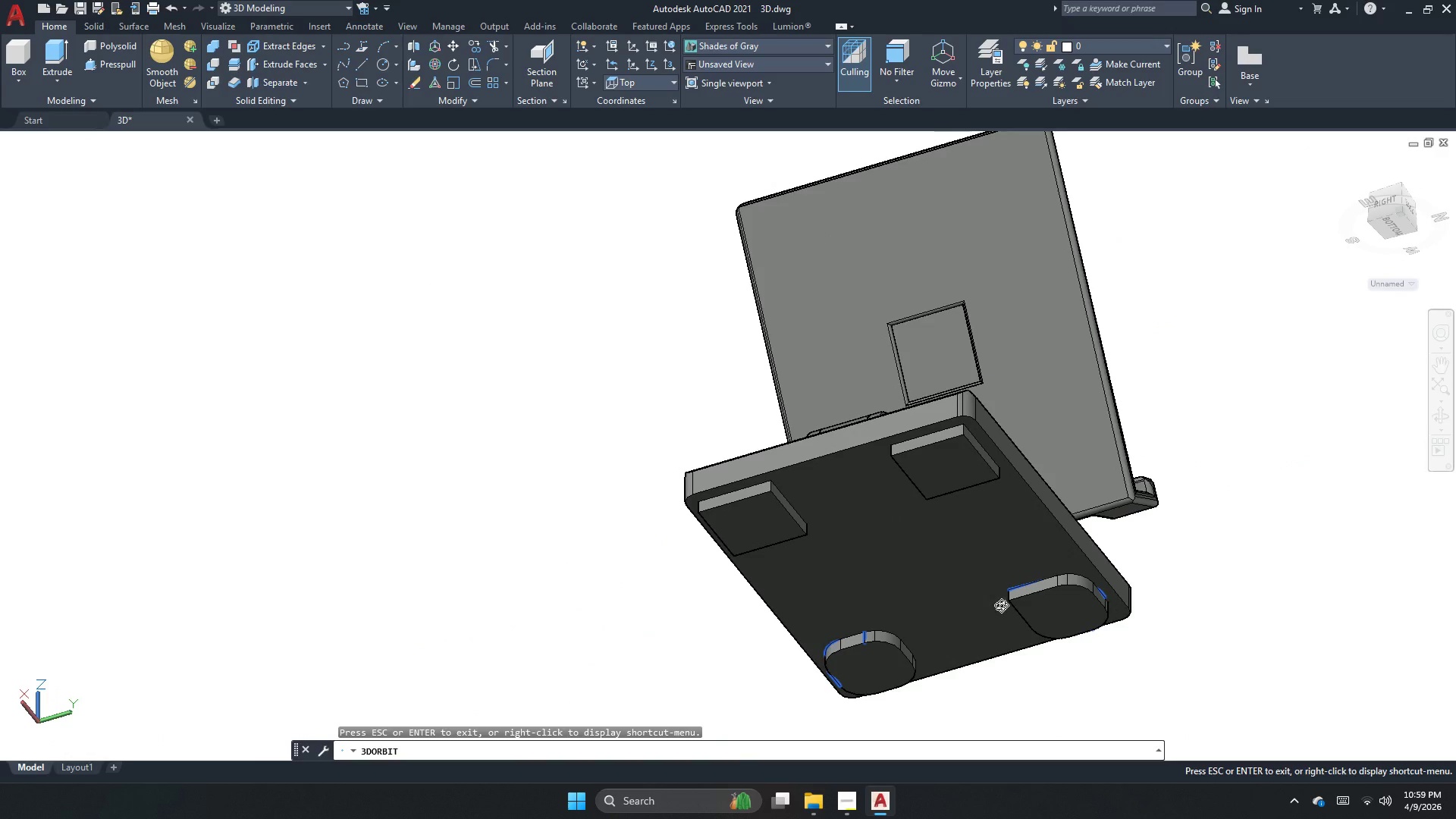 
key(Escape)
 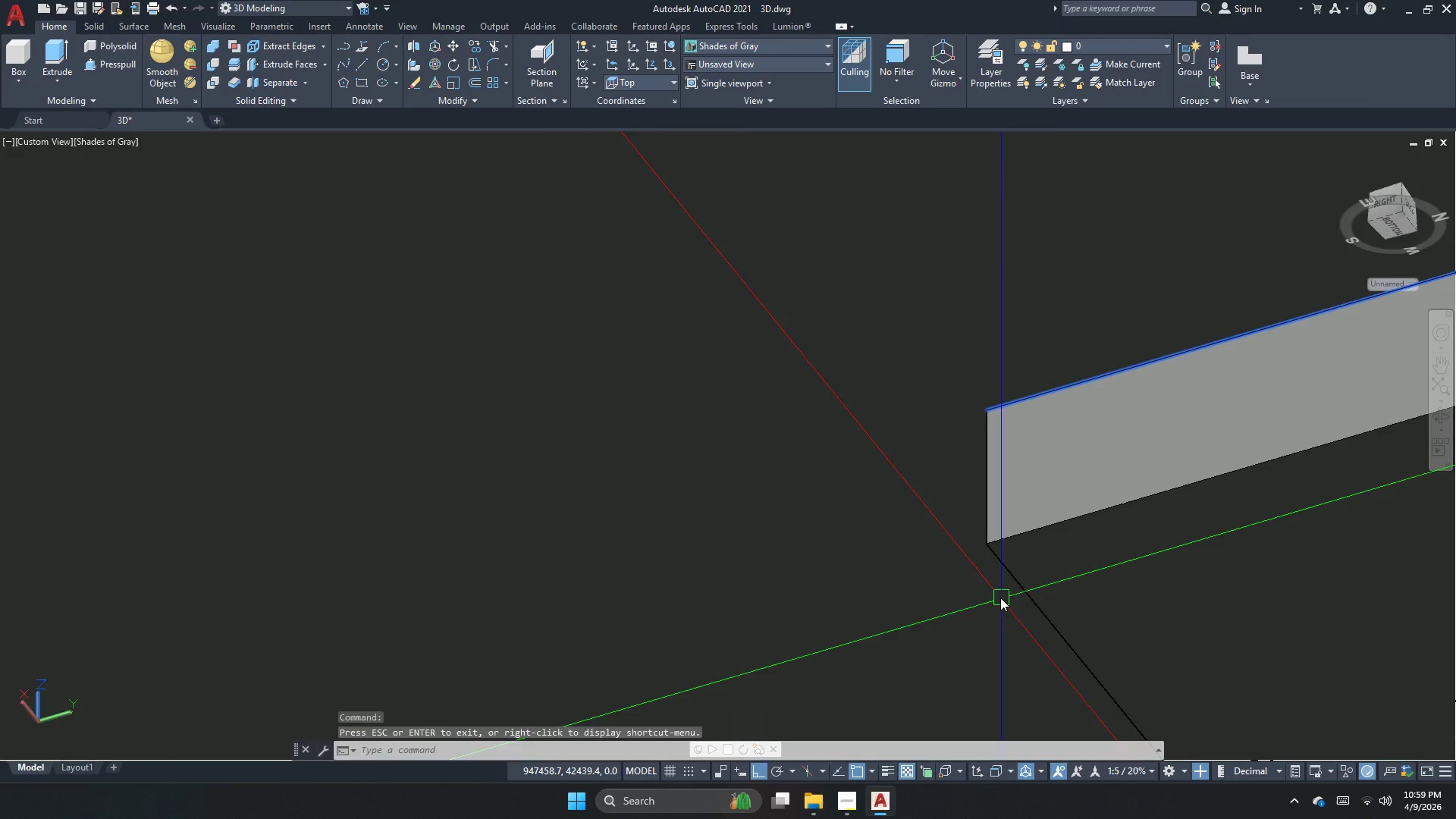 
key(Escape)
 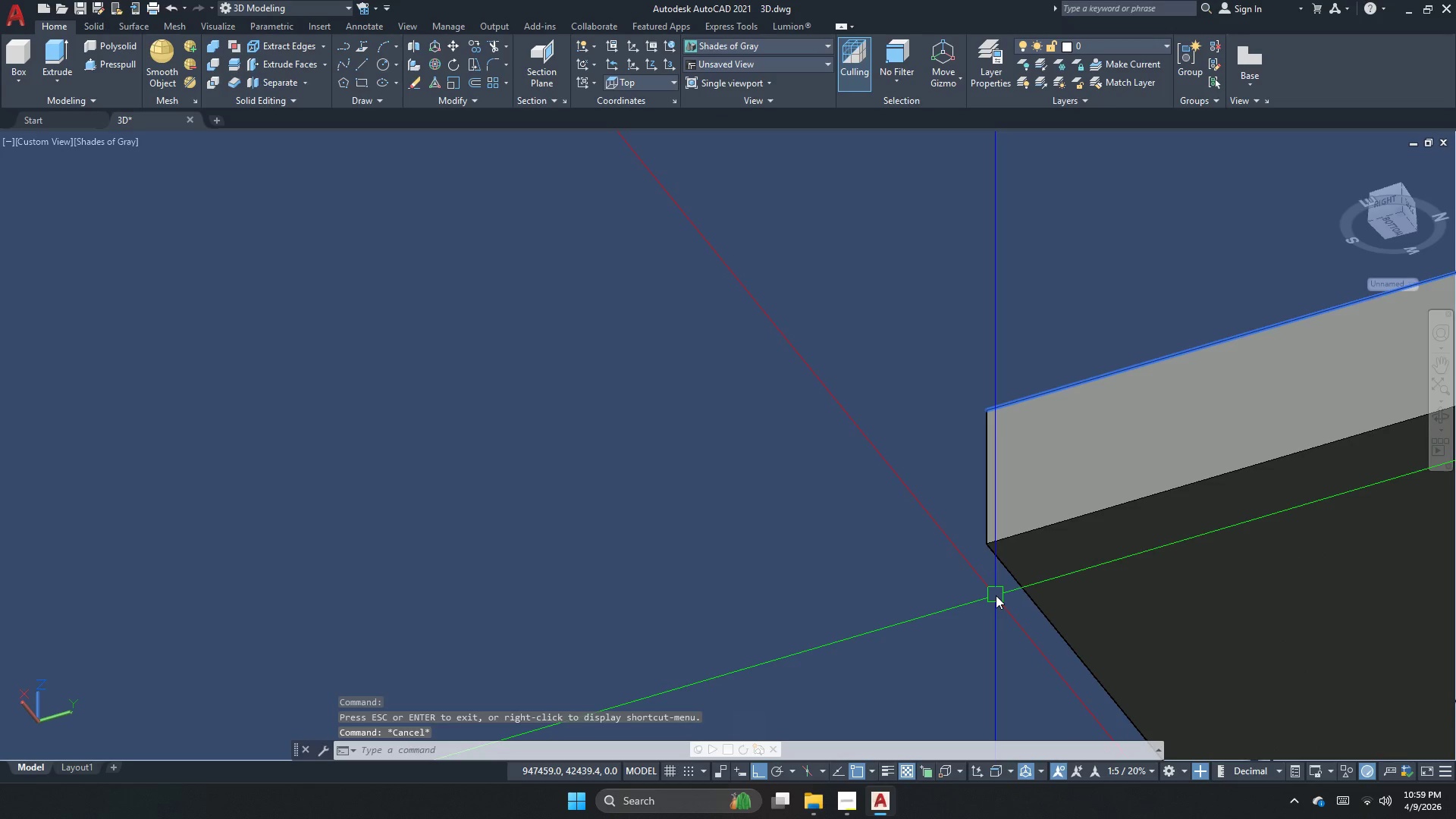 
key(Escape)
 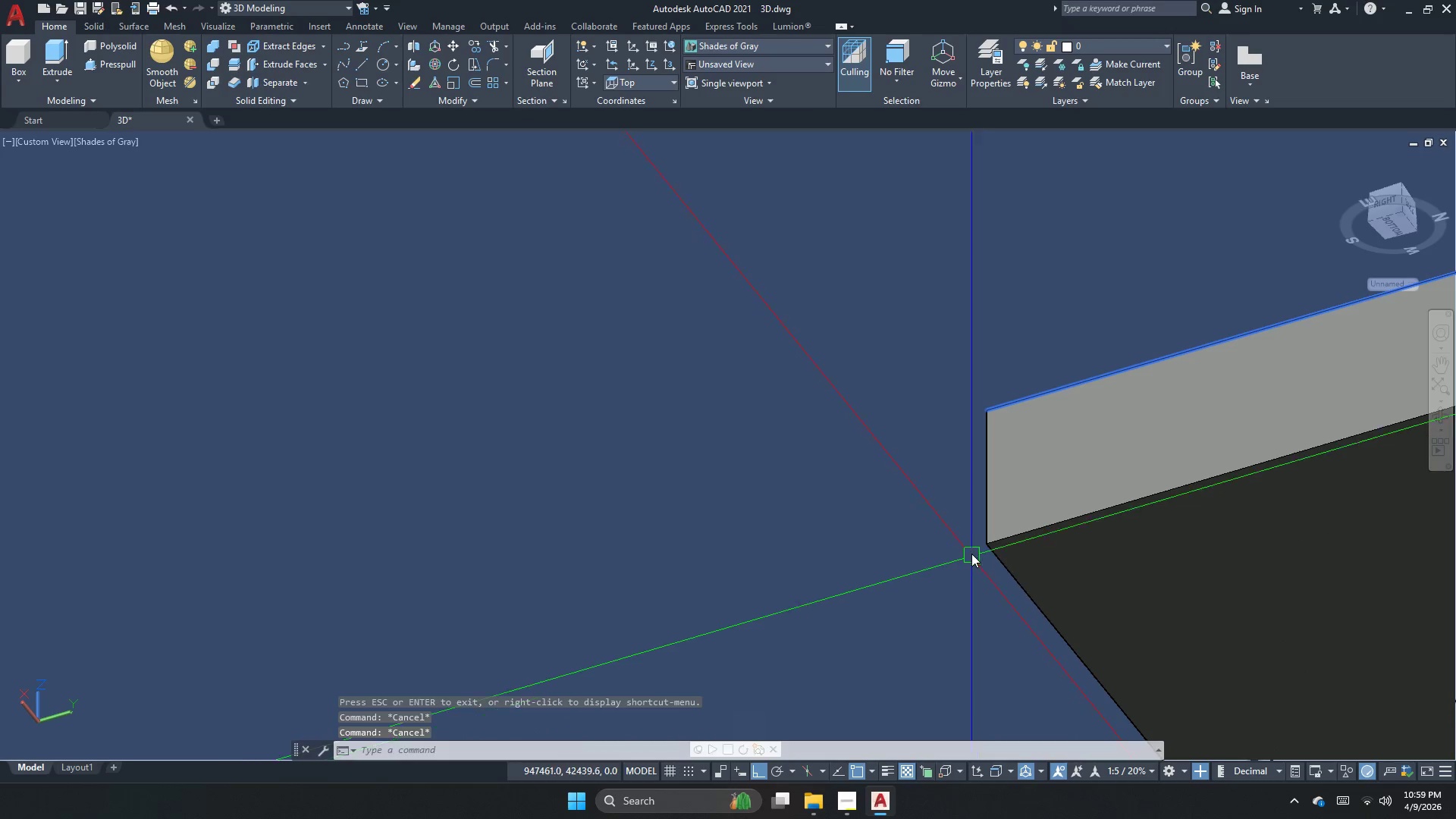 
scroll: coordinate [1002, 598], scroll_direction: up, amount: 10.0
 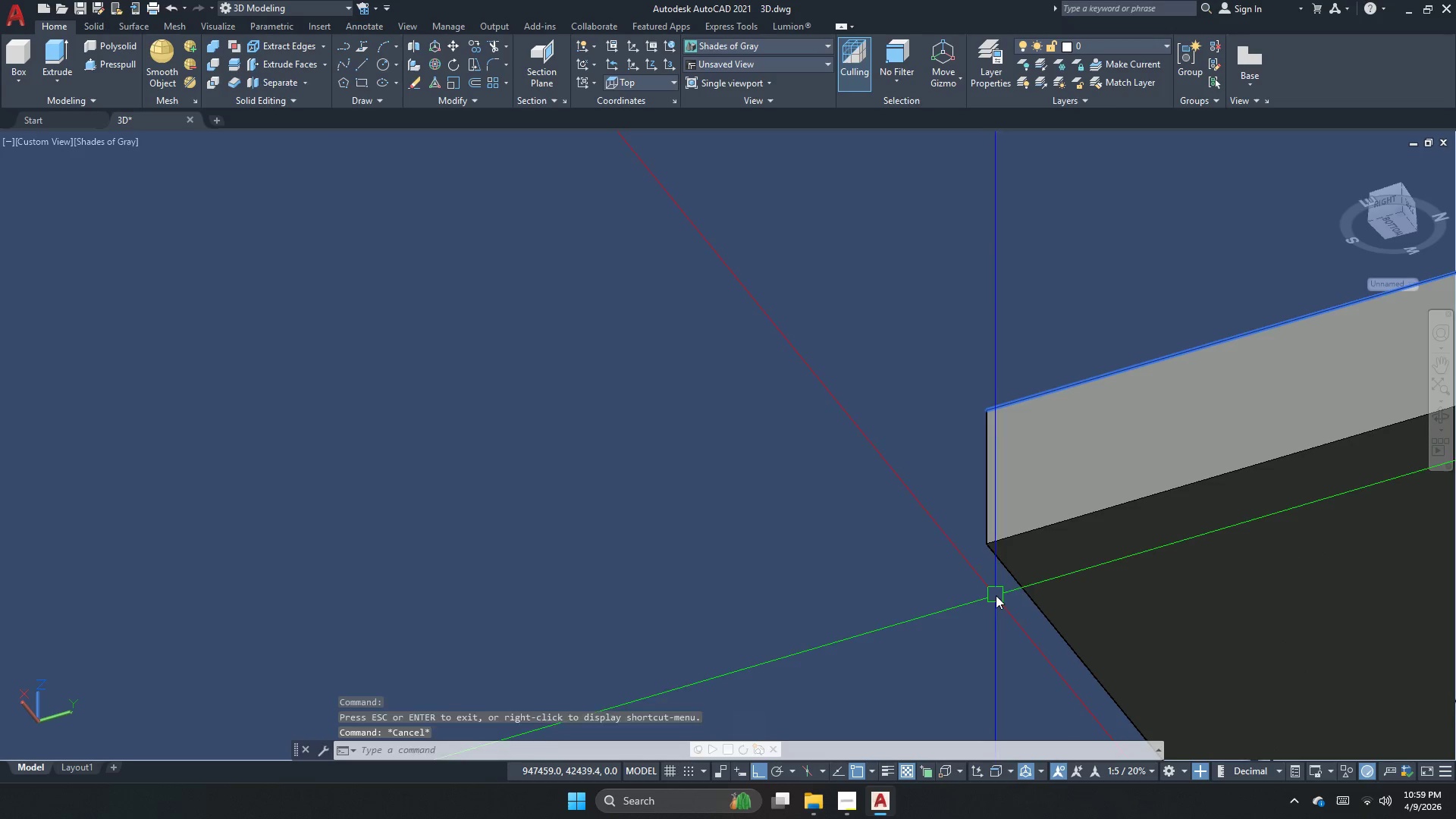 
key(F)
 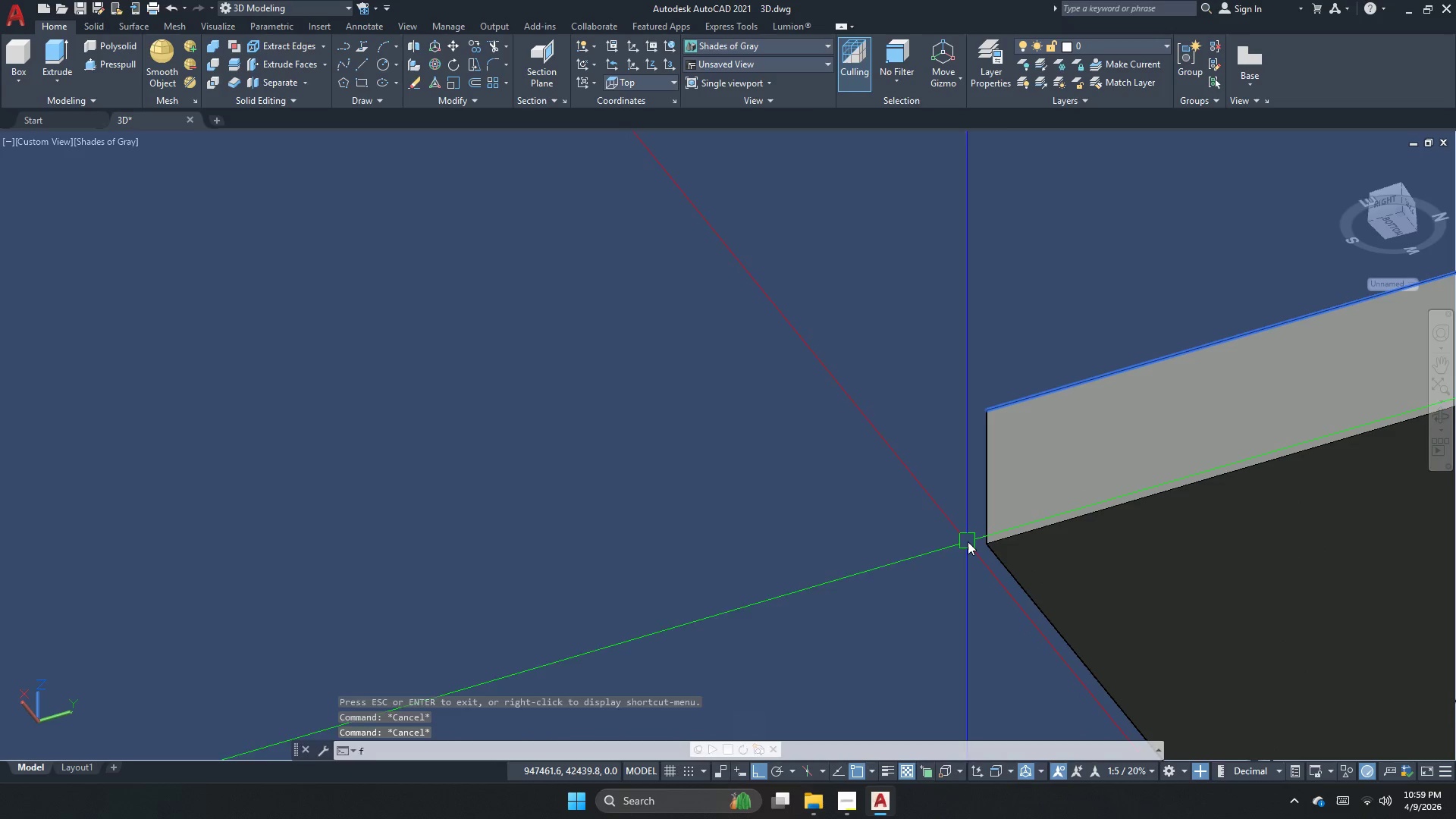 
key(Space)
 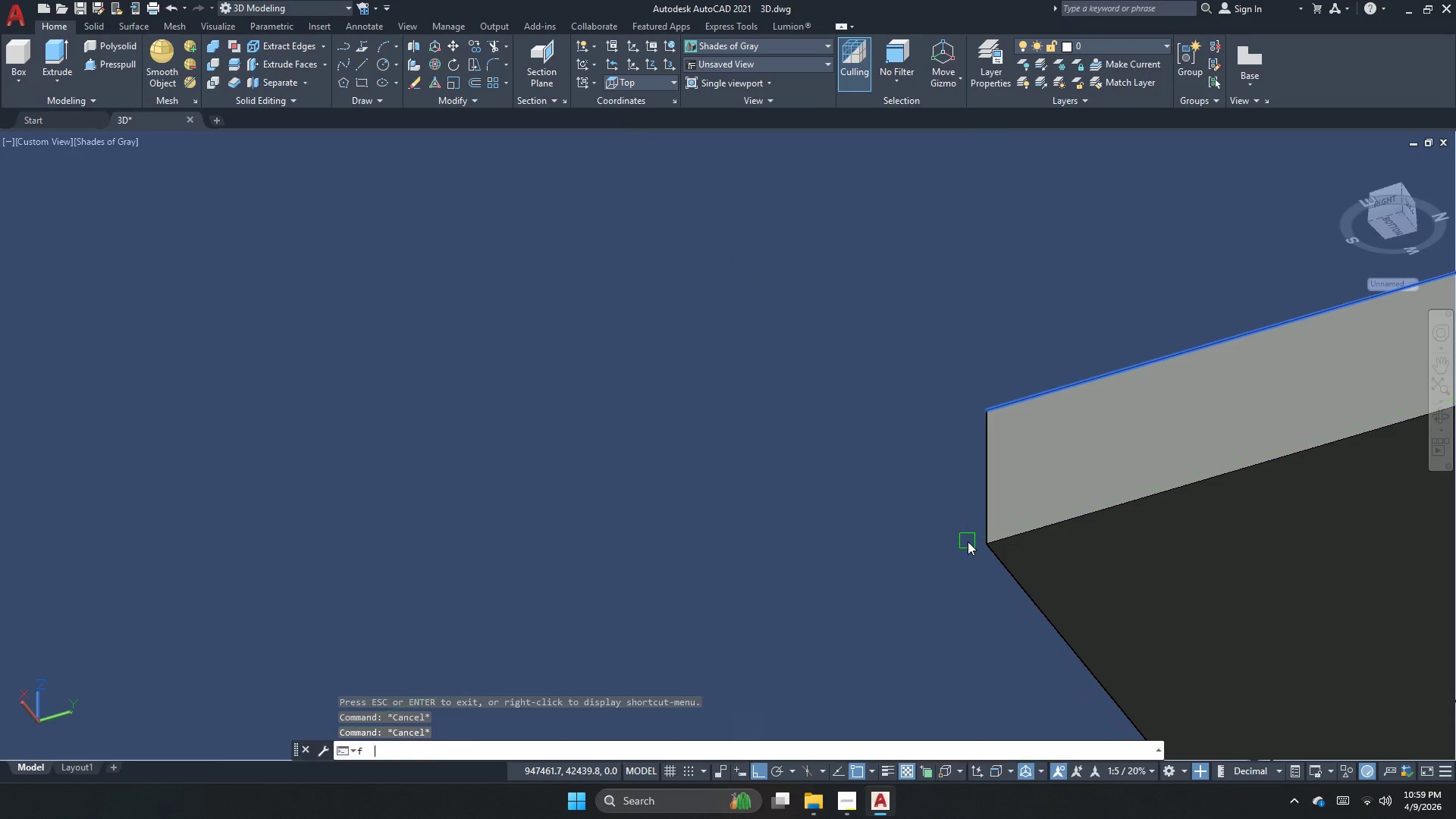 
key(R)
 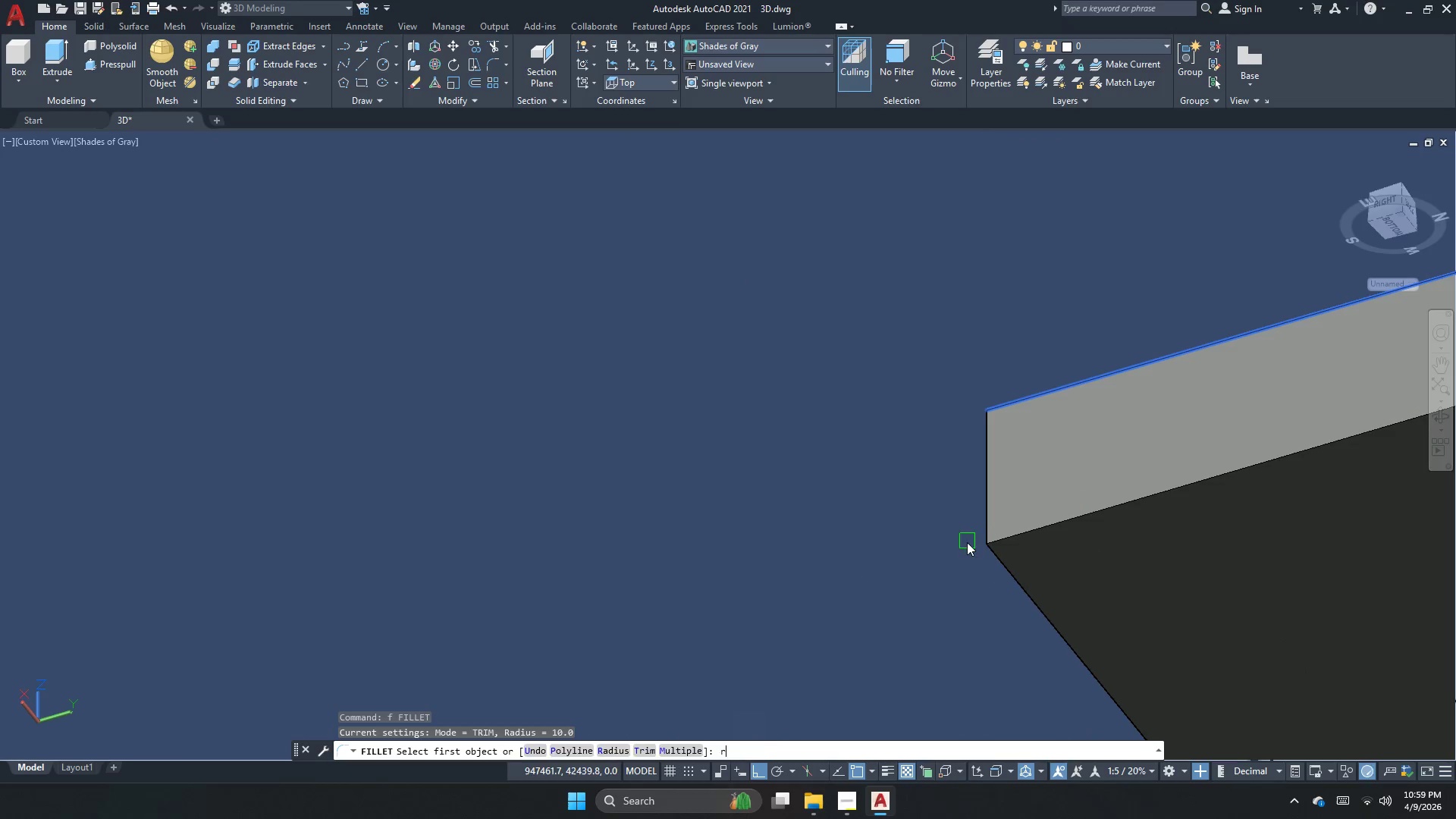 
key(Space)
 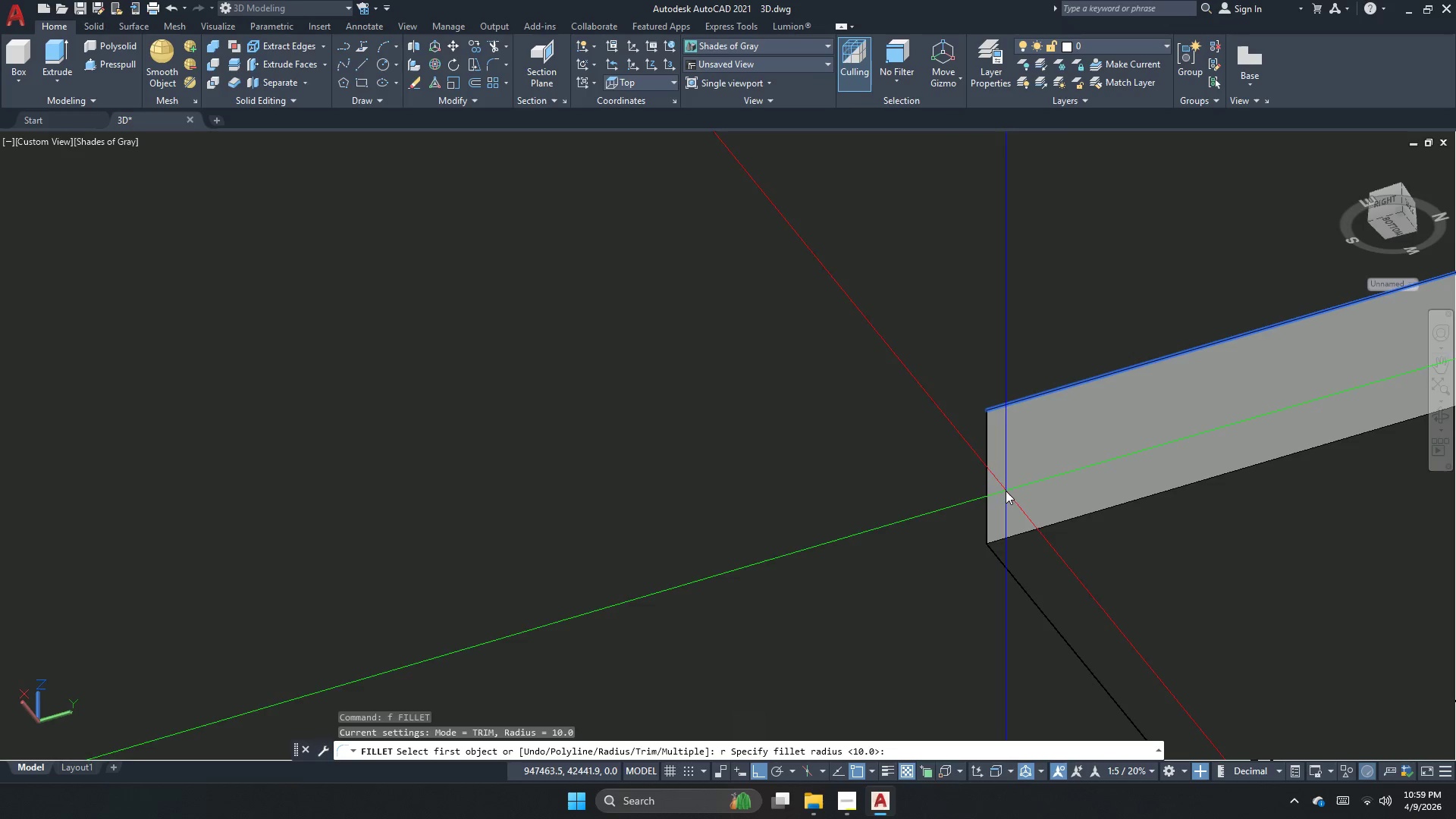 
key(Space)
 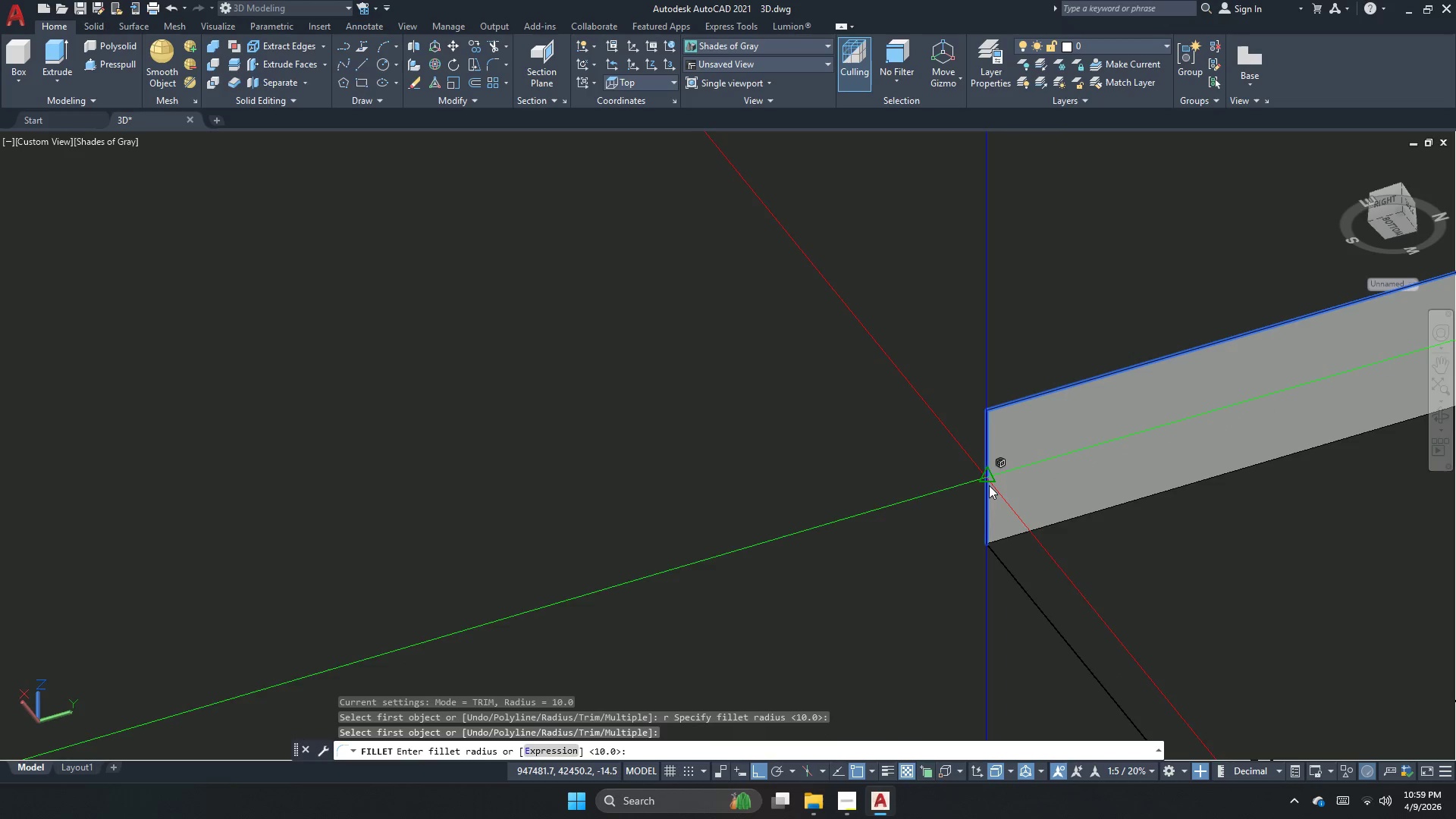 
key(Space)
 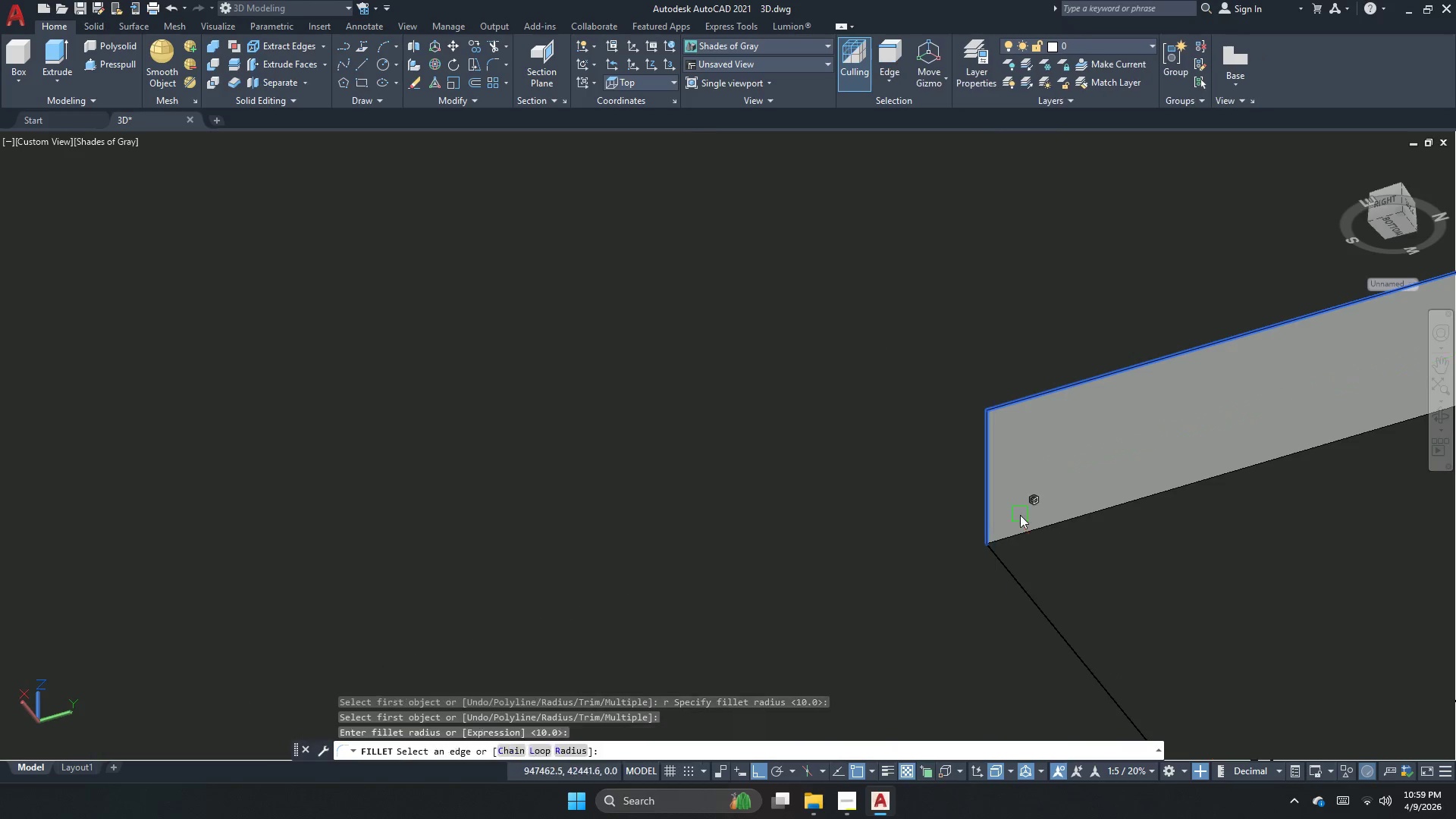 
key(Space)
 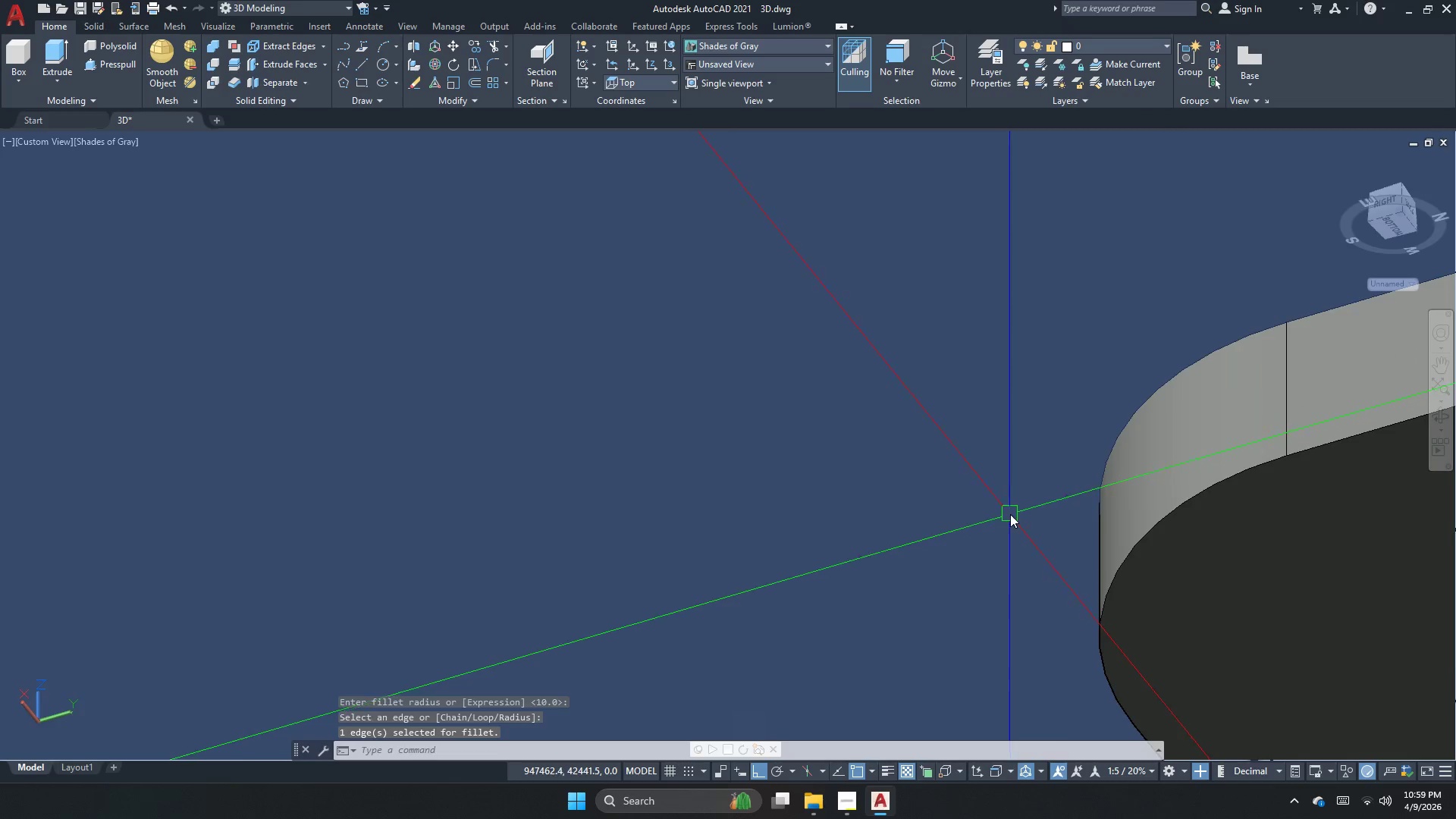 
scroll: coordinate [1089, 479], scroll_direction: down, amount: 4.0
 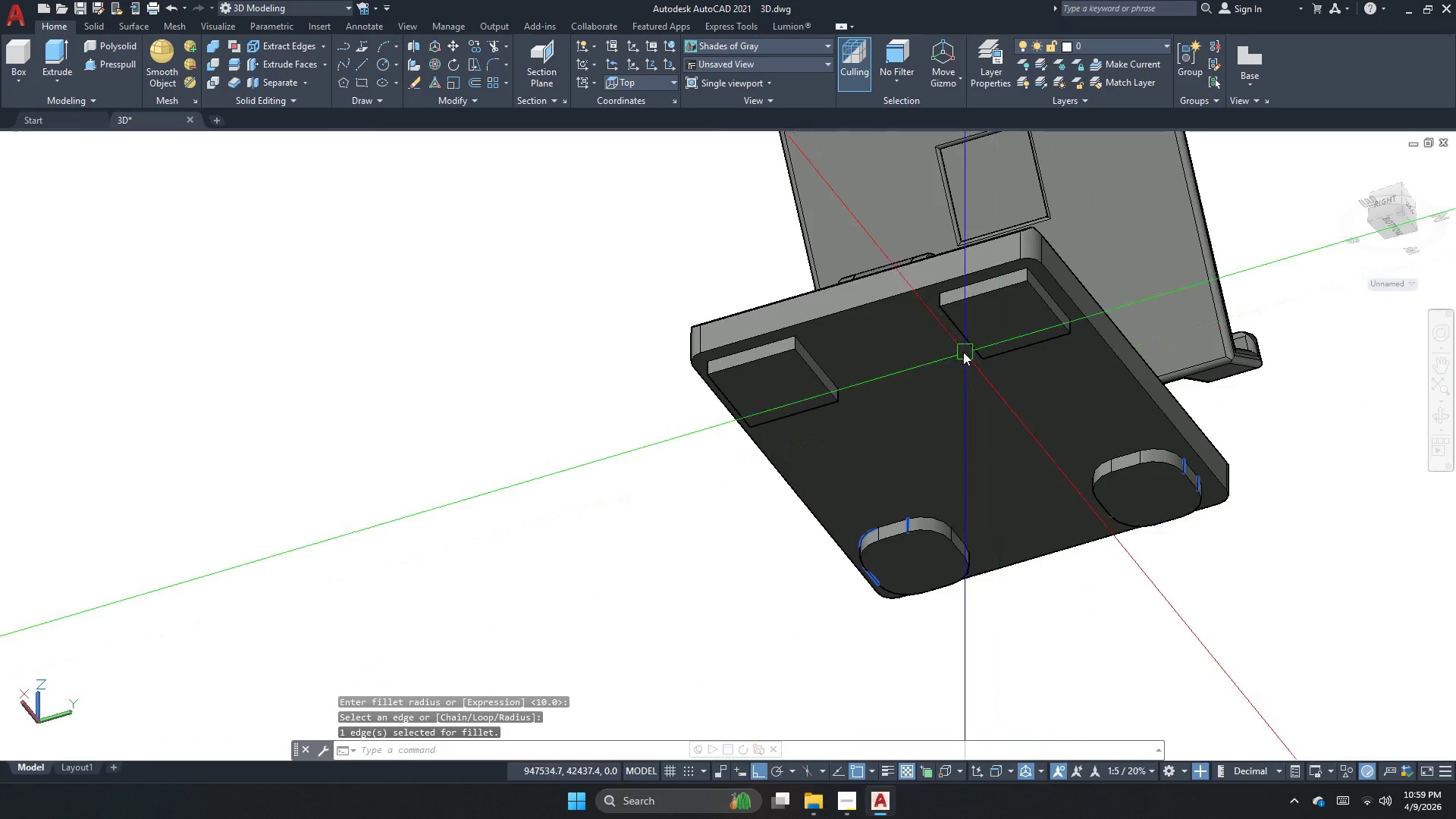 
key(Escape)
 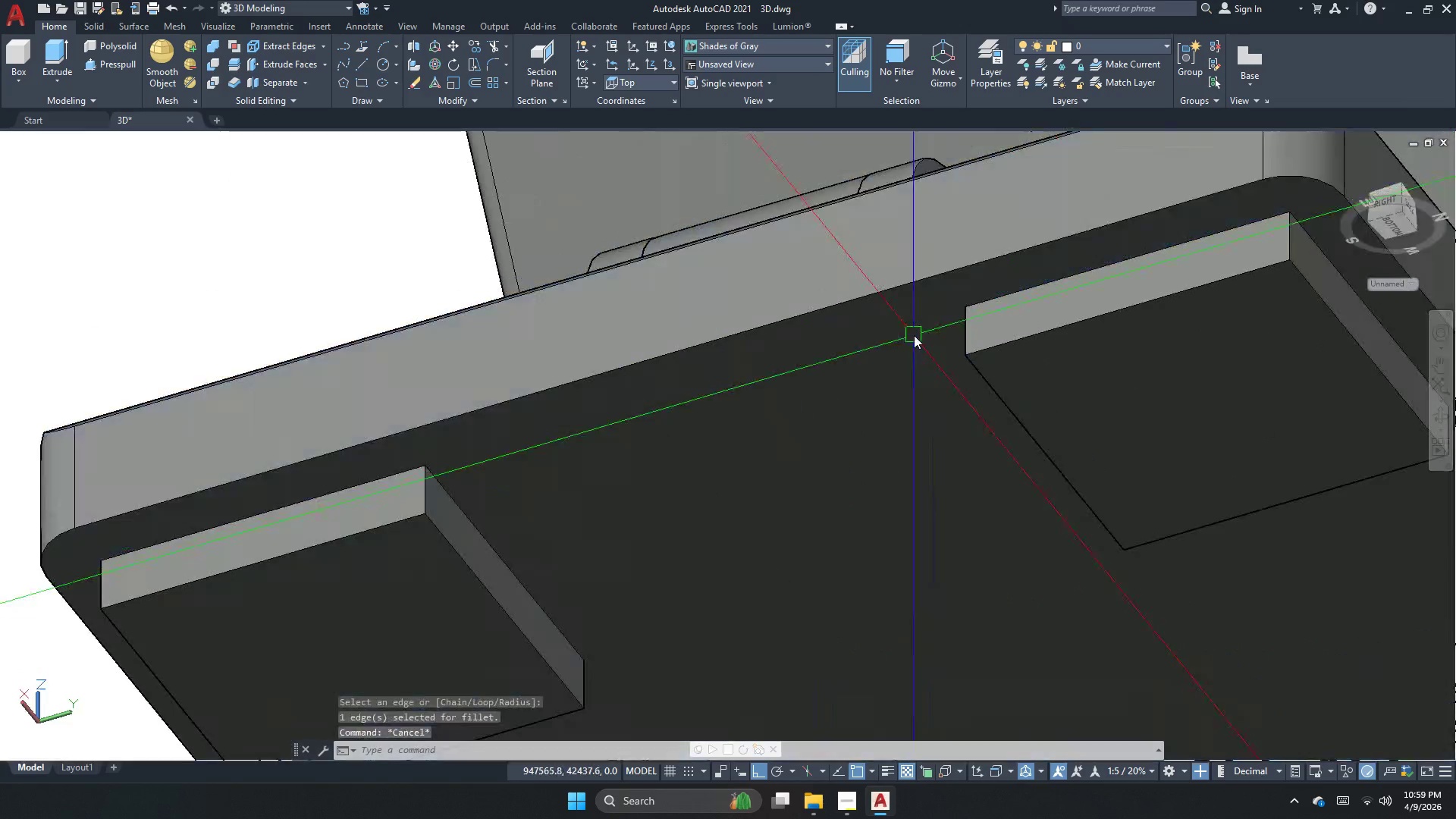 
key(Escape)
 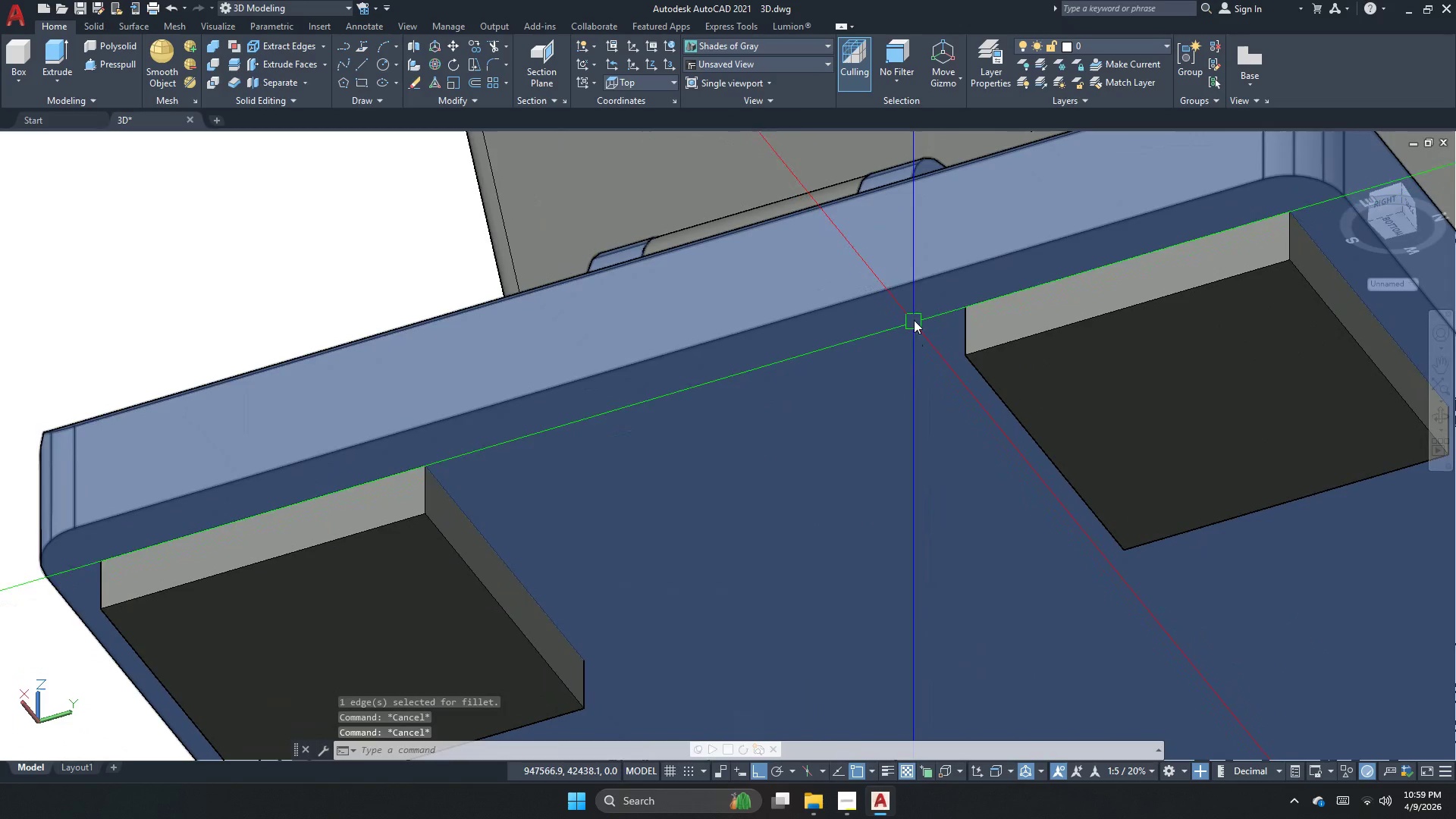 
key(F)
 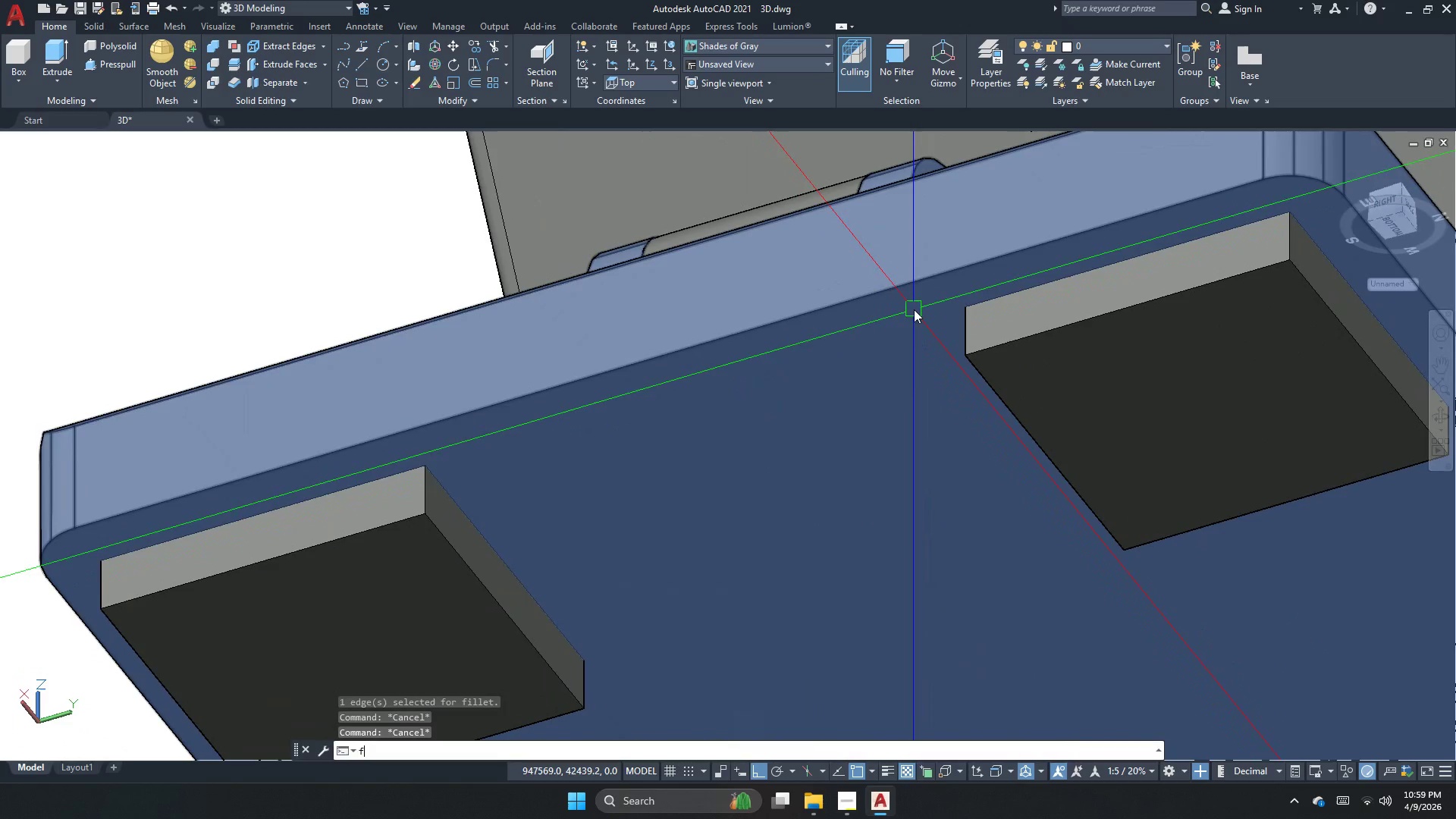 
scroll: coordinate [914, 323], scroll_direction: up, amount: 4.0
 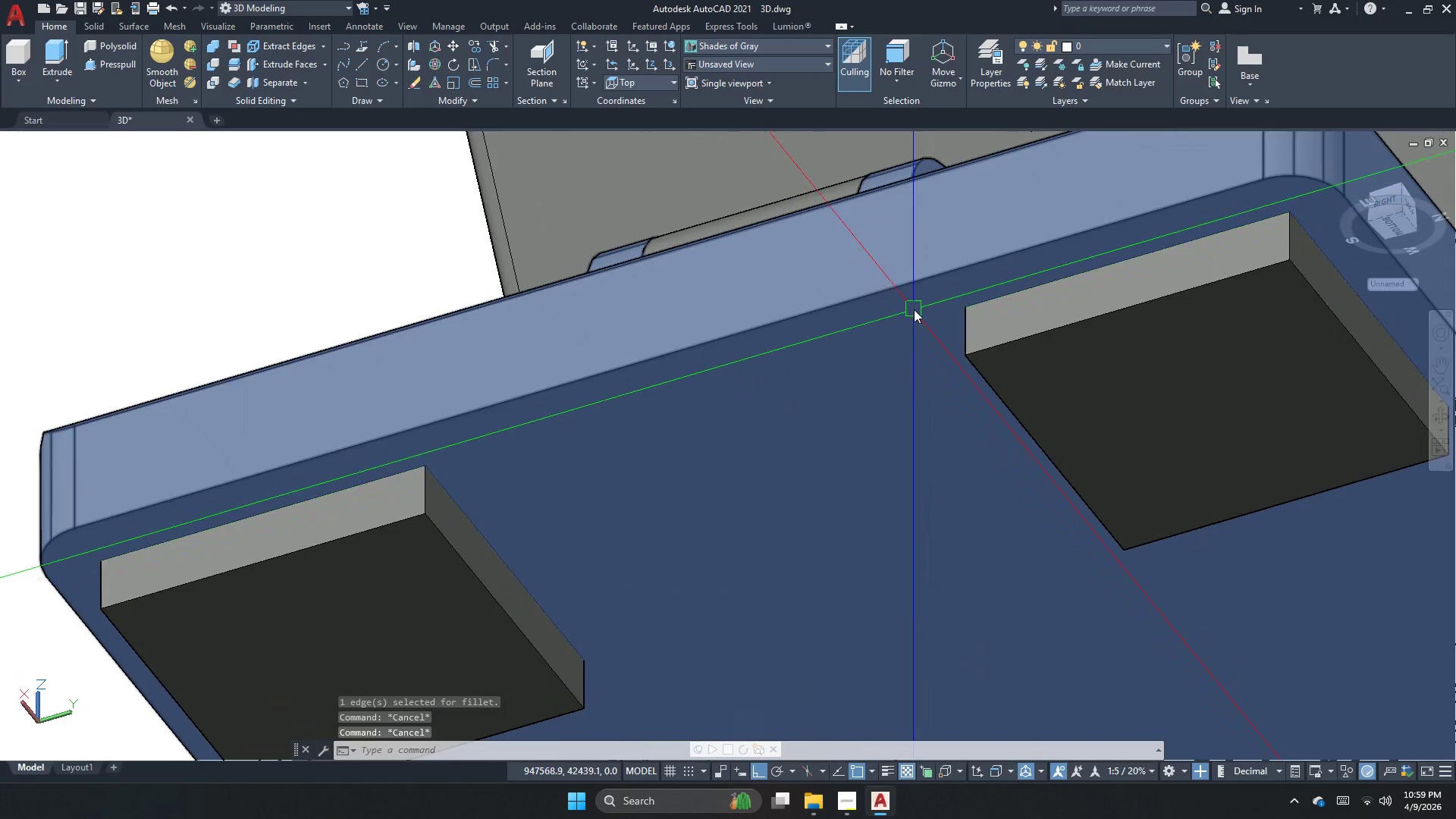 
key(Space)
 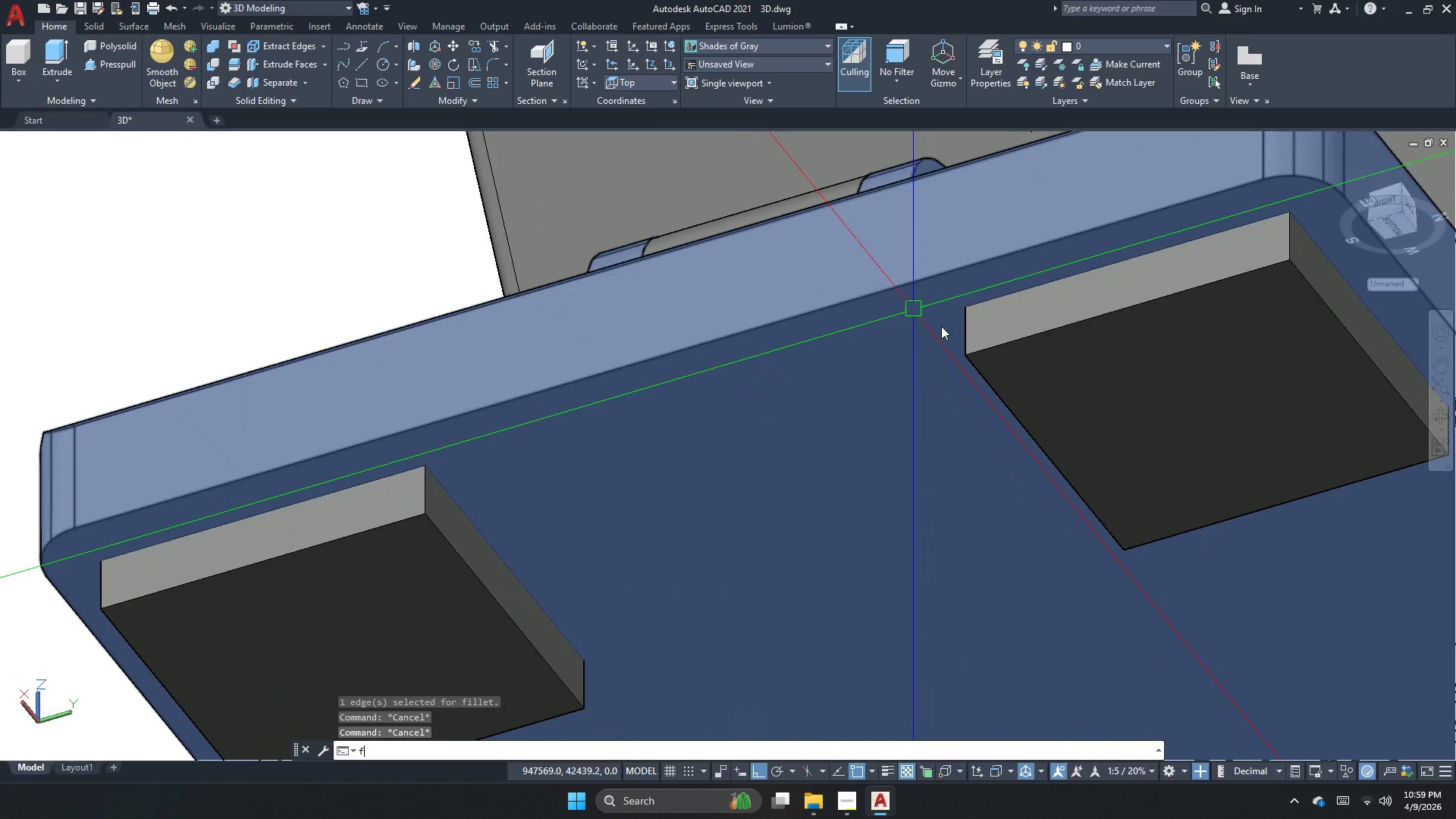 
key(R)
 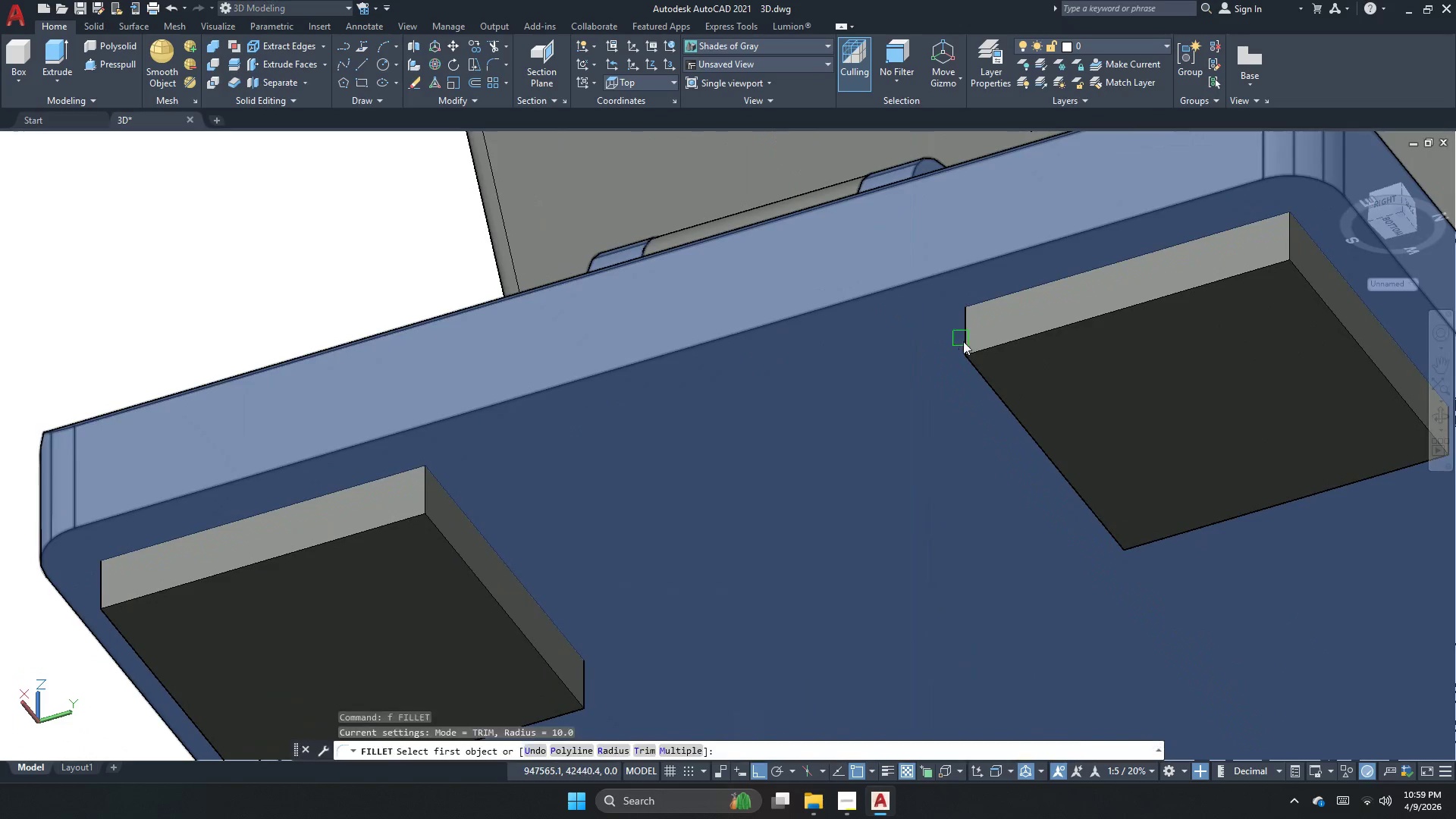 
key(Space)
 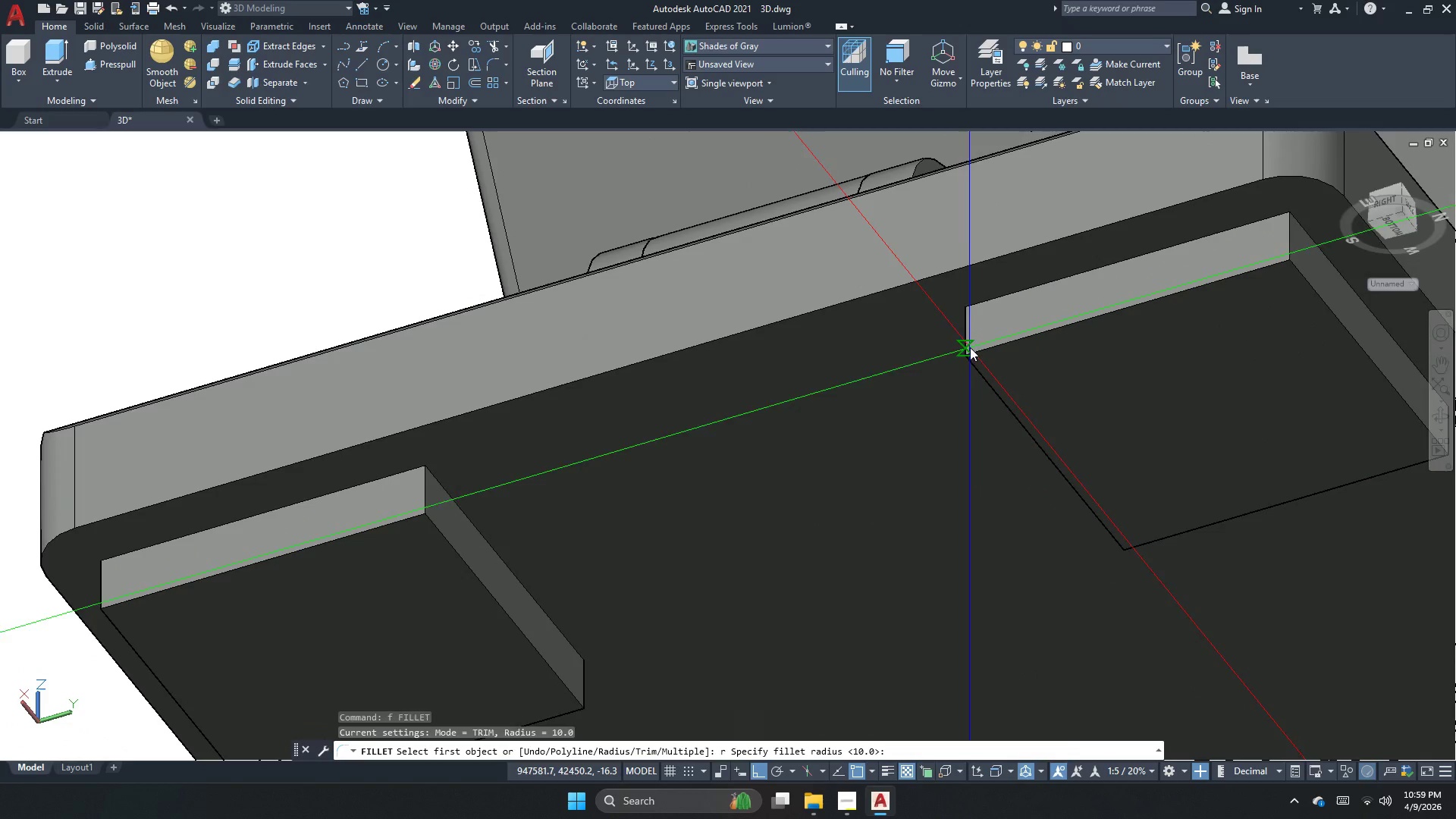 
key(Space)
 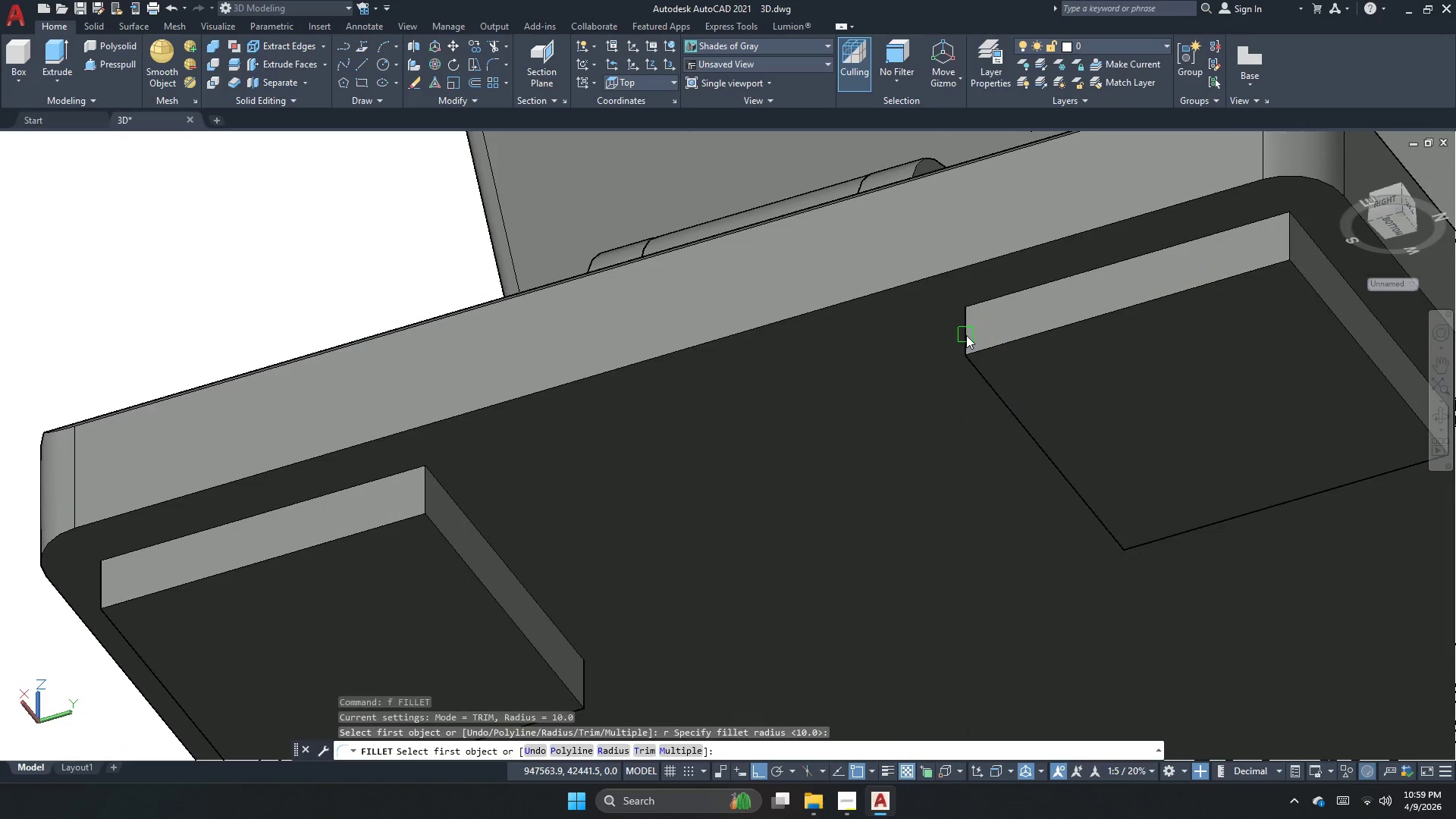 
left_click([966, 335])
 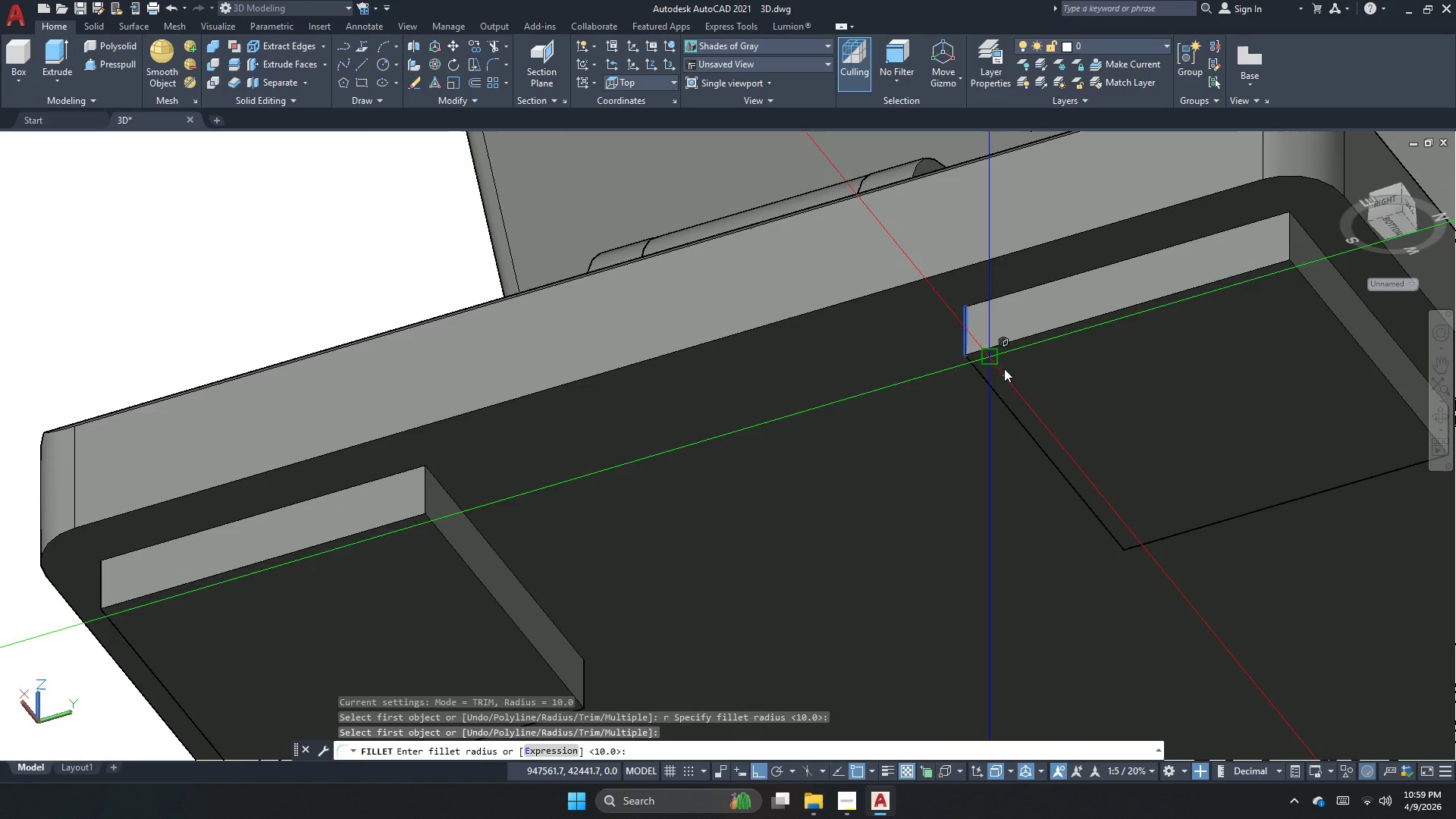 
key(Space)
 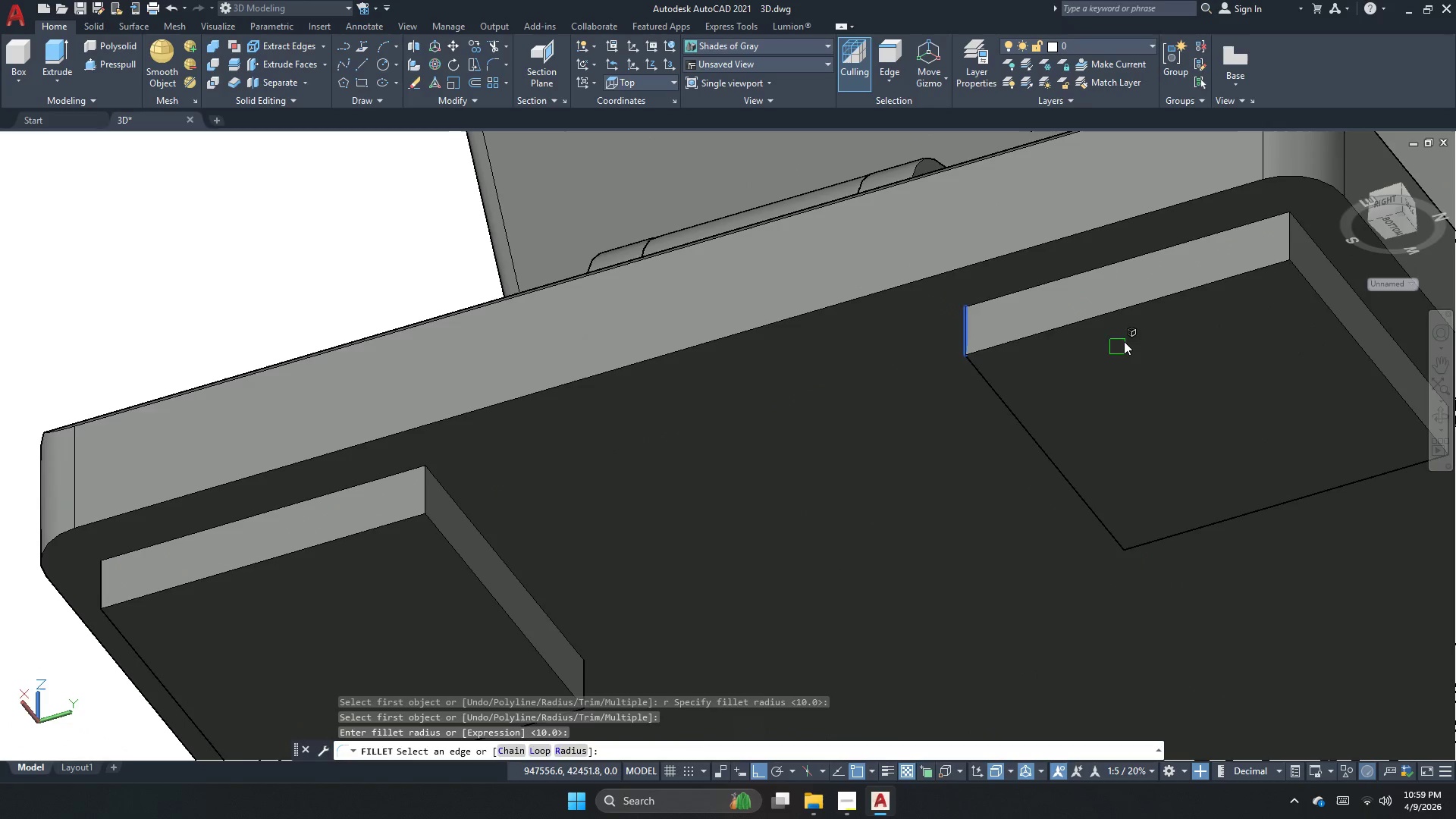 
key(Space)
 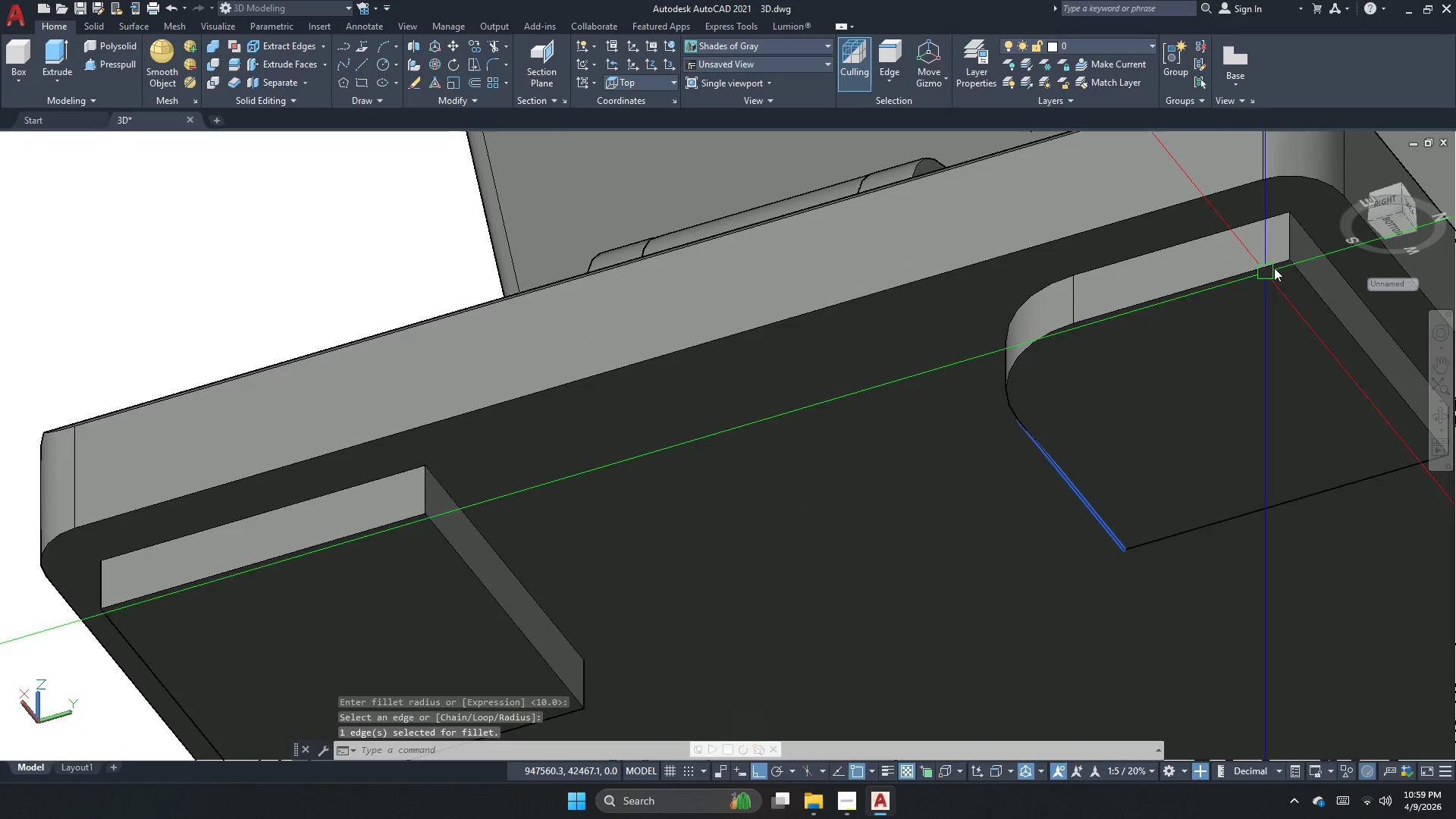 
key(Space)
 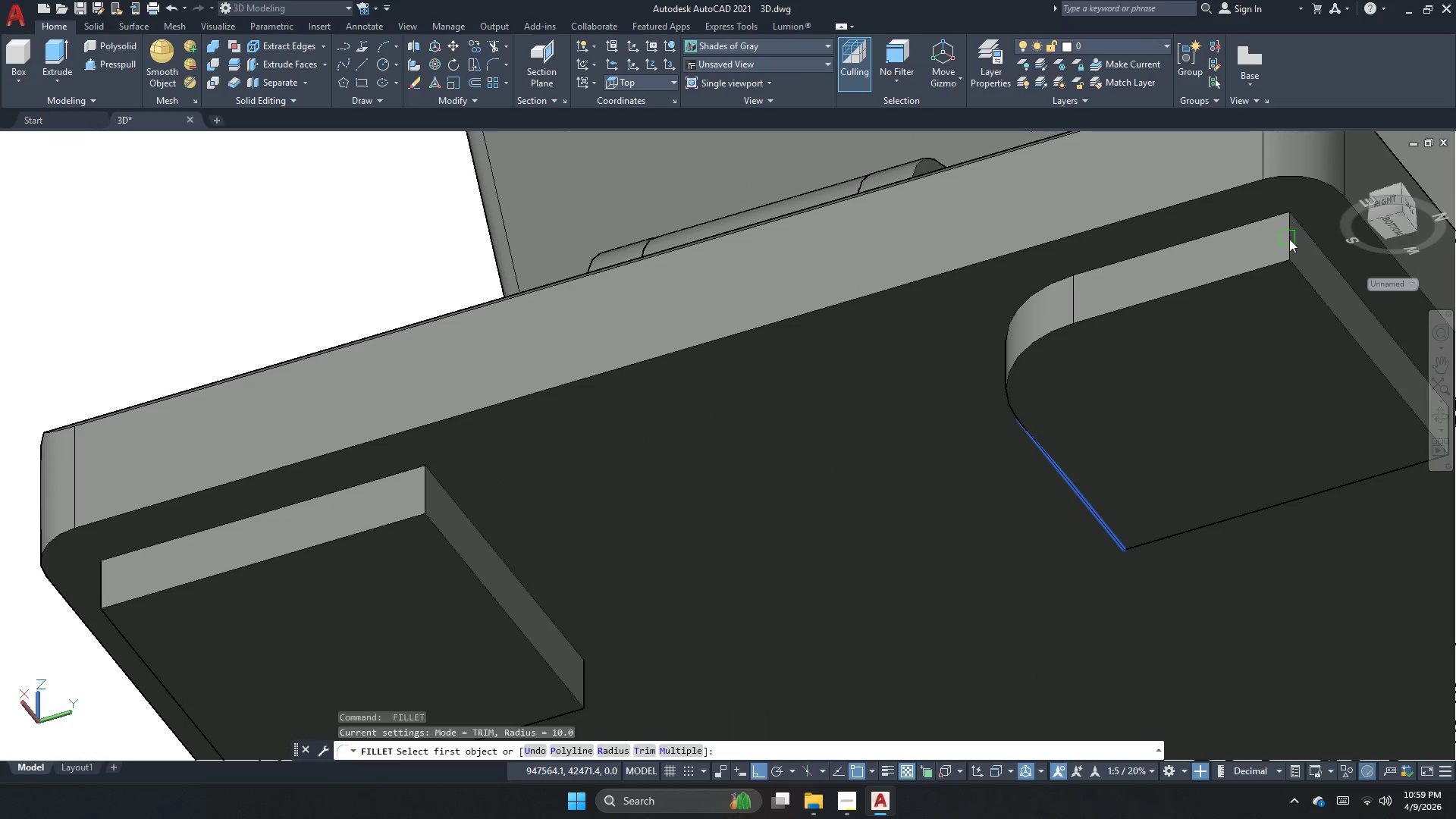 
key(Space)
 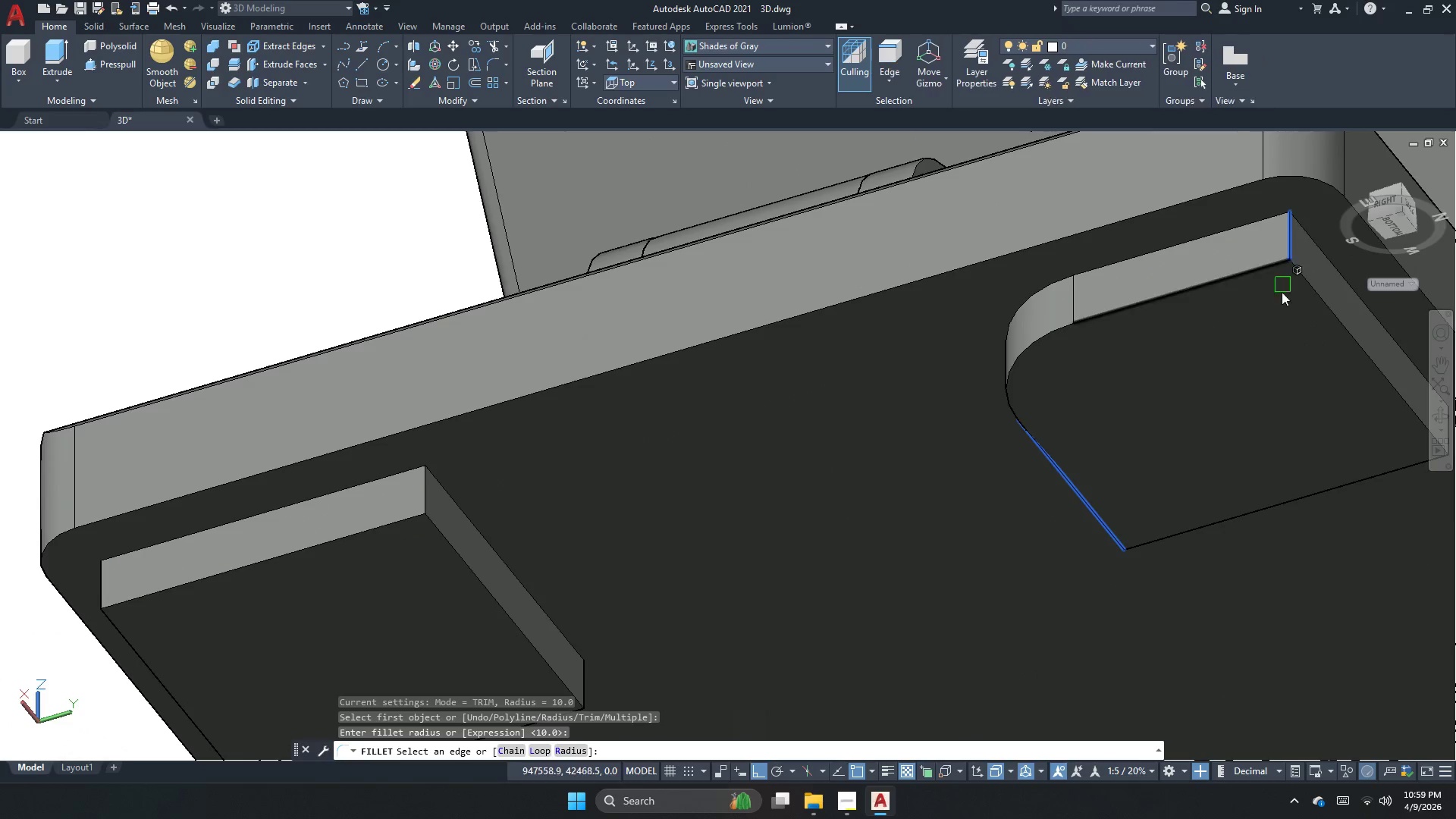 
key(Space)
 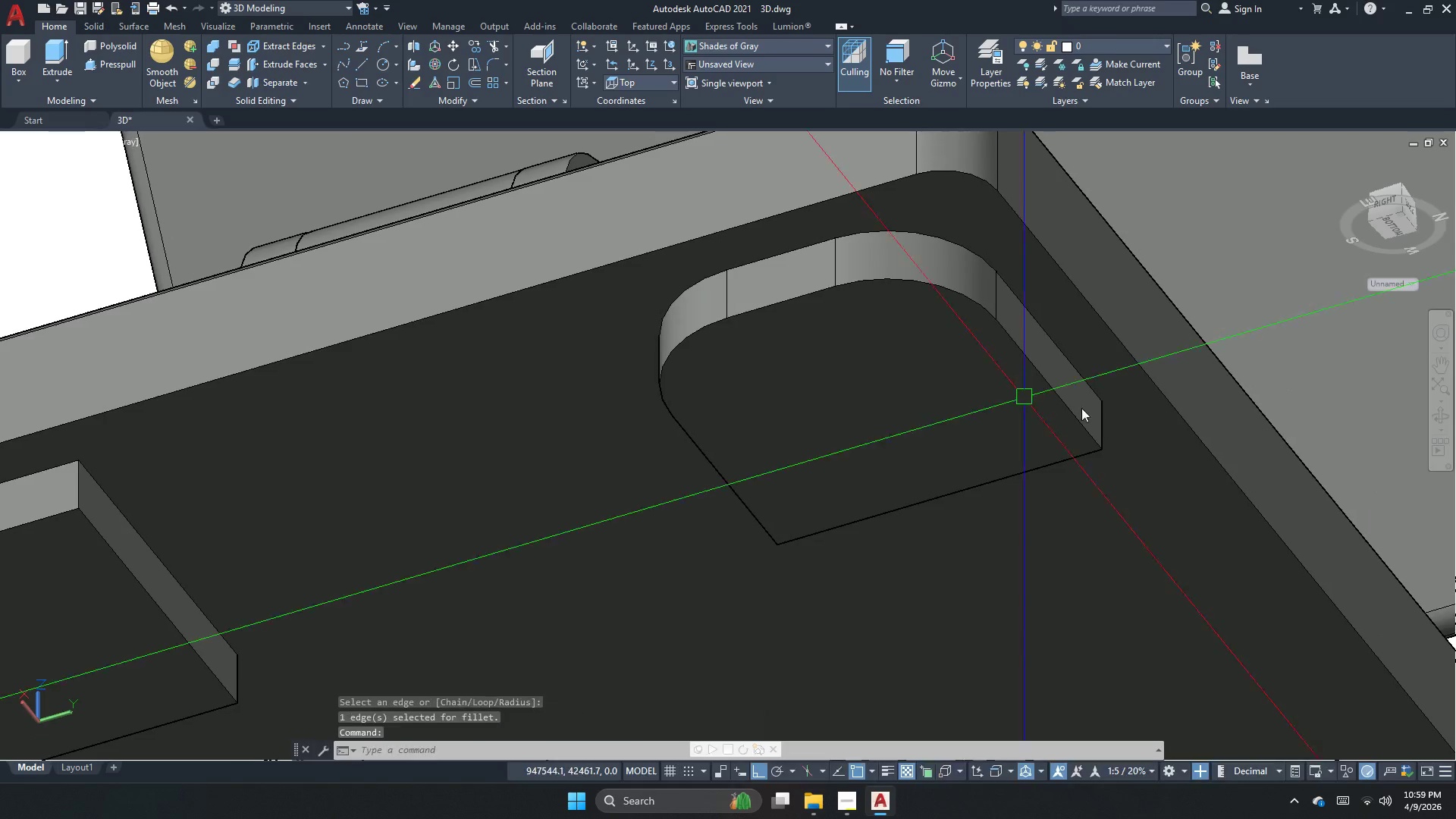 
key(Space)
 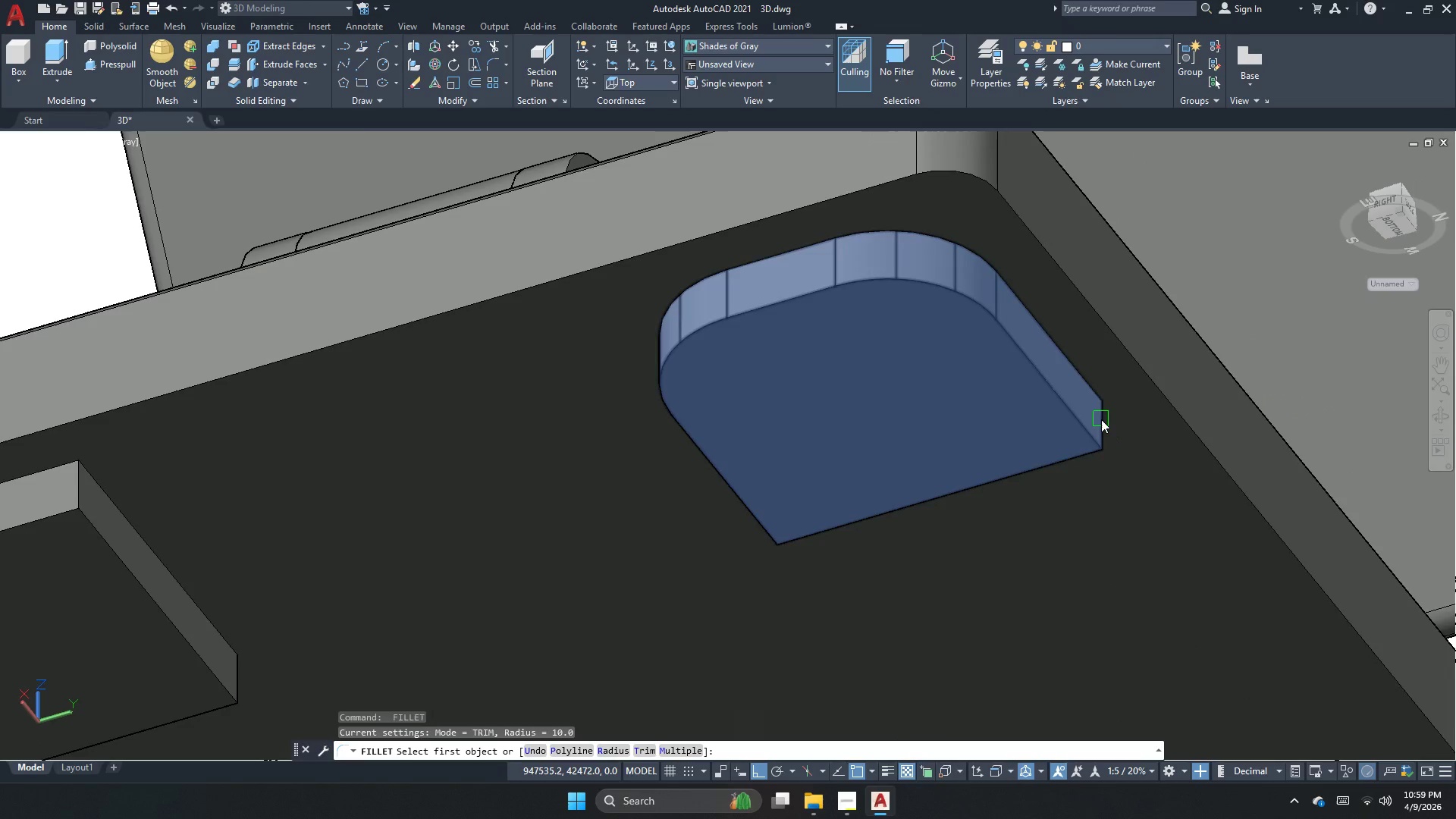 
left_click([1101, 423])
 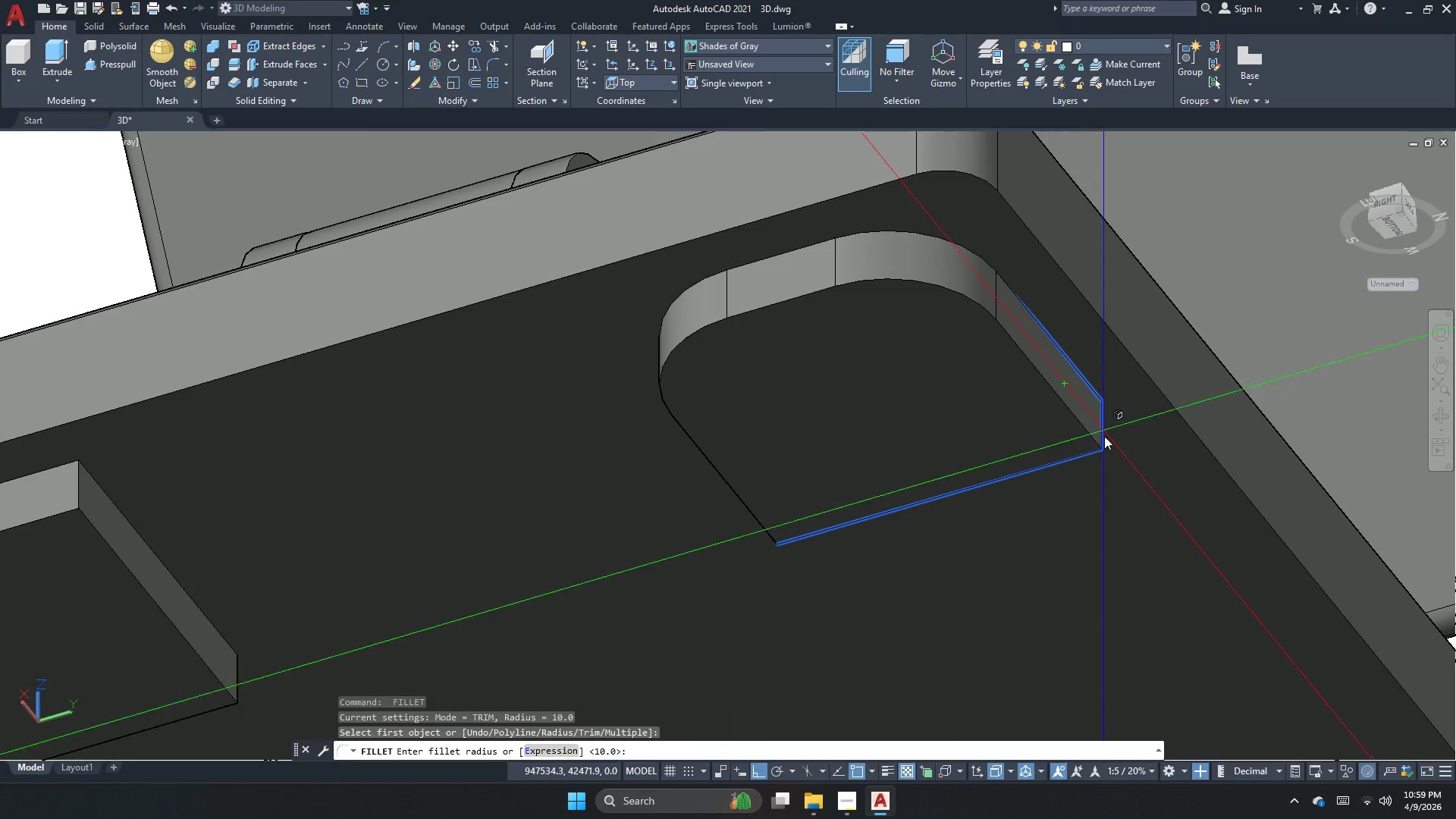 
key(Space)
 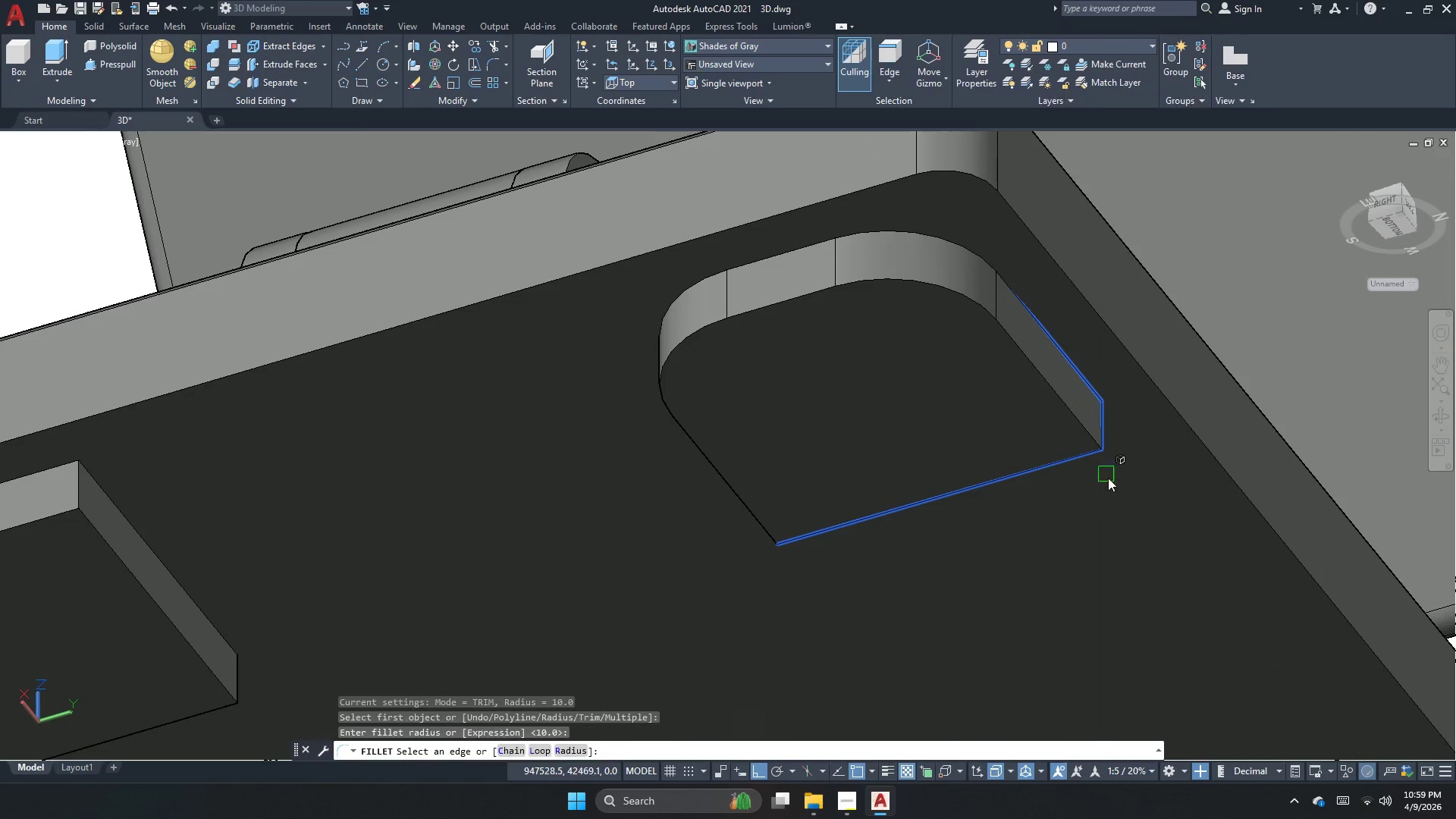 
key(Space)
 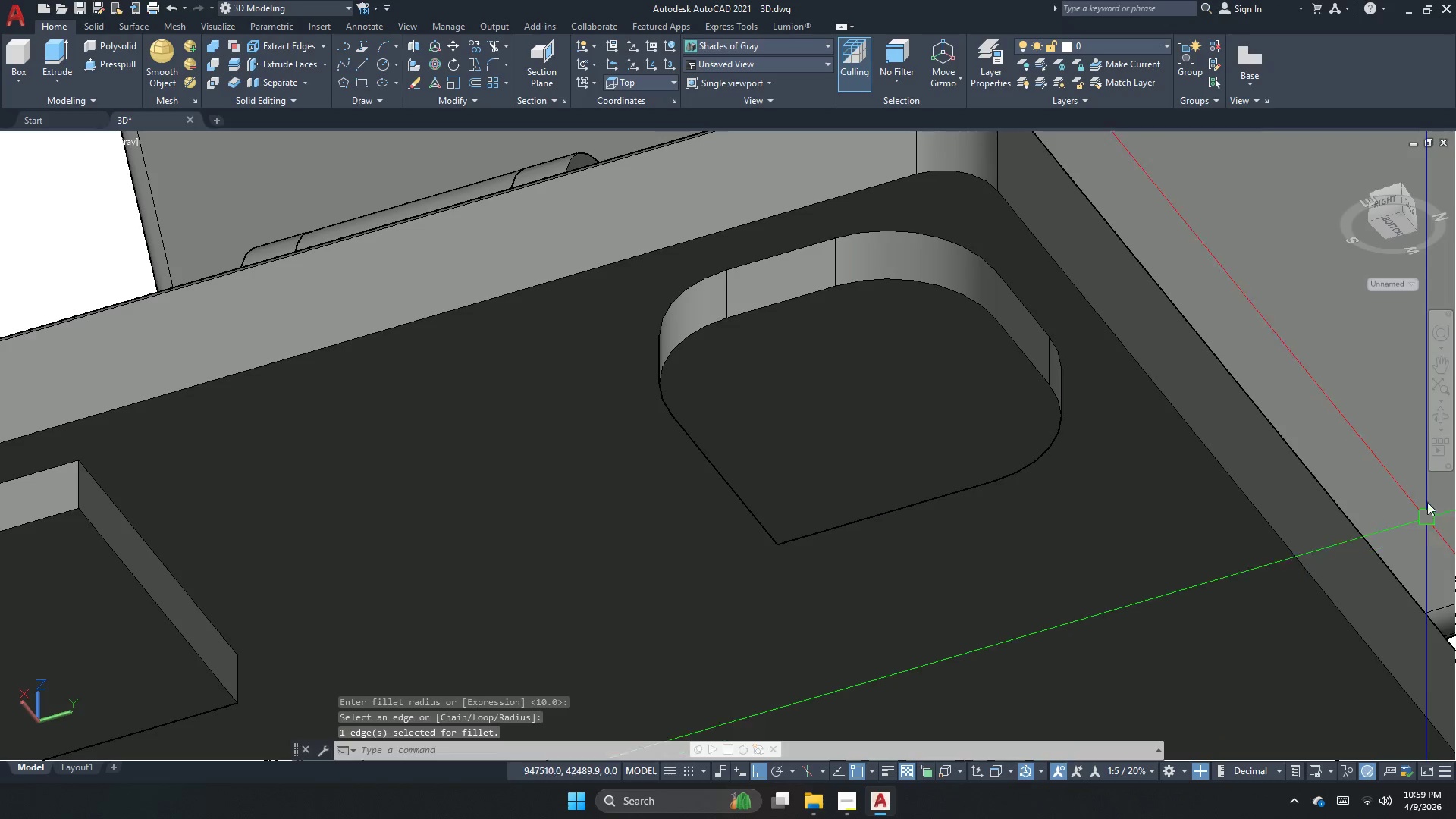 
left_click([1445, 403])
 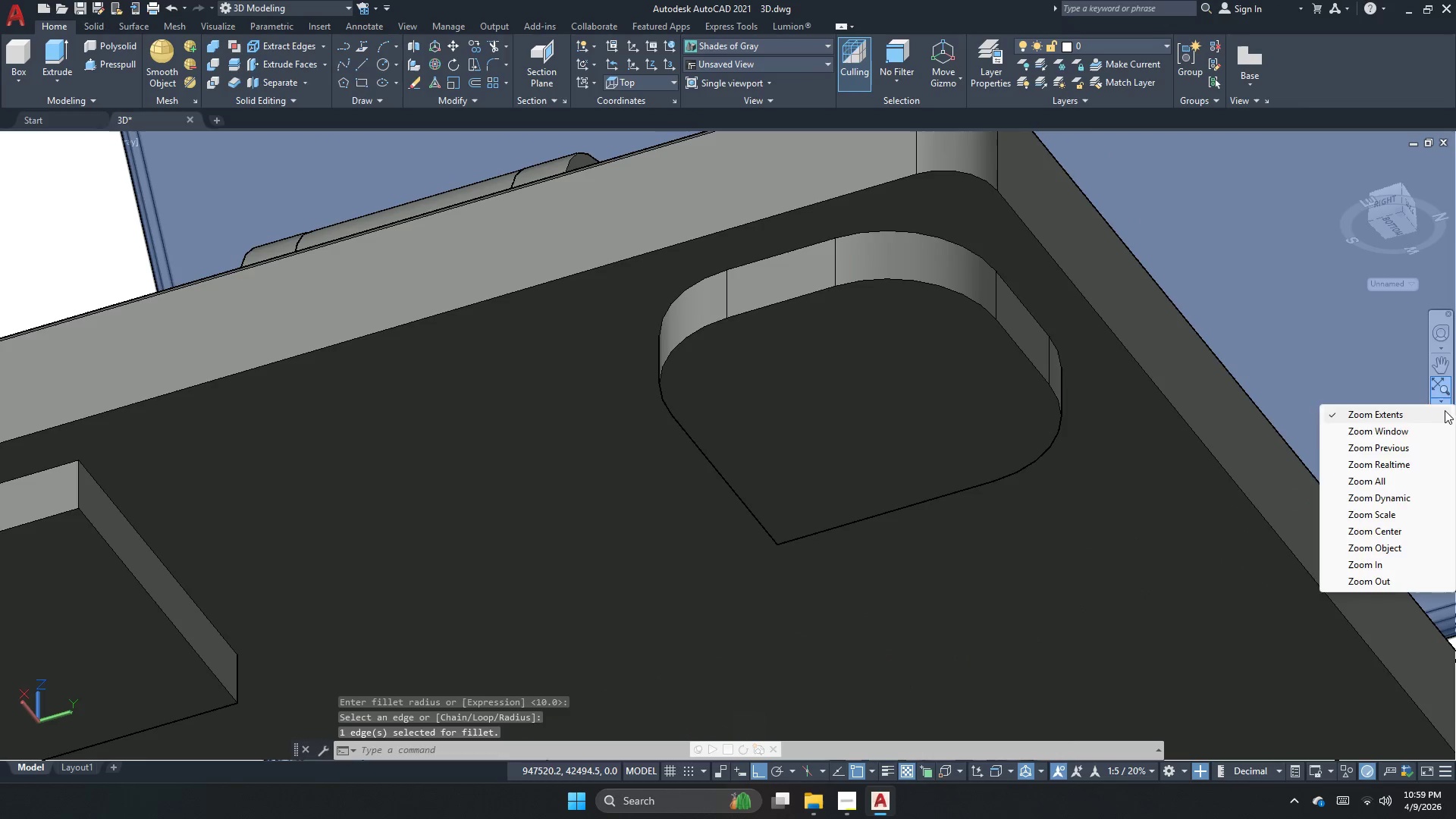 
key(Escape)
 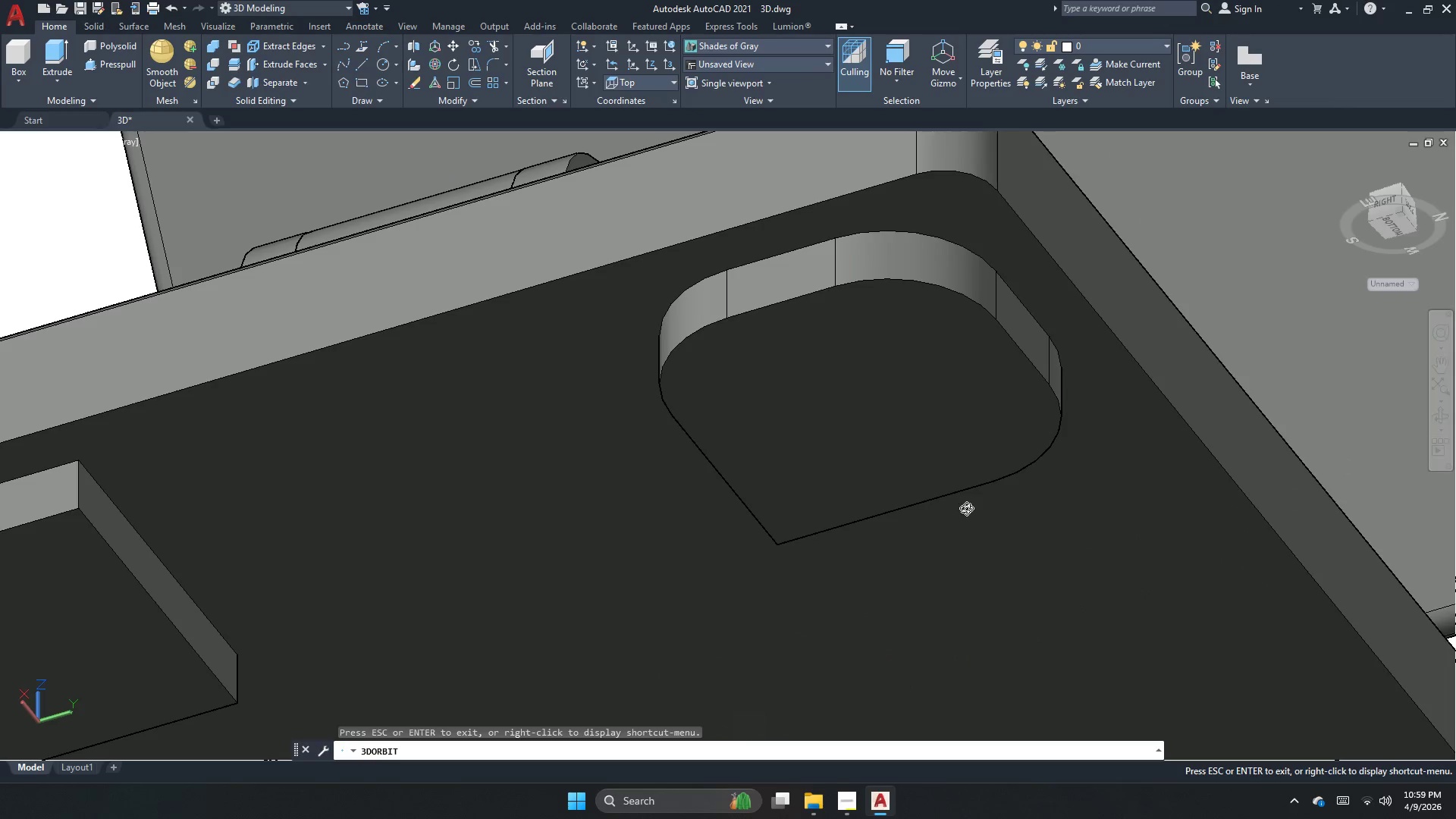 
left_click_drag(start_coordinate=[873, 535], to_coordinate=[1110, 491])
 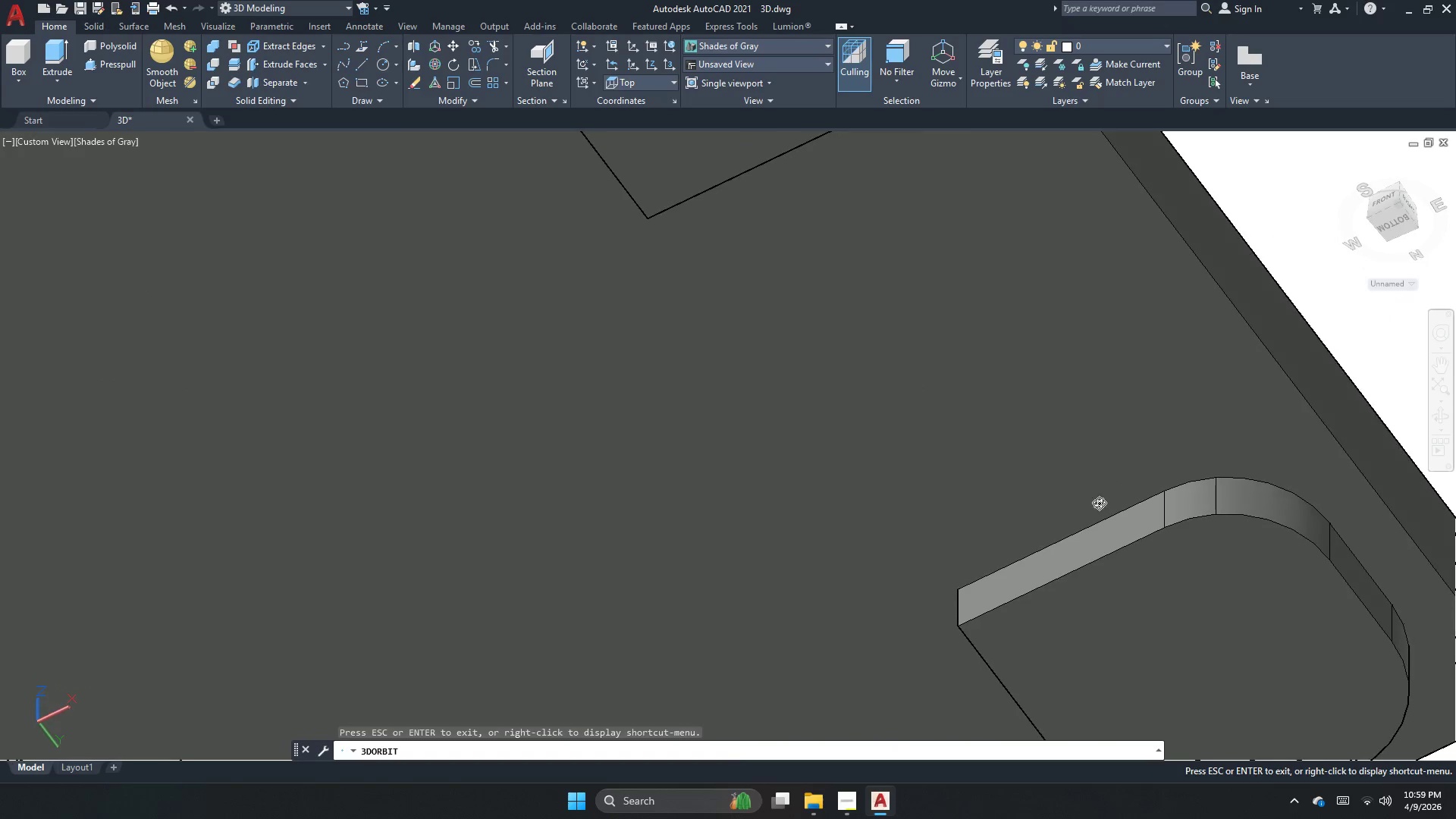 
key(Escape)
 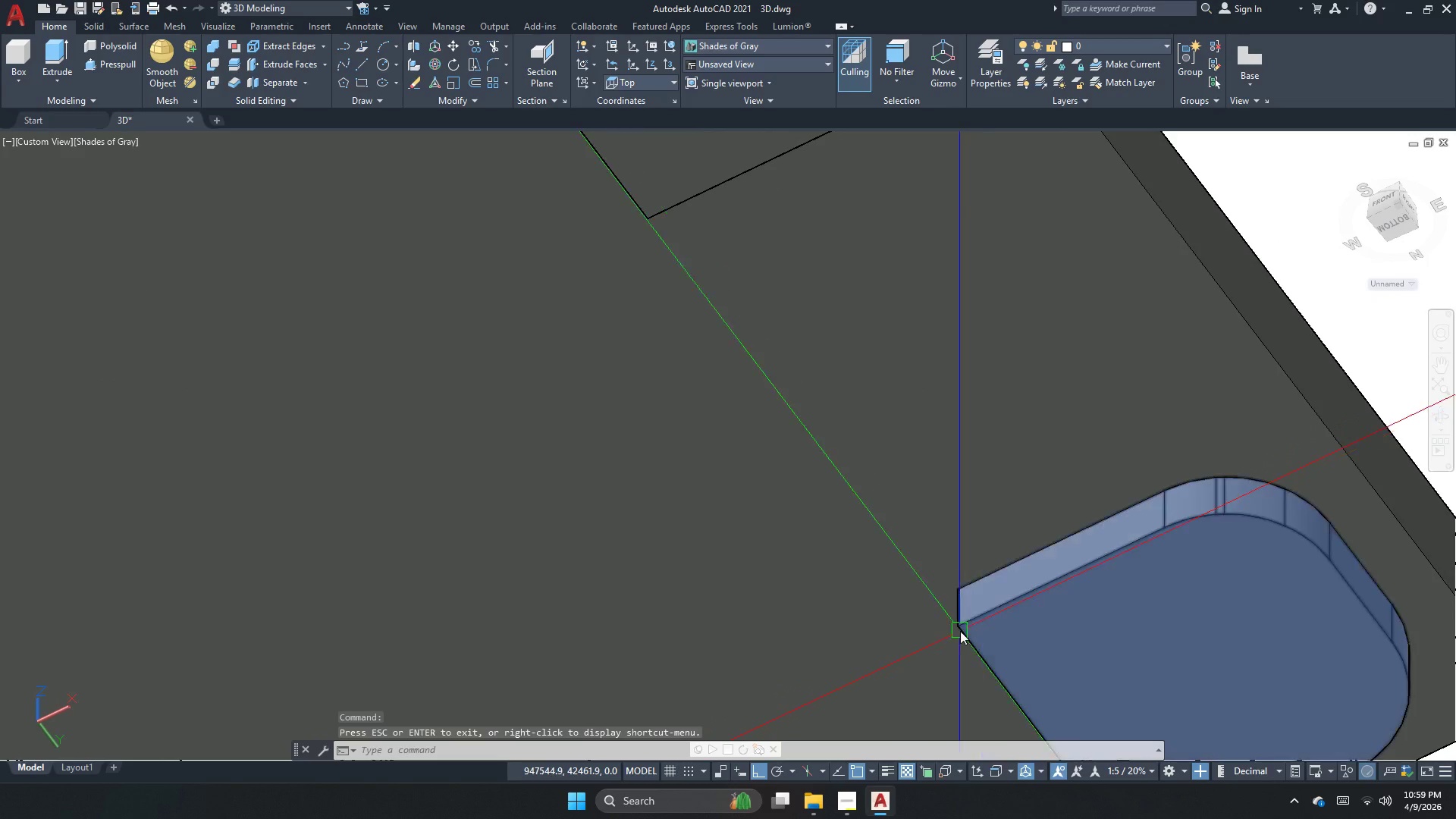 
key(Space)
 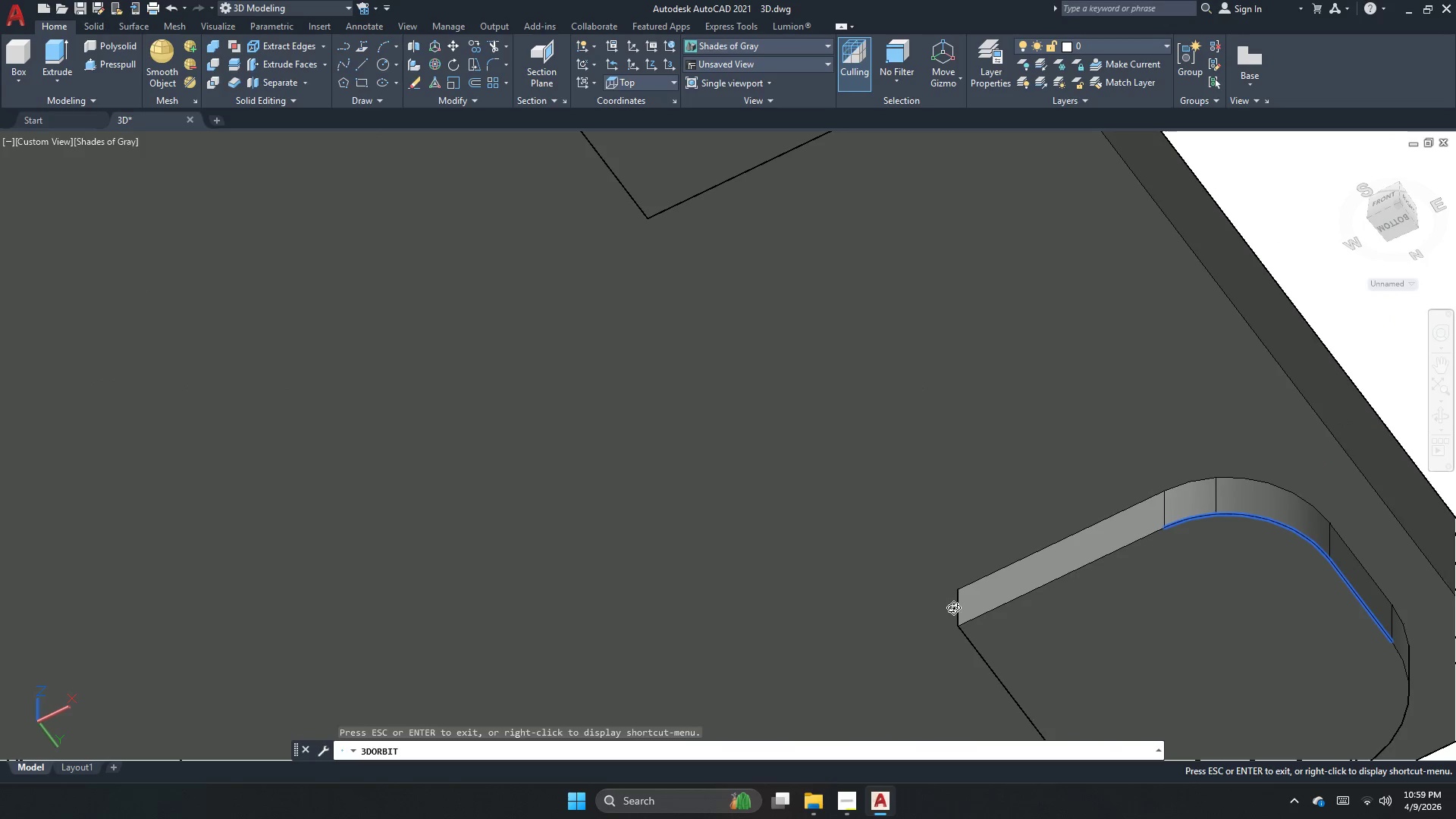 
key(Escape)
 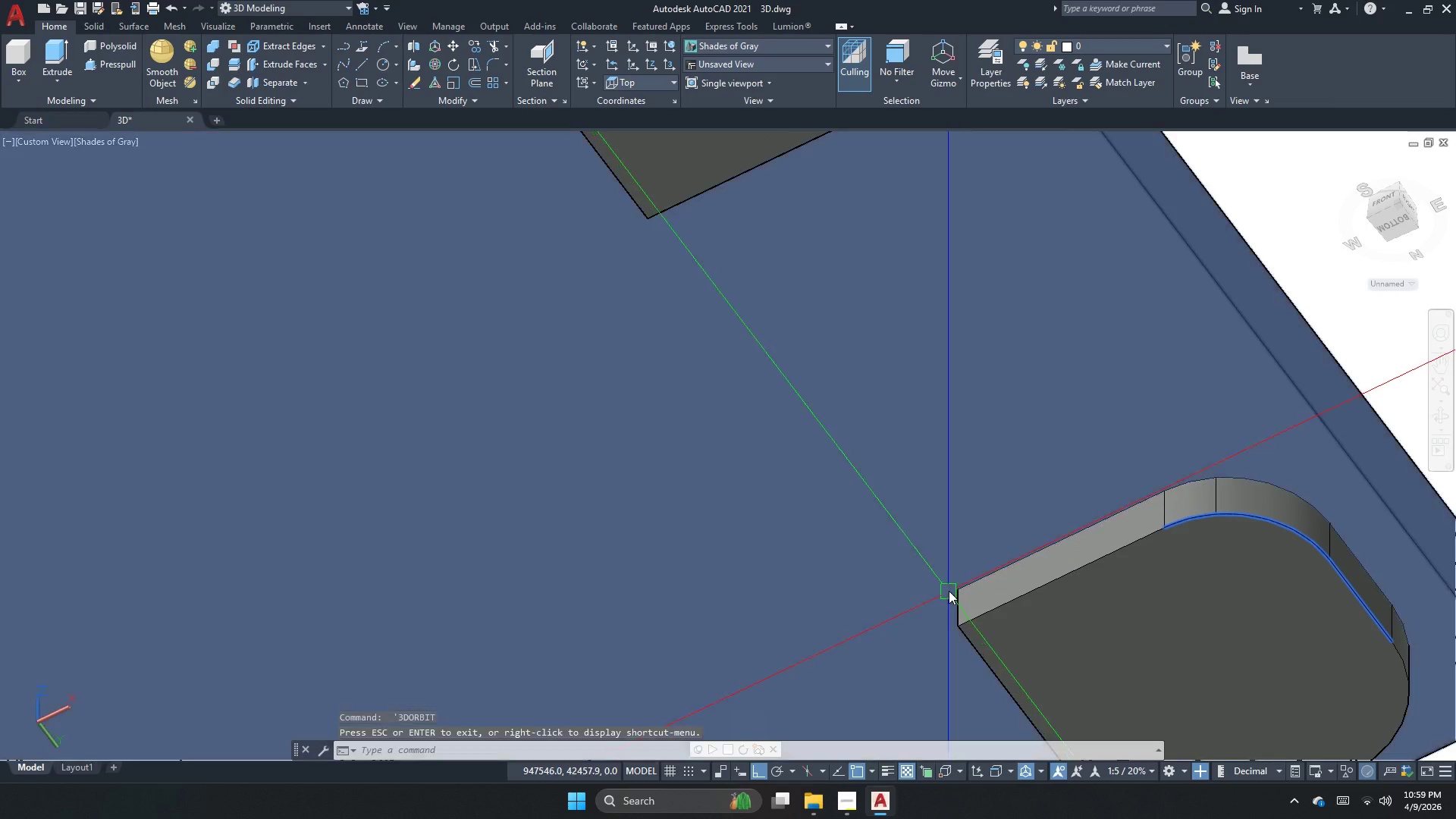 
key(Escape)
 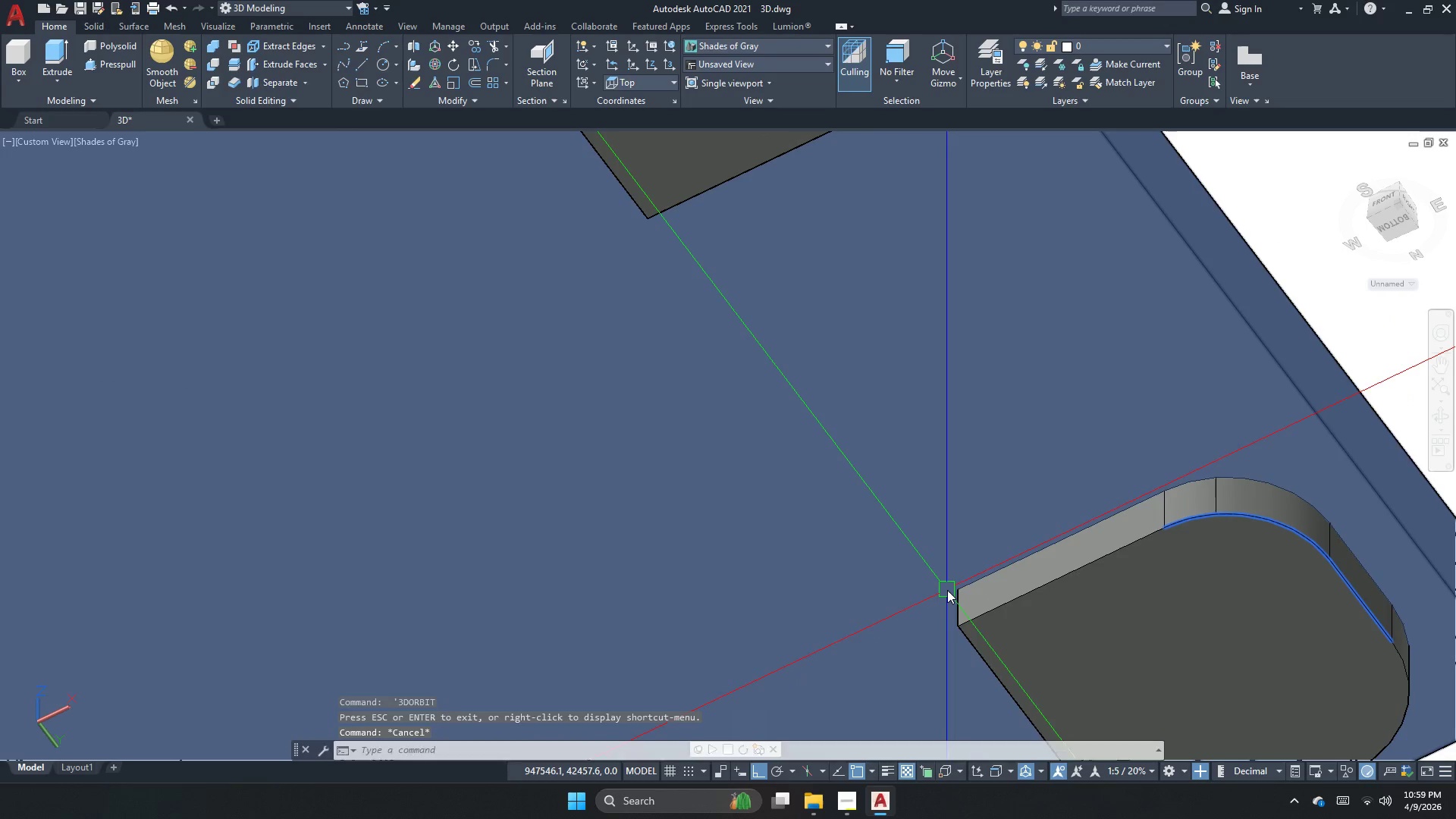 
key(F)
 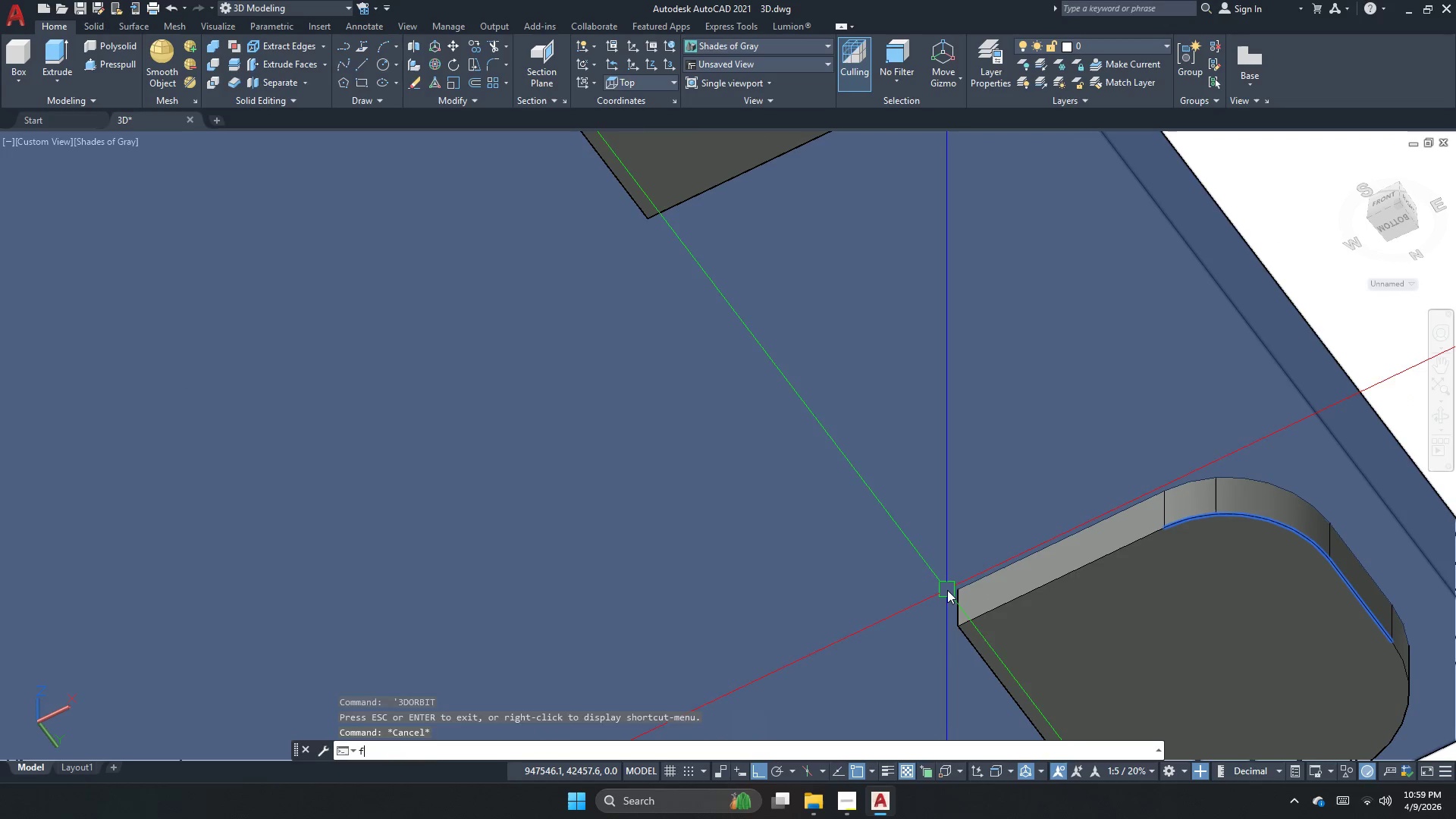 
key(Space)
 